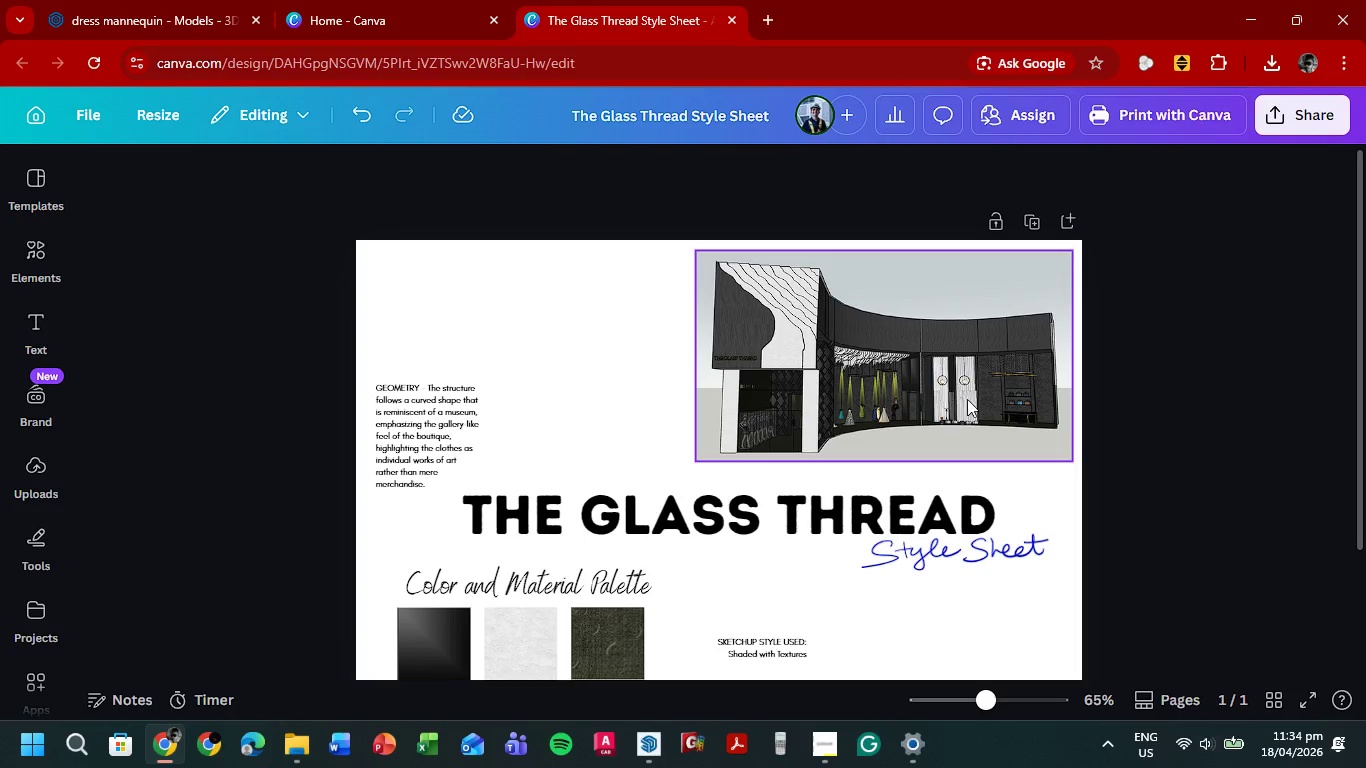 
scroll: coordinate [1109, 511], scroll_direction: down, amount: 2.0
 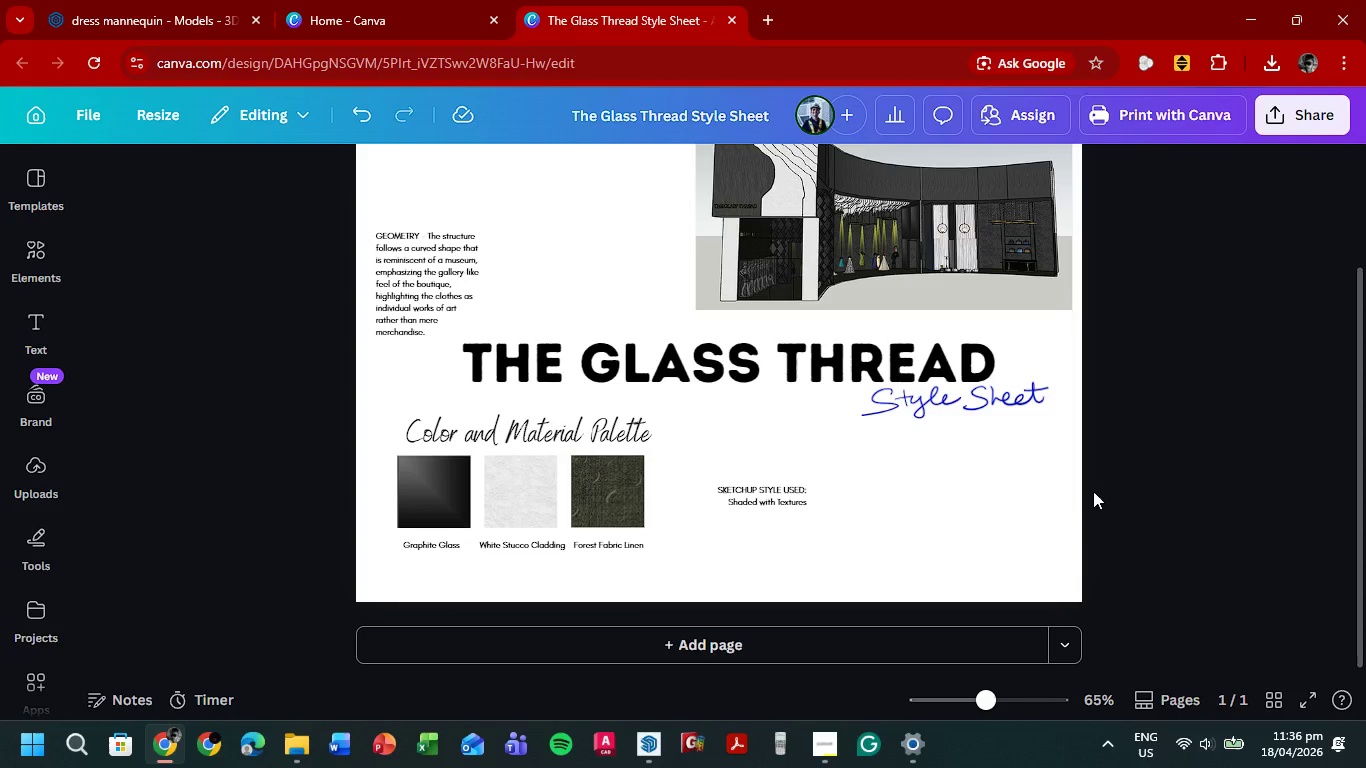 
wait(98.14)
 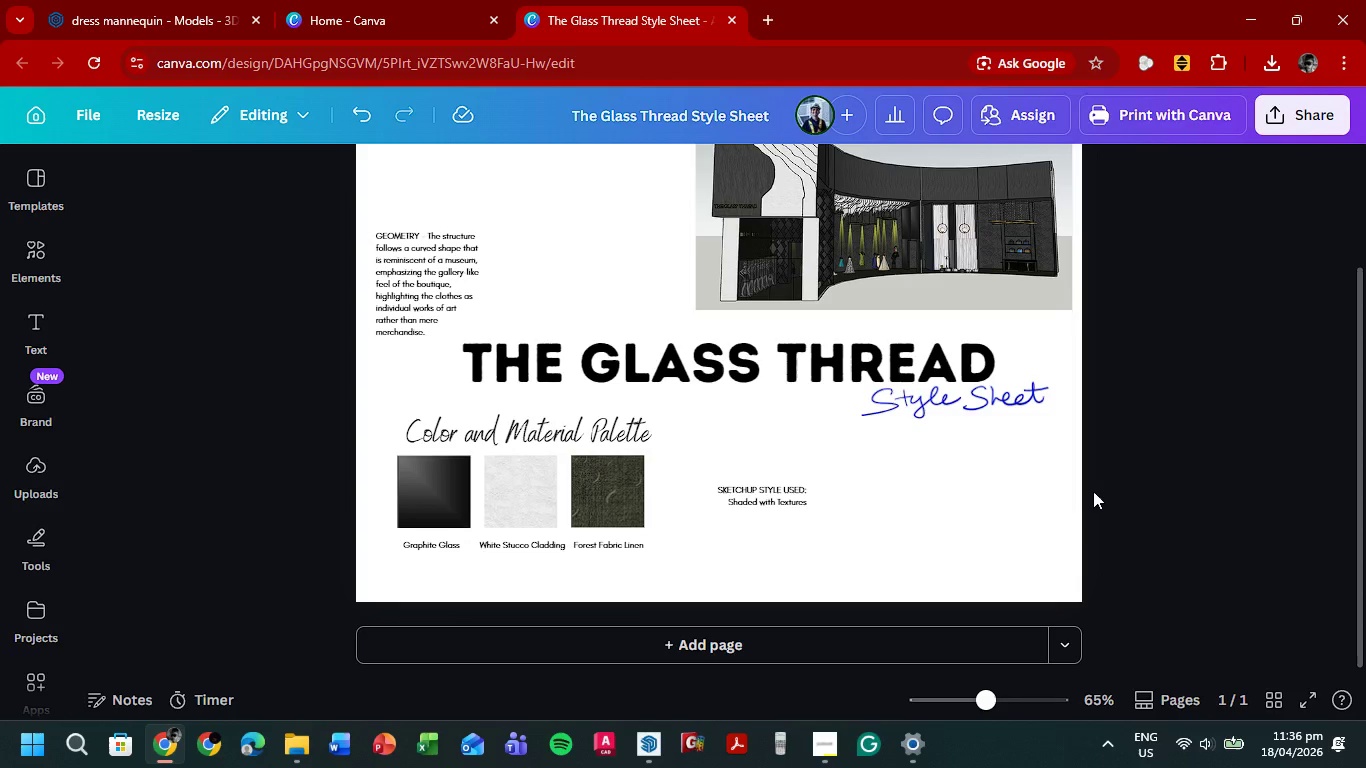 
scroll: coordinate [1135, 199], scroll_direction: down, amount: 2.0
 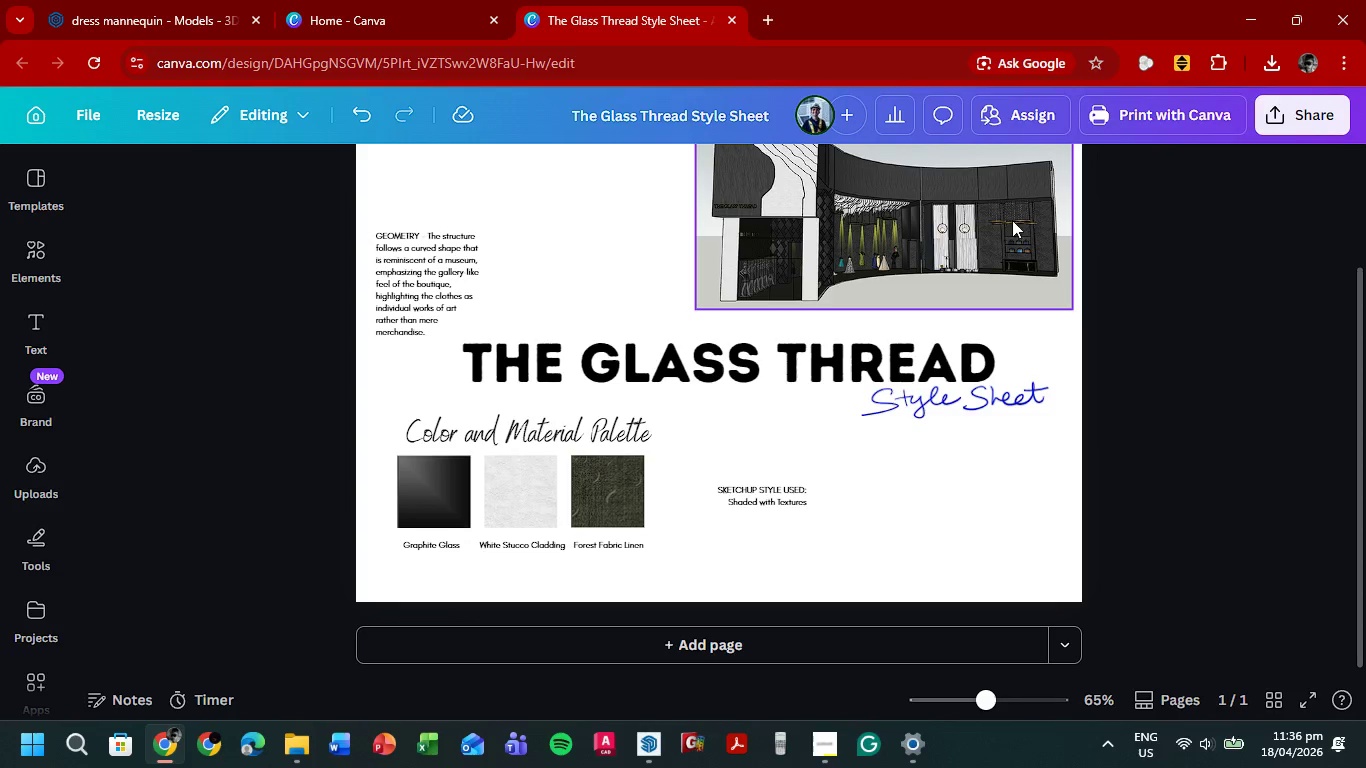 
scroll: coordinate [1012, 219], scroll_direction: up, amount: 2.0
 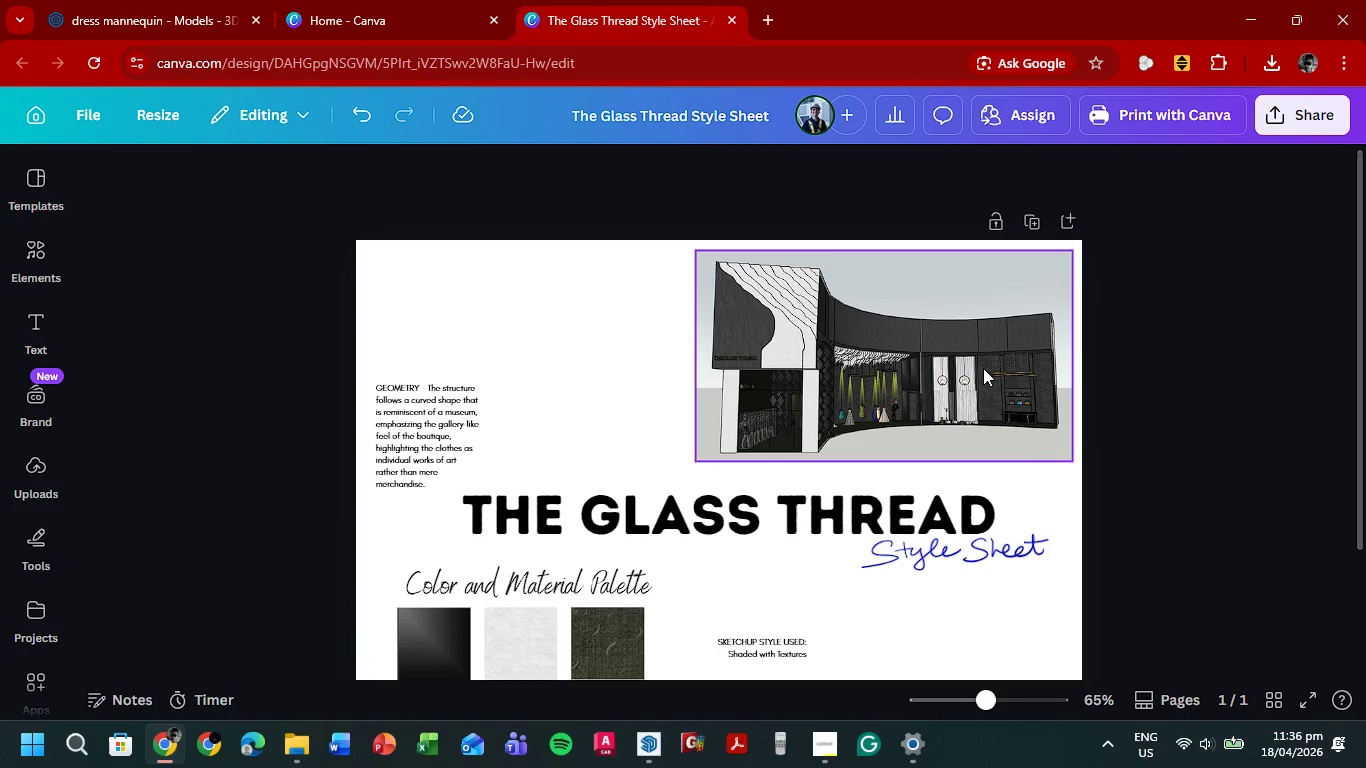 
key(Alt+Tab)
 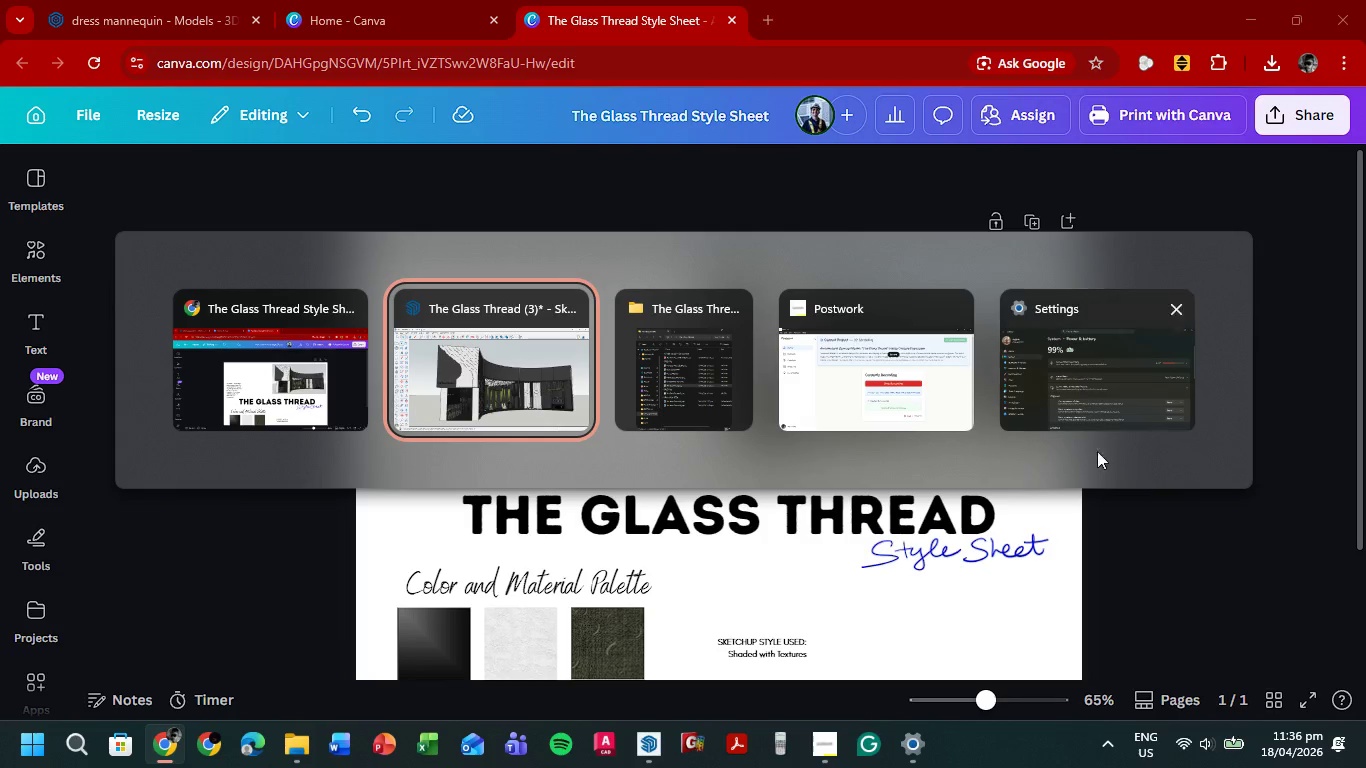 
left_click([1189, 532])
 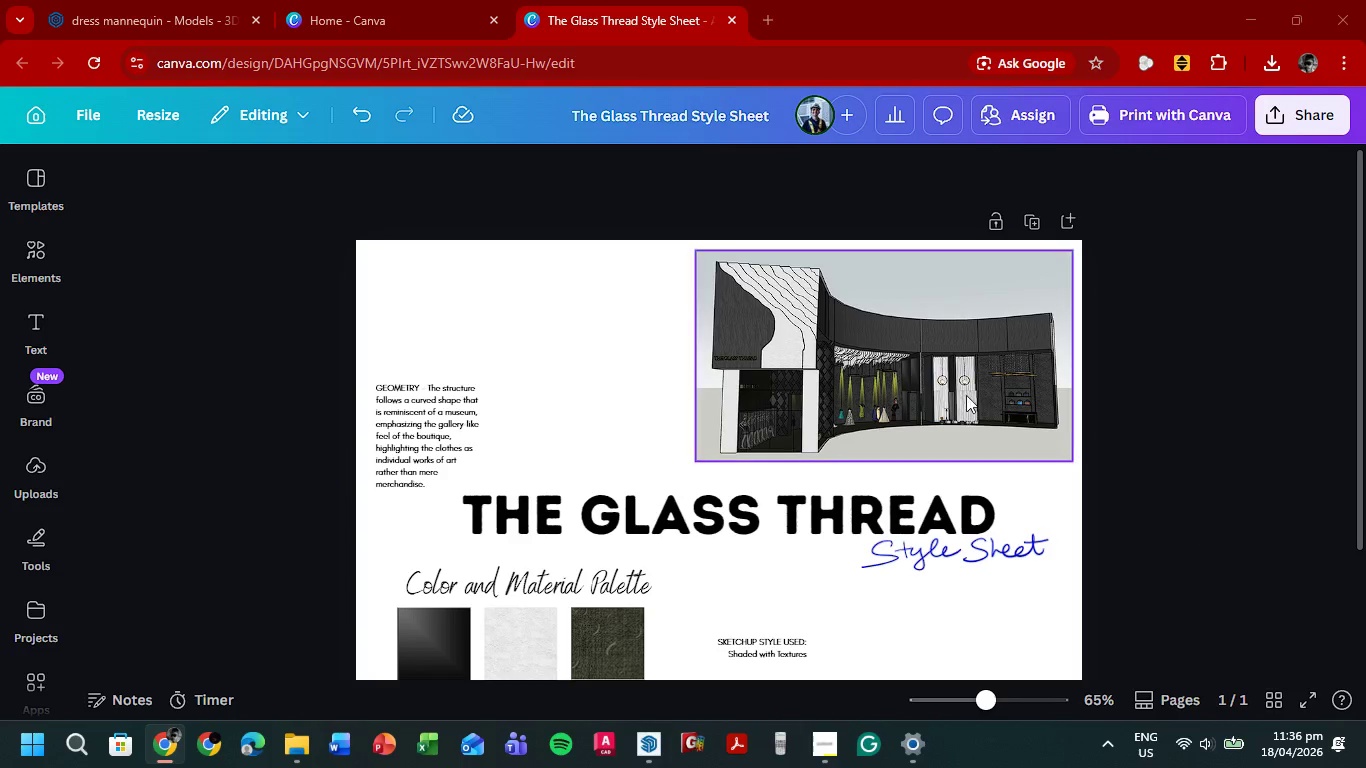 
left_click_drag(start_coordinate=[928, 371], to_coordinate=[941, 362])
 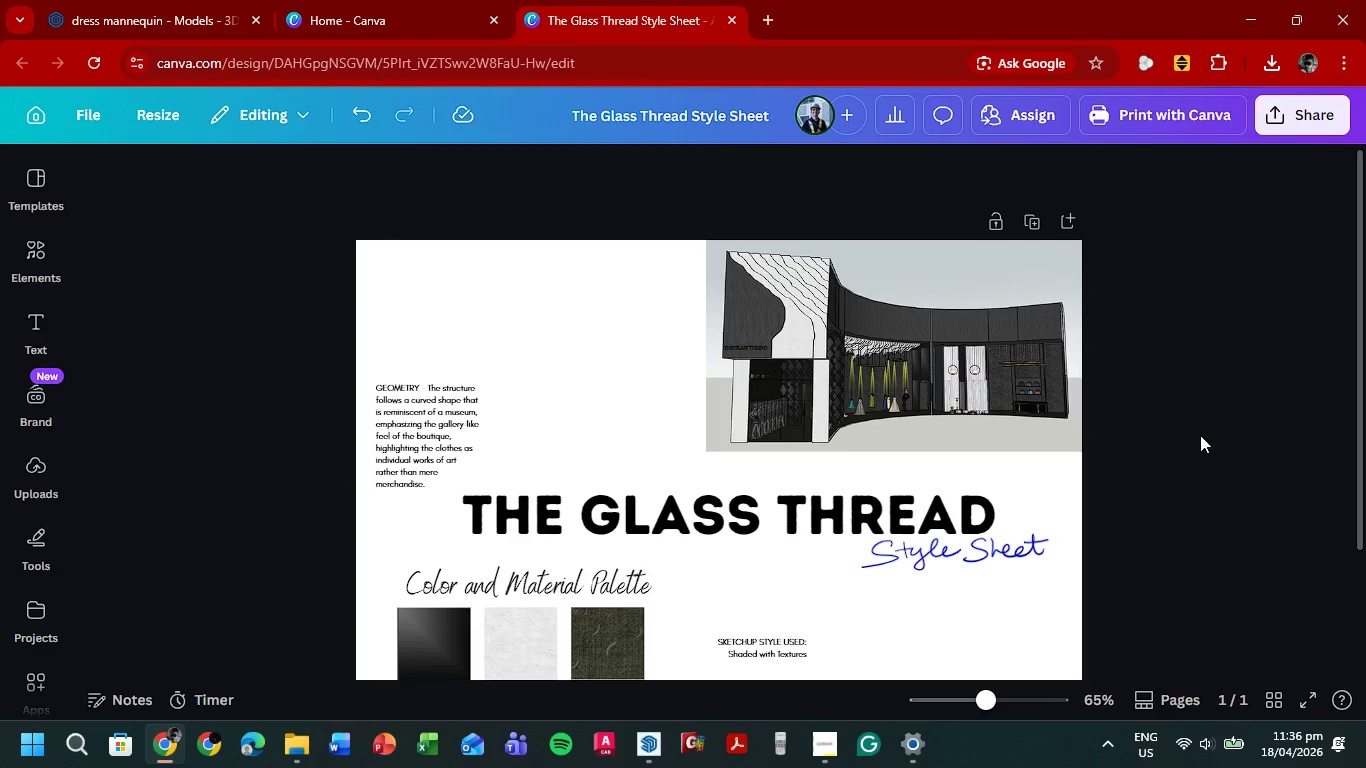 
key(Alt+Tab)
 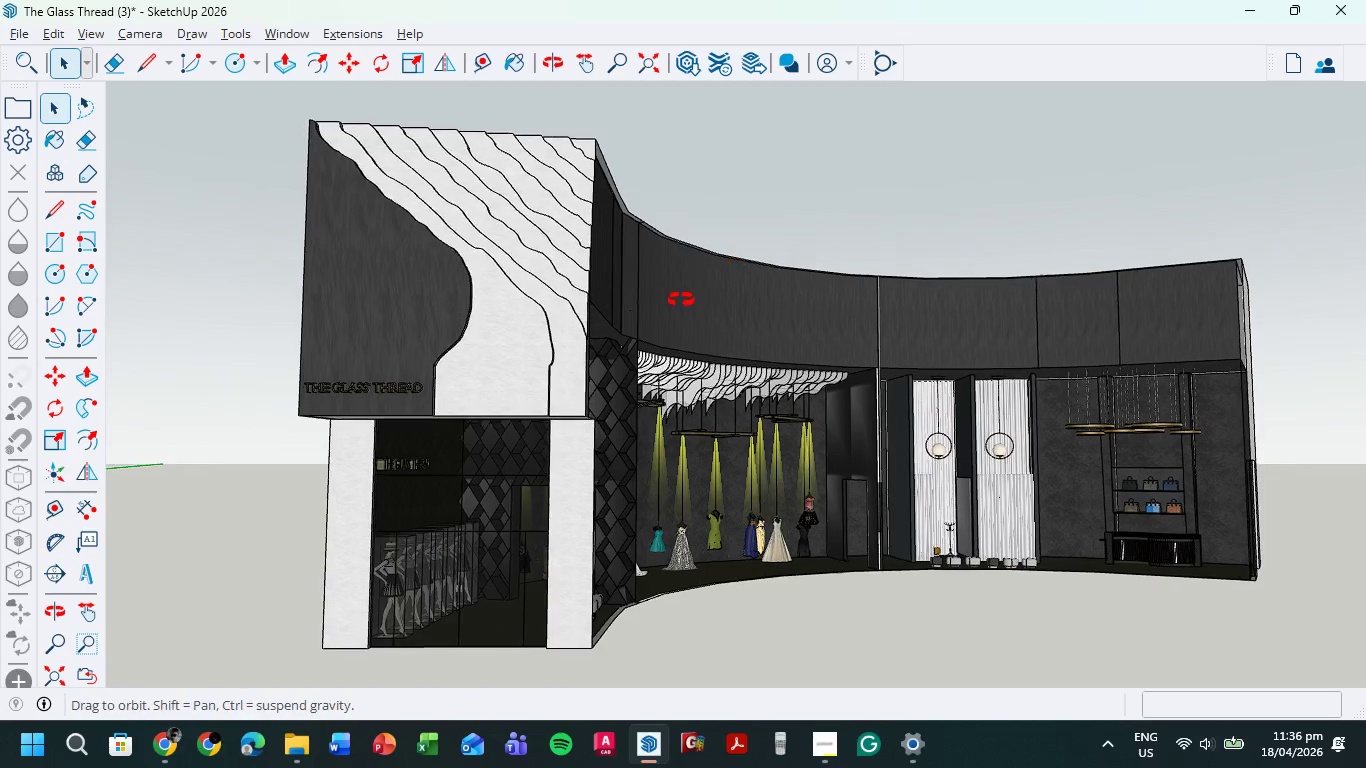 
scroll: coordinate [775, 474], scroll_direction: up, amount: 5.0
 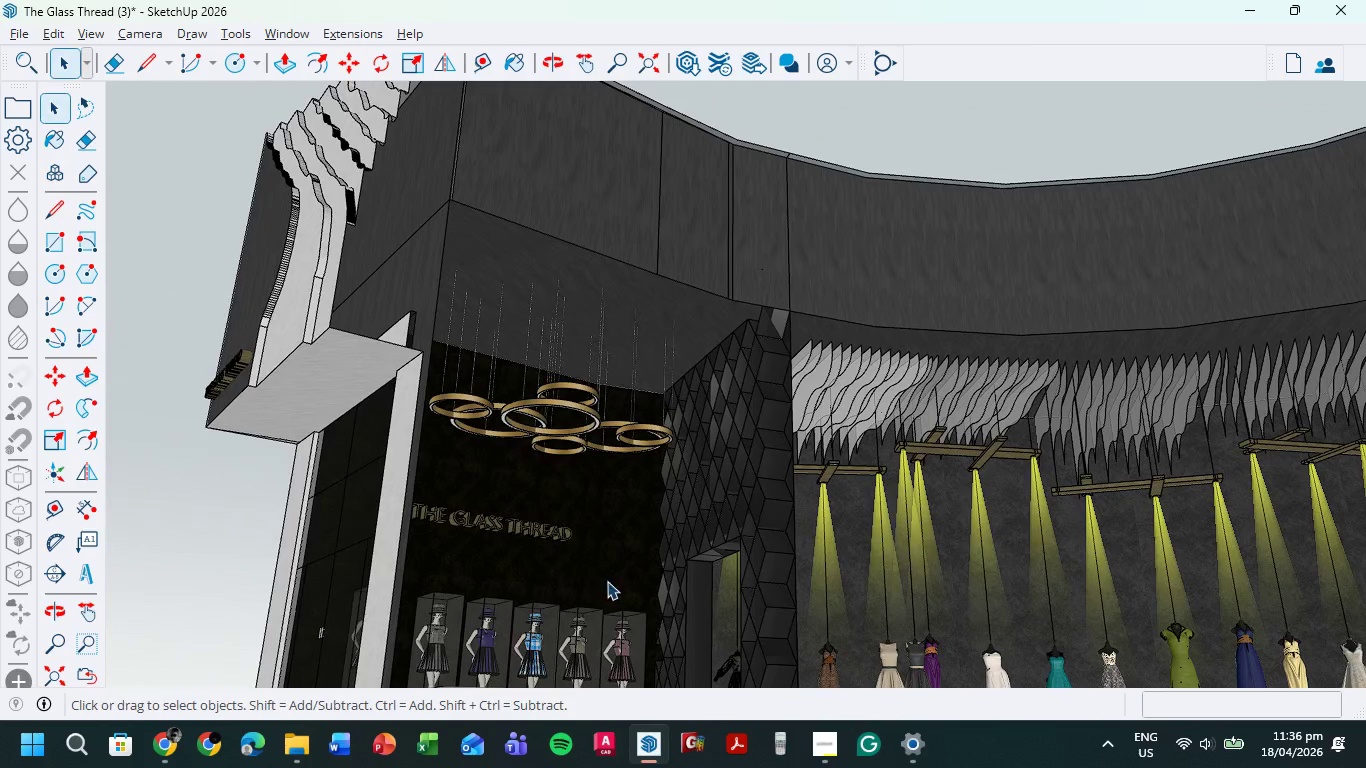 
hold_key(key=ShiftLeft, duration=0.5)
 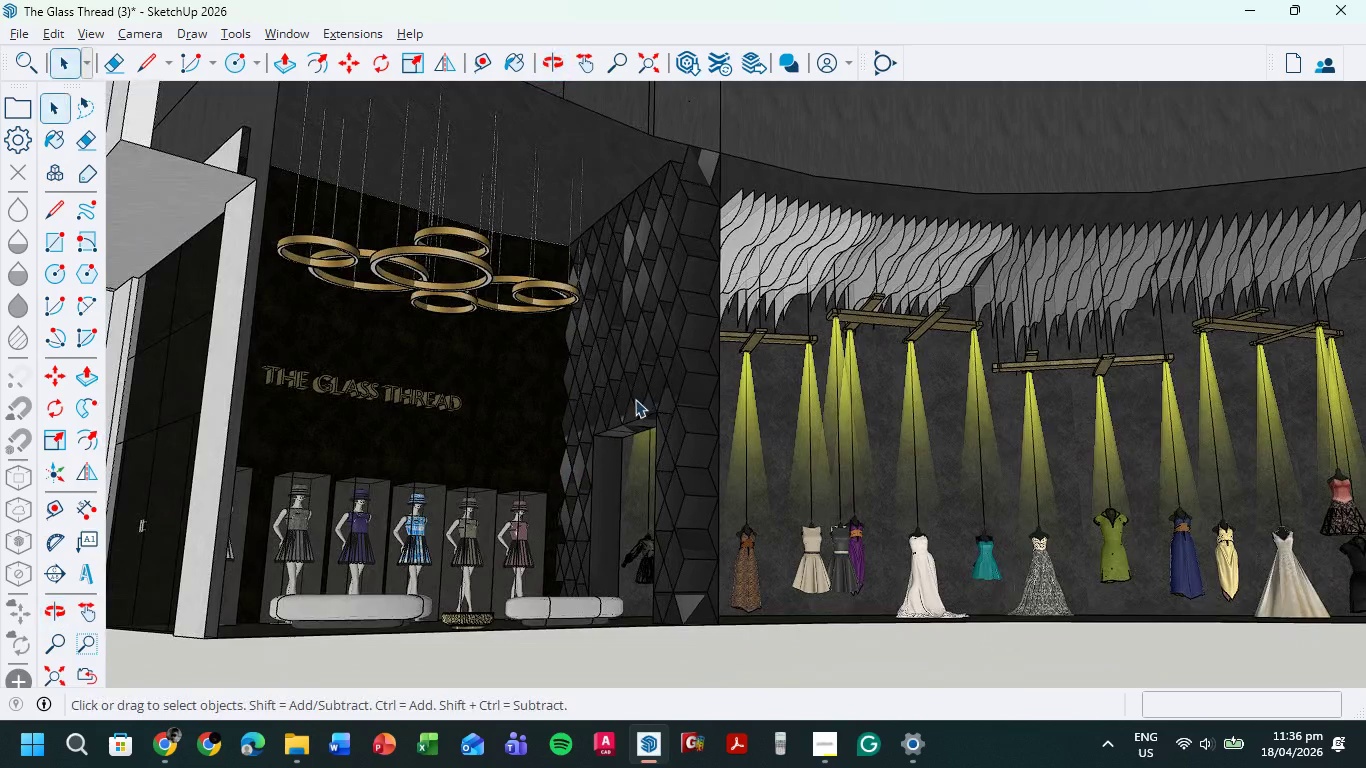 
scroll: coordinate [623, 540], scroll_direction: up, amount: 1.0
 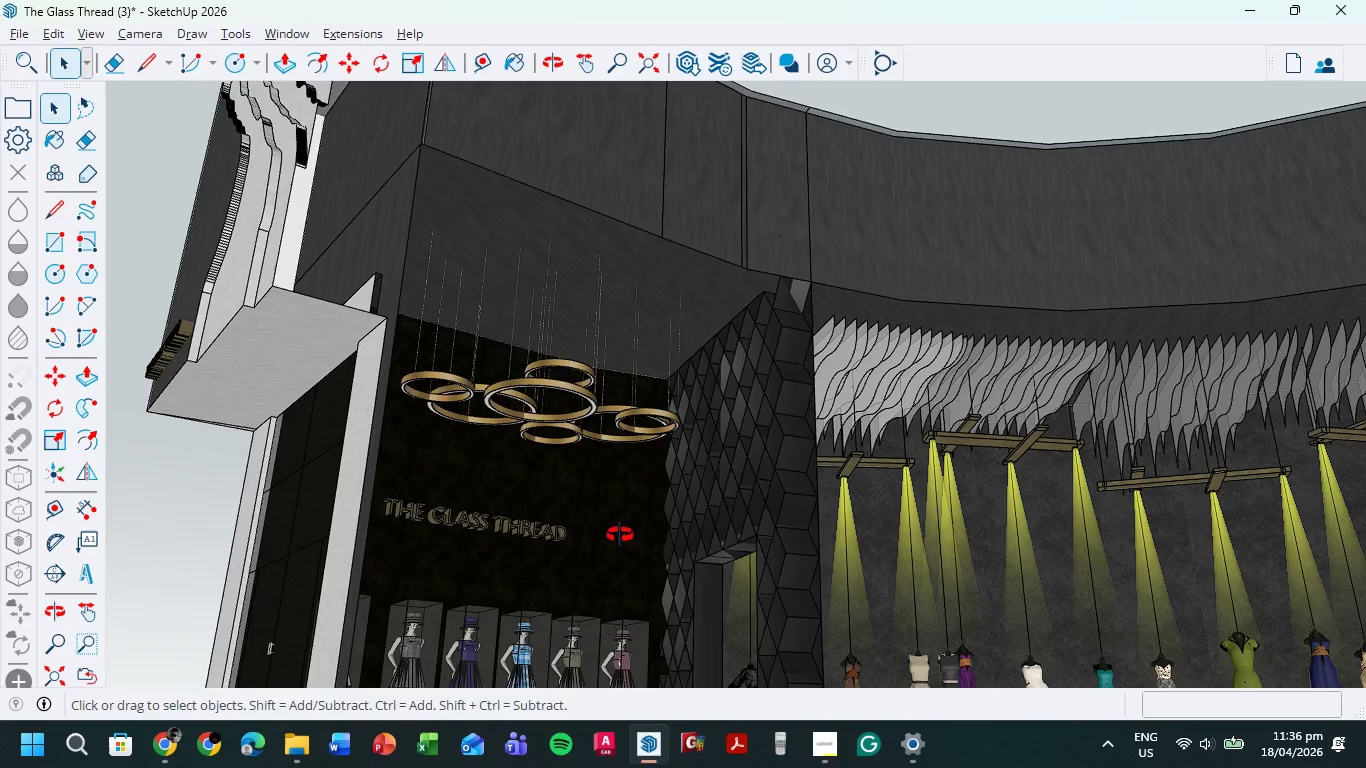 
hold_key(key=ShiftLeft, duration=4.0)
 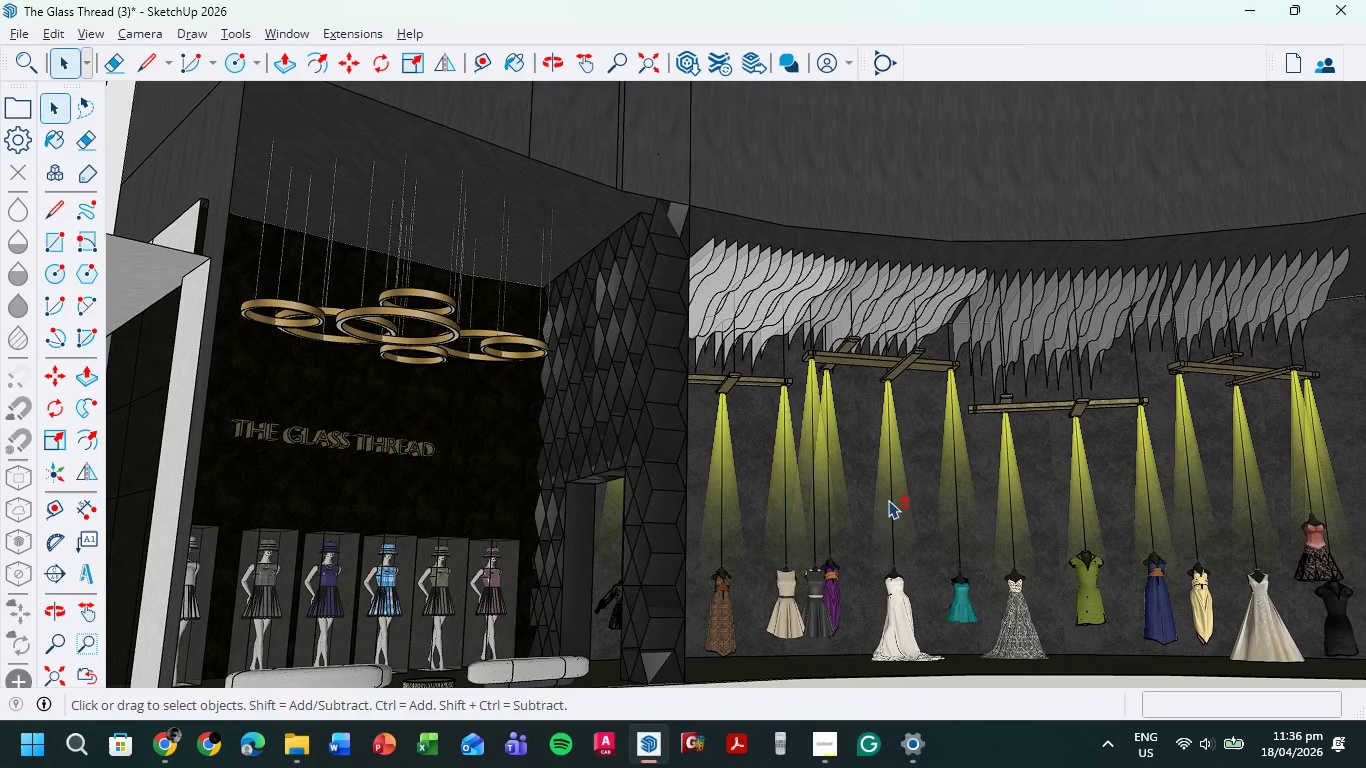 
hold_key(key=ShiftLeft, duration=0.86)
 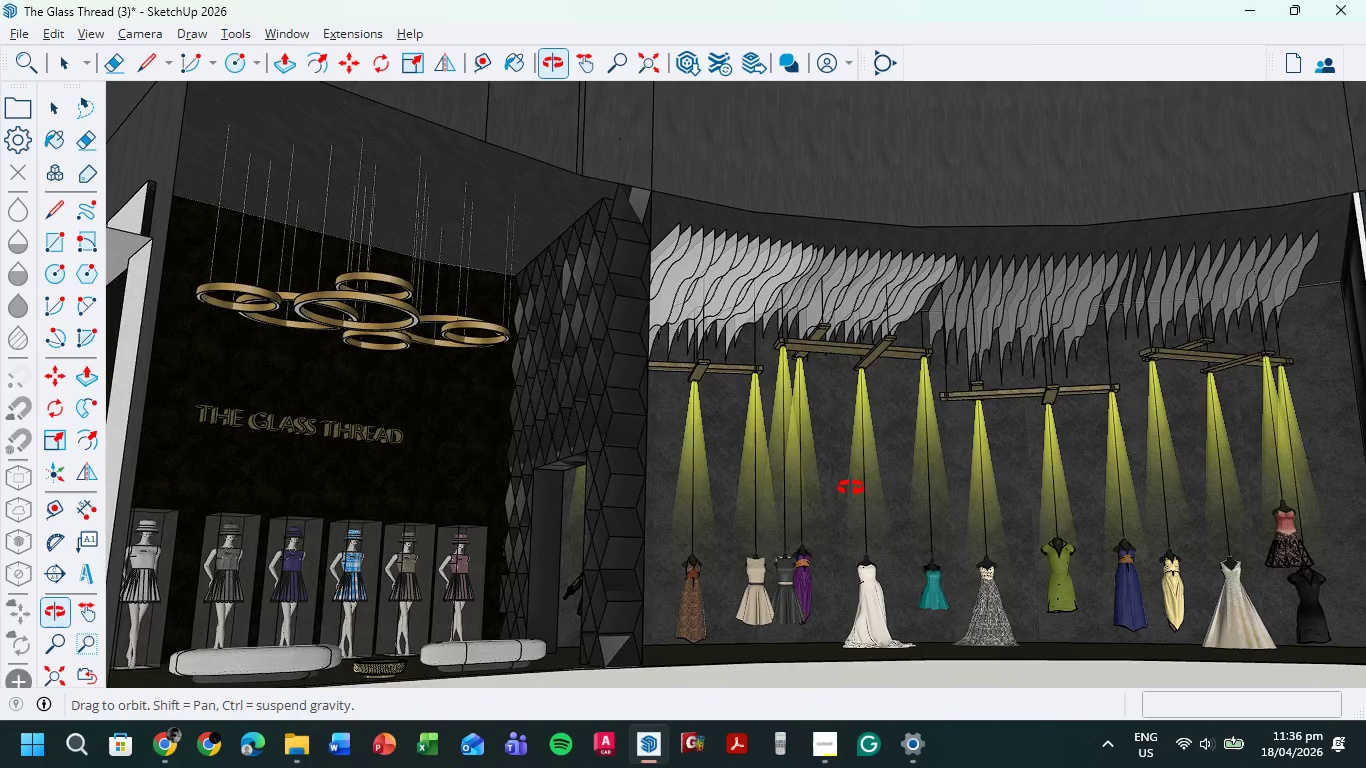 
hold_key(key=ShiftLeft, duration=1.44)
 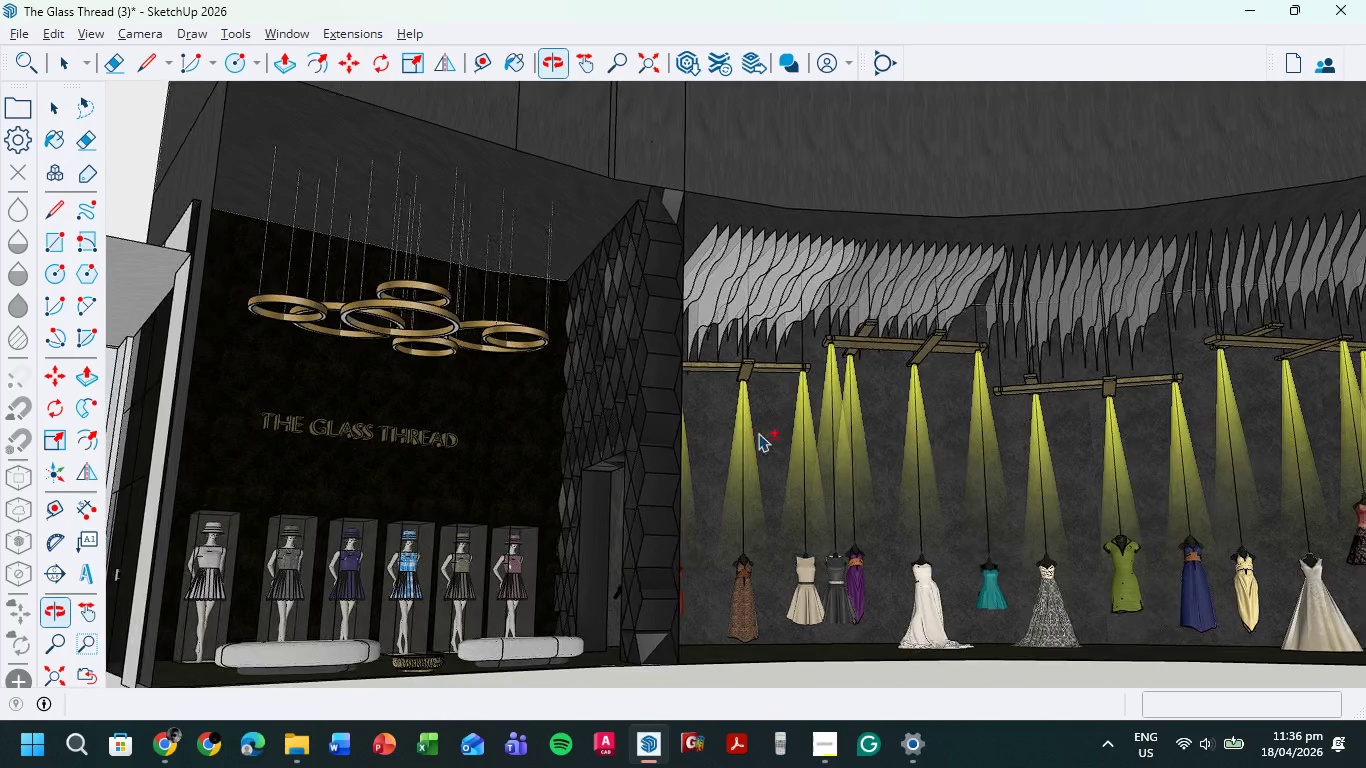 
hold_key(key=ShiftLeft, duration=2.3)
 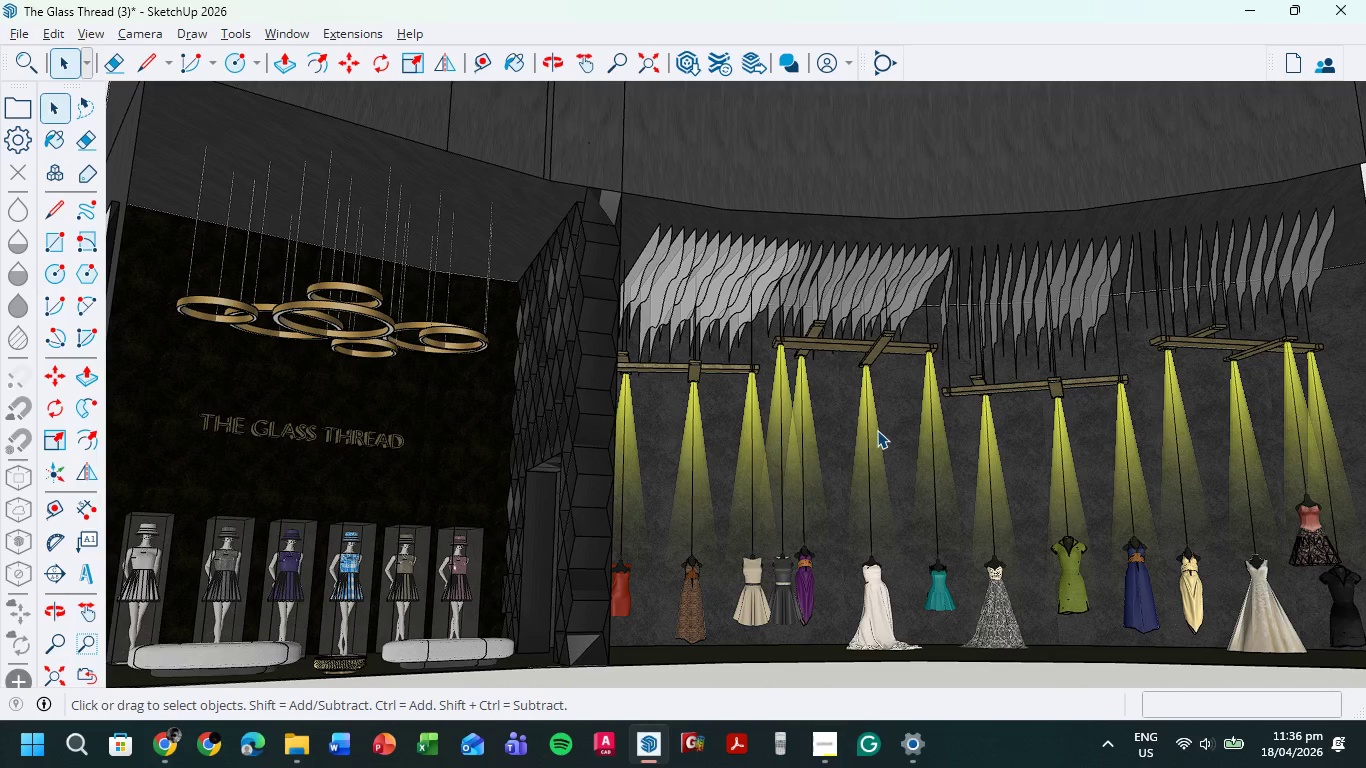 
key(Meta+Shift+ShiftLeft)
 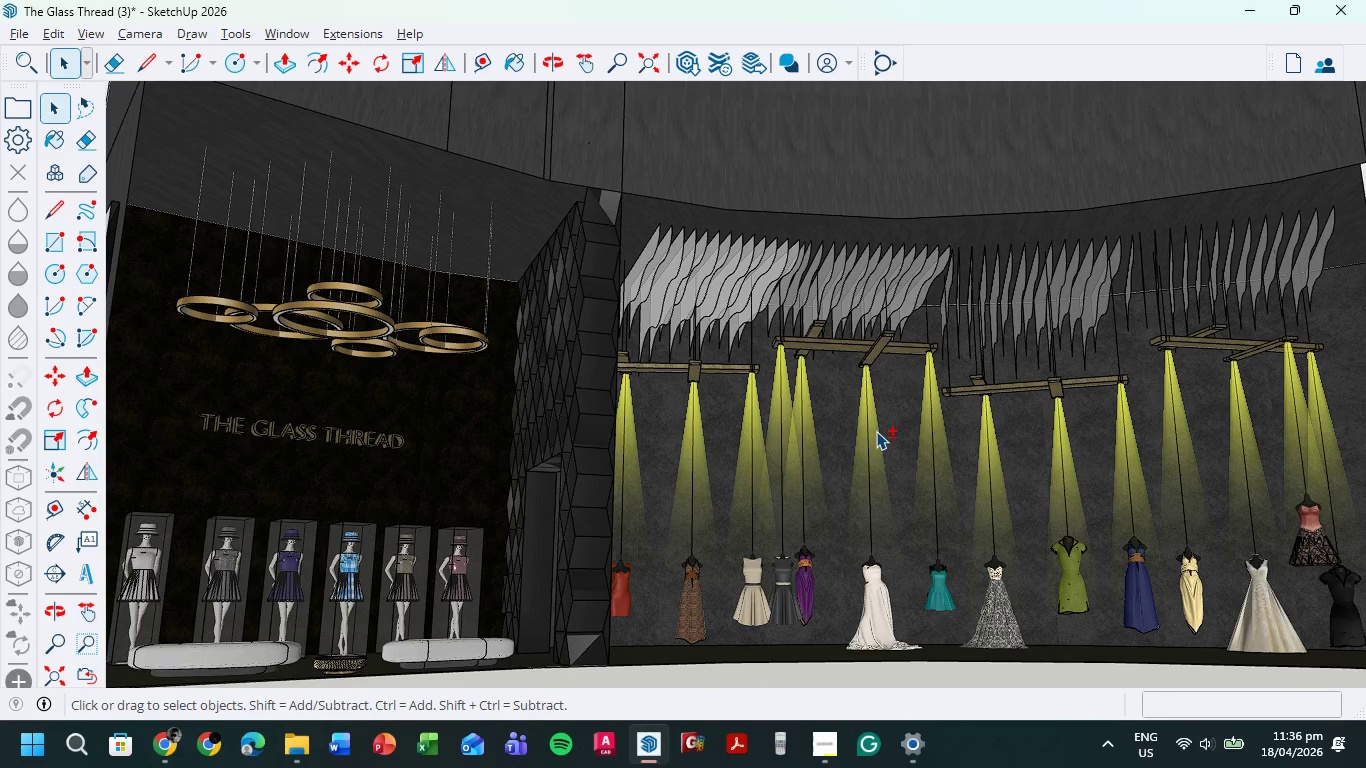 
key(Meta+MetaLeft)
 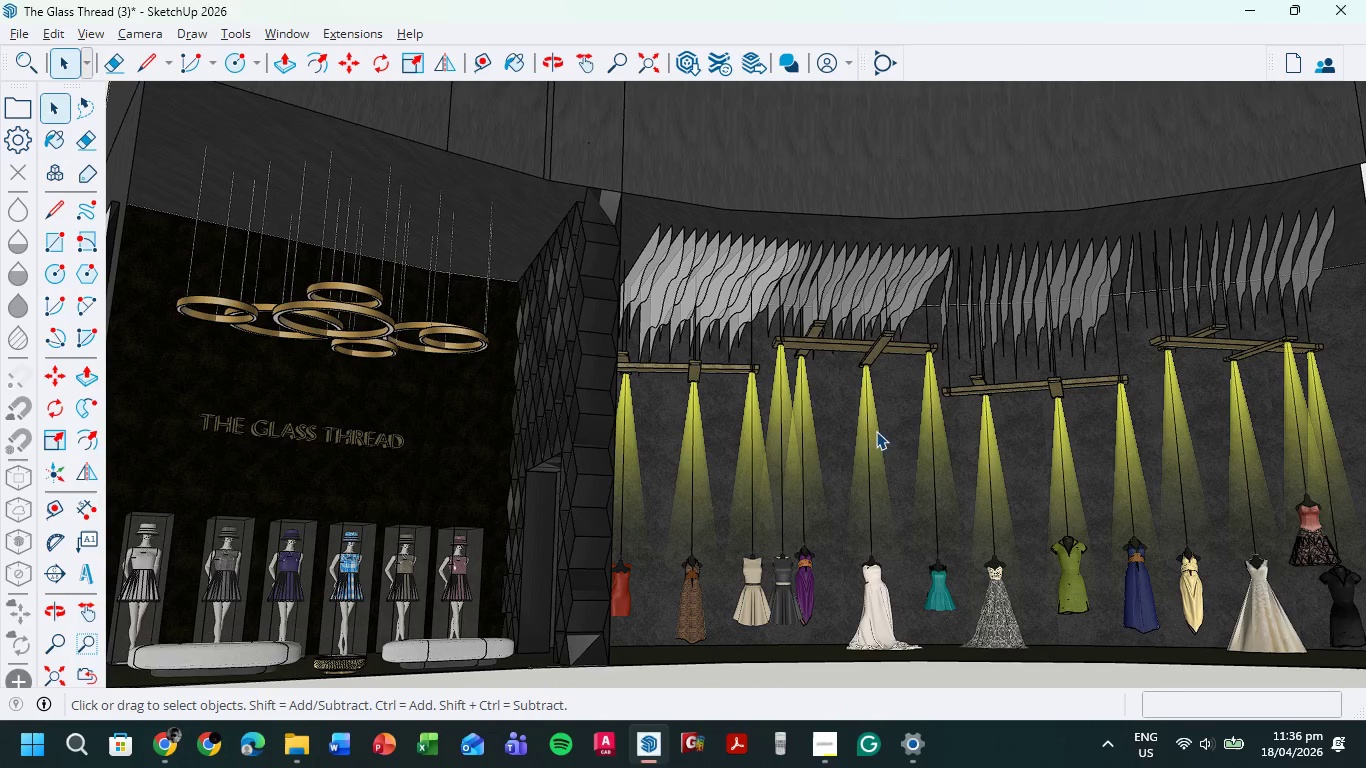 
key(Meta+Shift+S)
 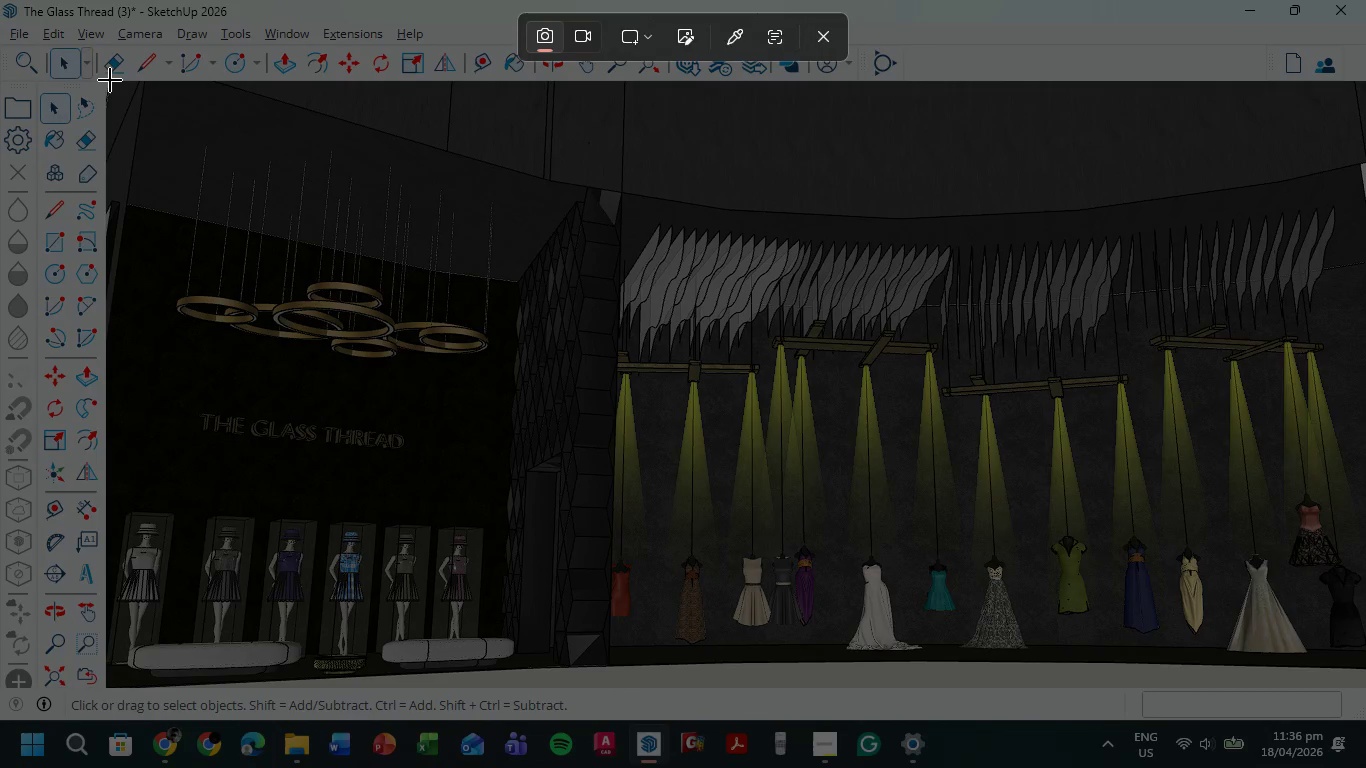 
left_click_drag(start_coordinate=[109, 80], to_coordinate=[1360, 678])
 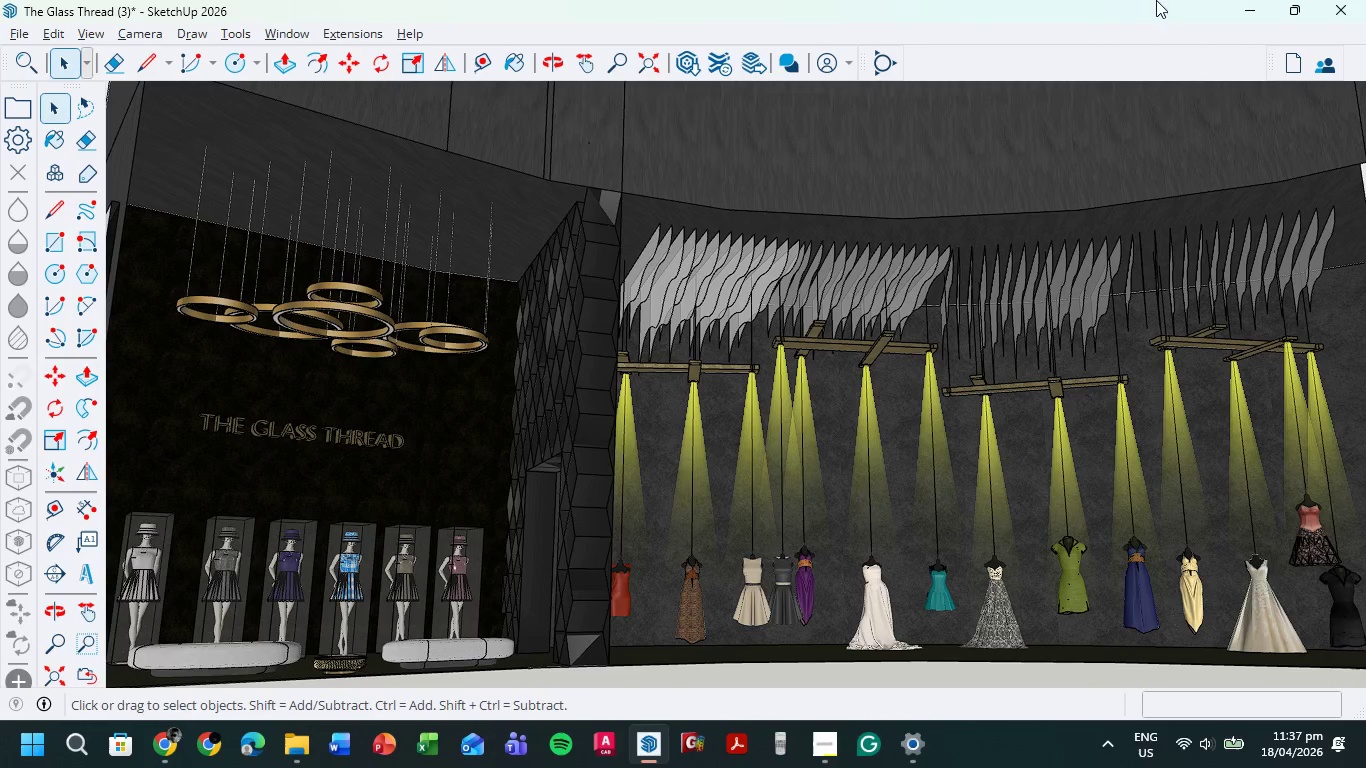 
right_click([1360, 678])
 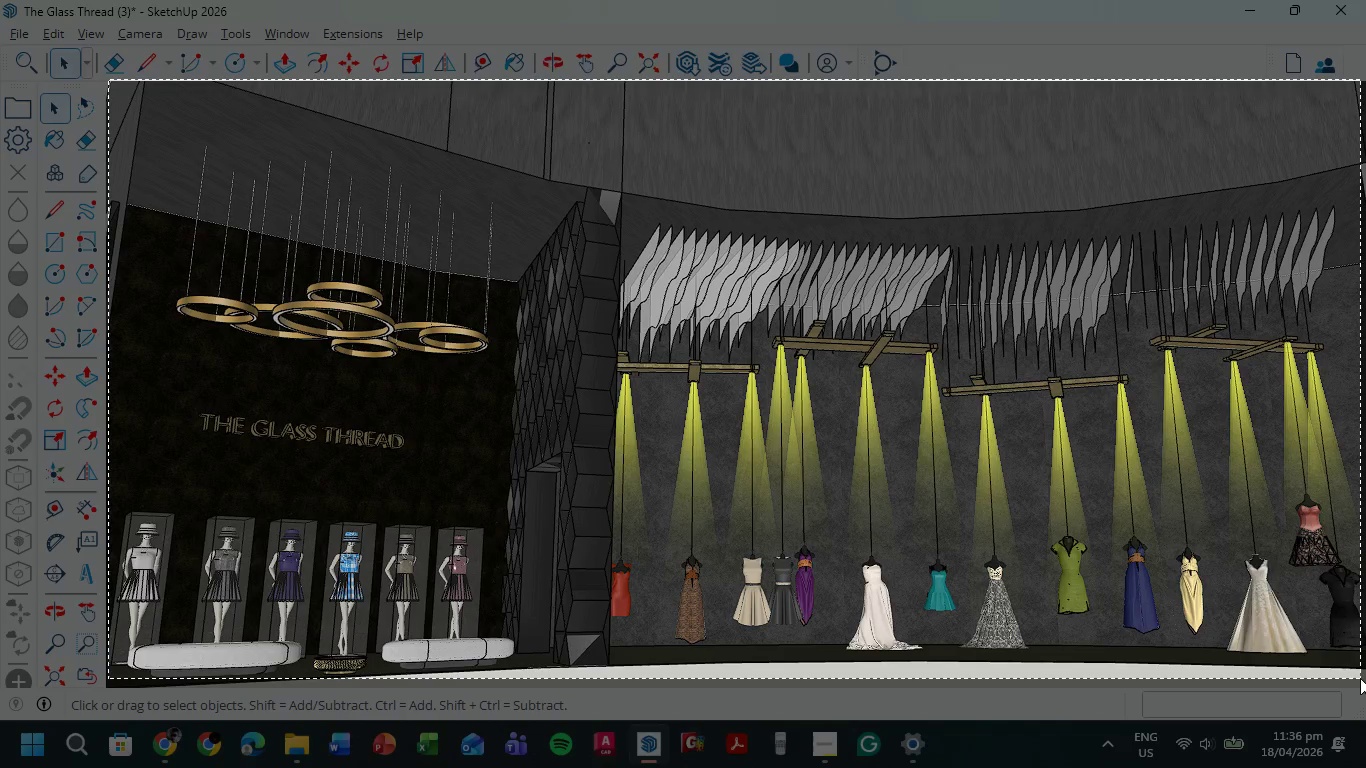 
left_click([1360, 678])
 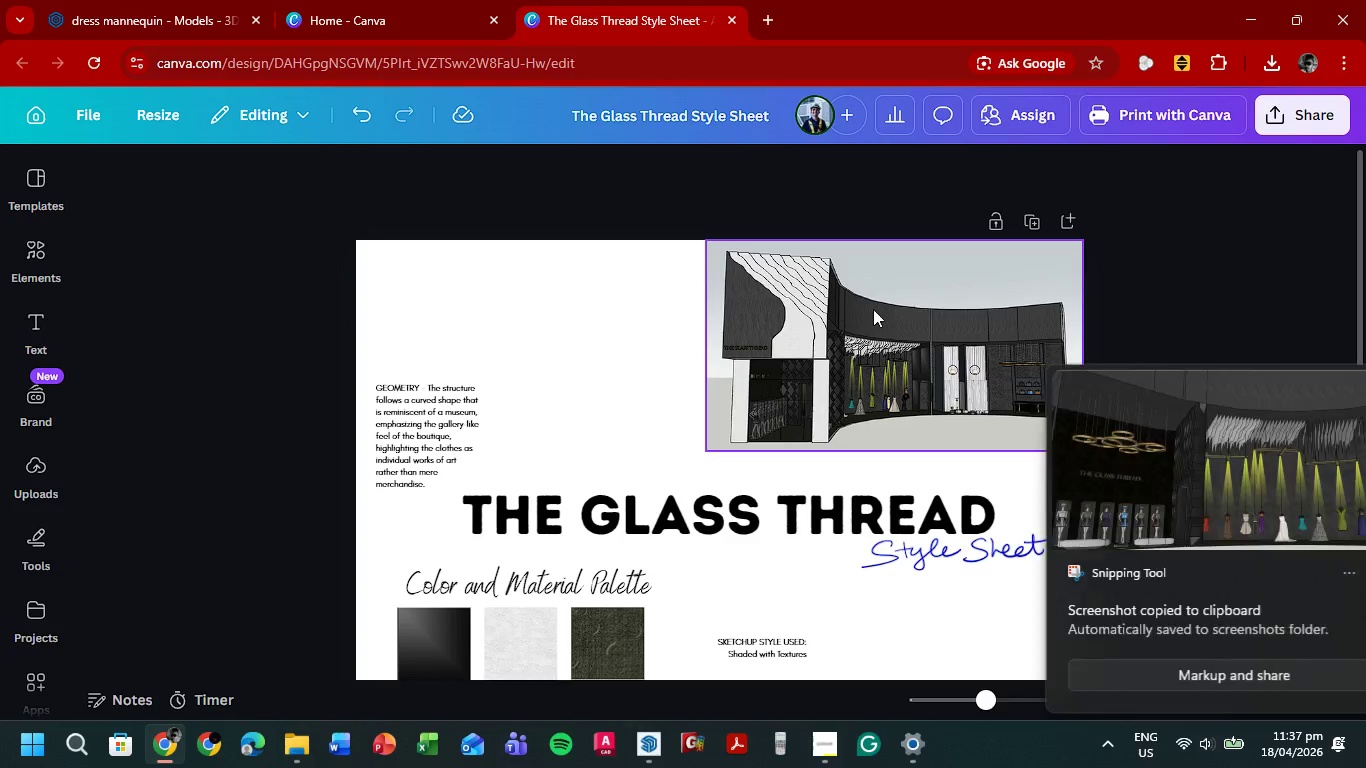 
left_click([1250, 293])
 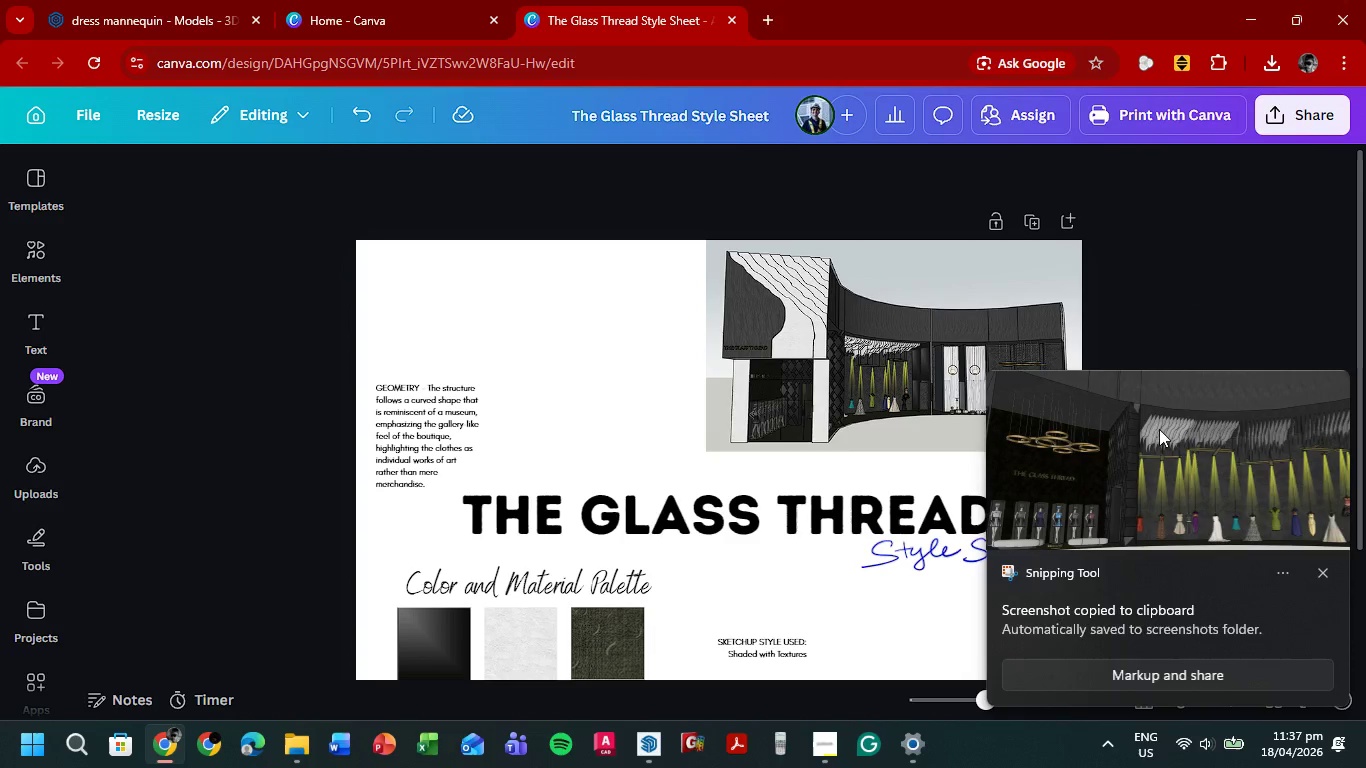 
left_click_drag(start_coordinate=[1144, 448], to_coordinate=[1365, 433])
 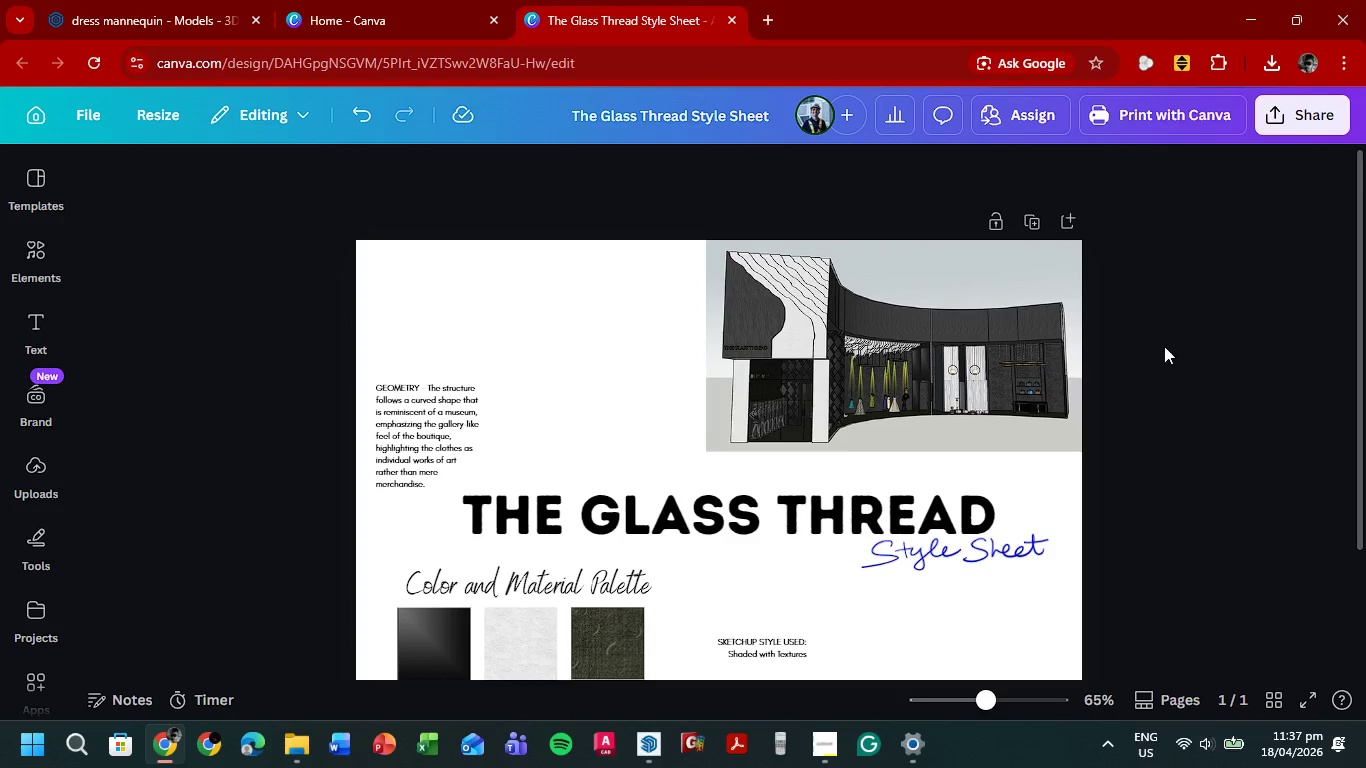 
key(Control+V)
 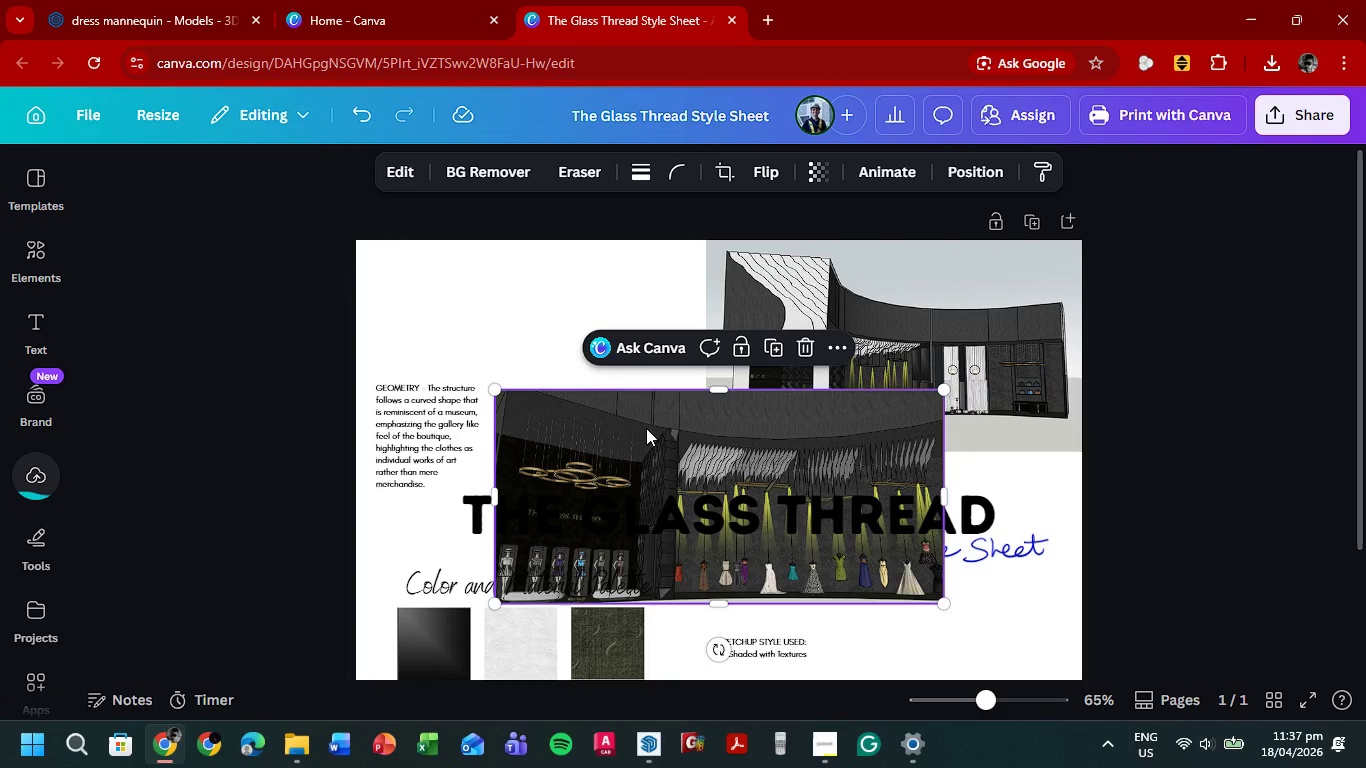 
left_click_drag(start_coordinate=[628, 484], to_coordinate=[489, 334])
 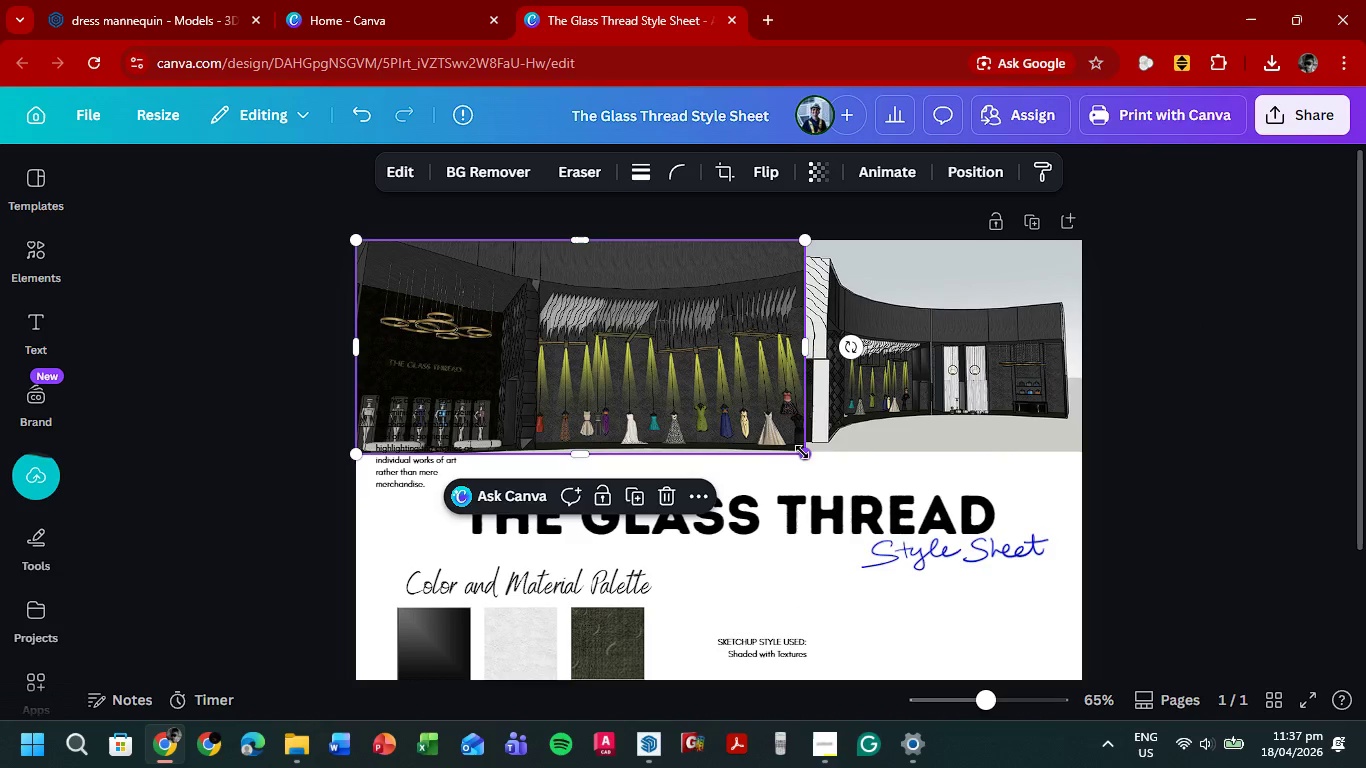 
left_click_drag(start_coordinate=[805, 454], to_coordinate=[596, 374])
 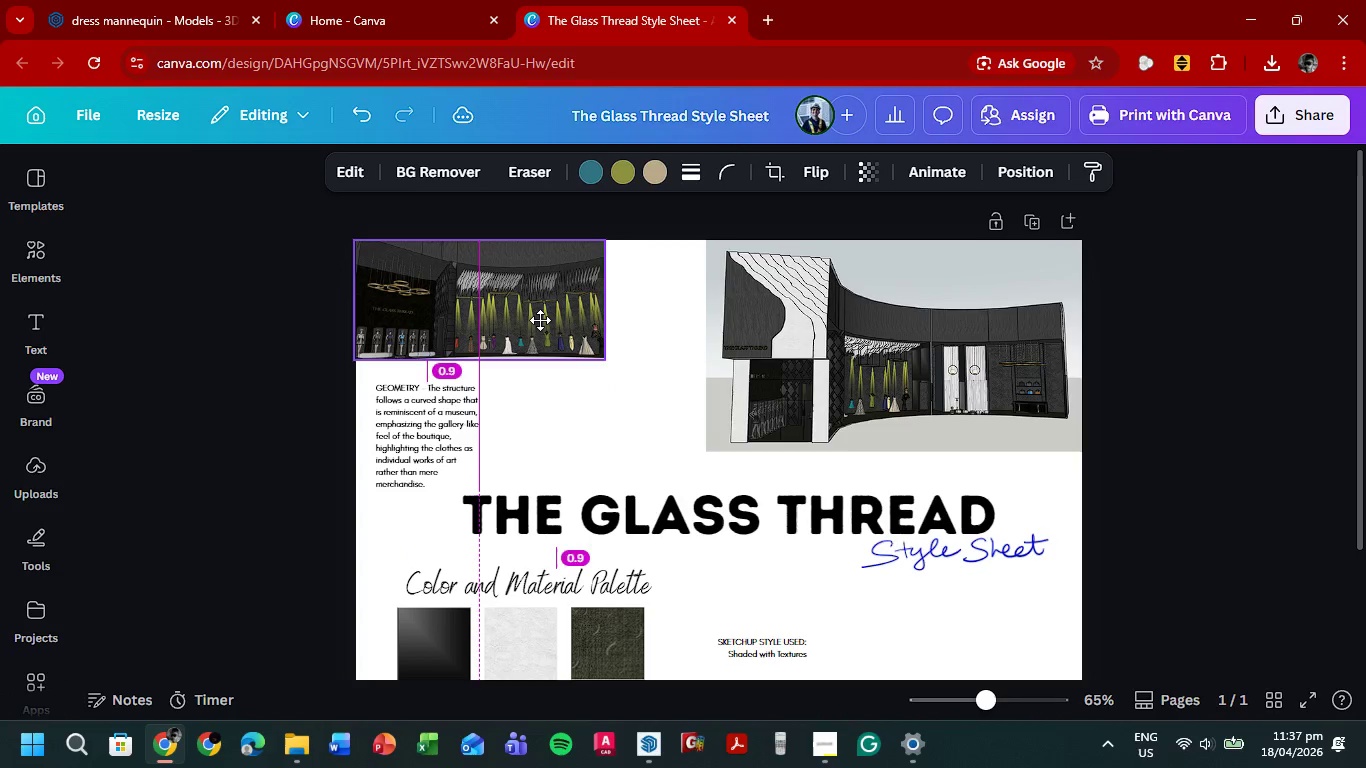 
wait(5.05)
 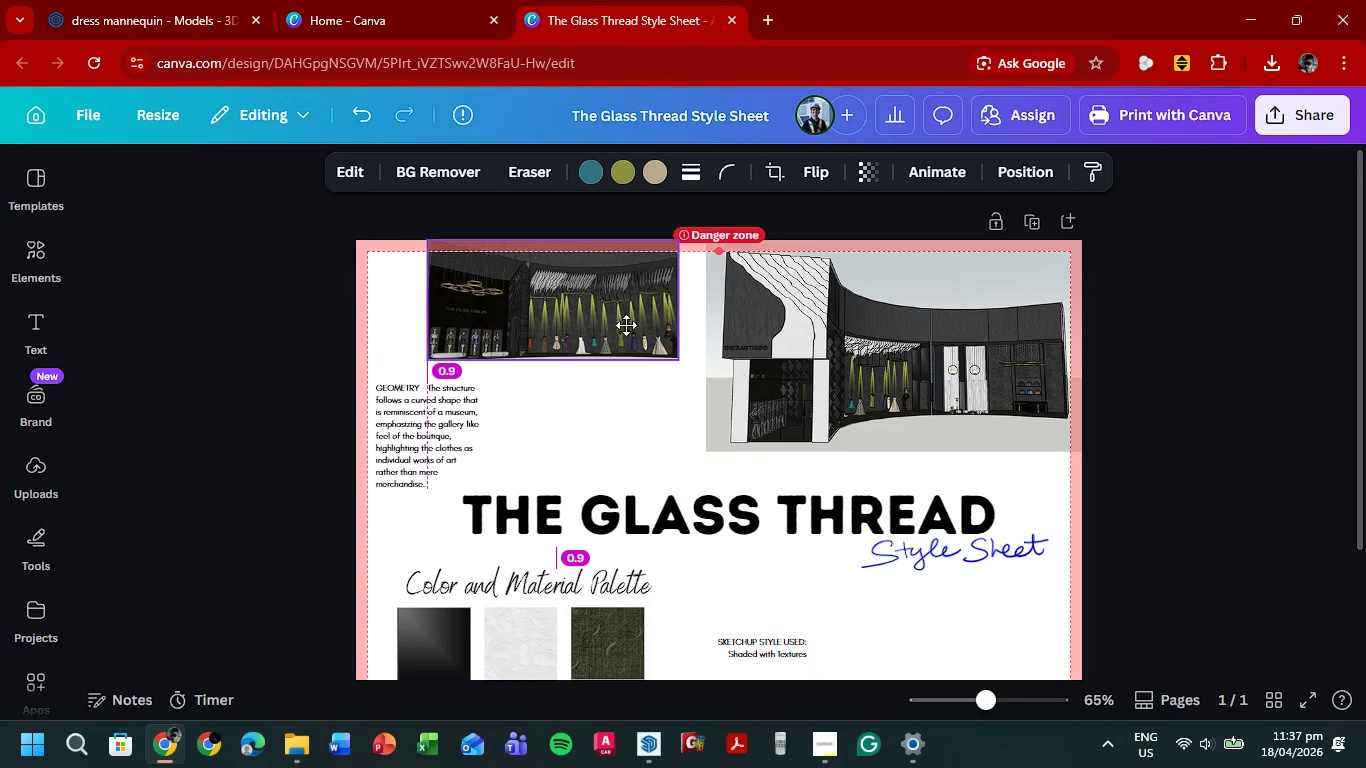 
left_click([1254, 348])
 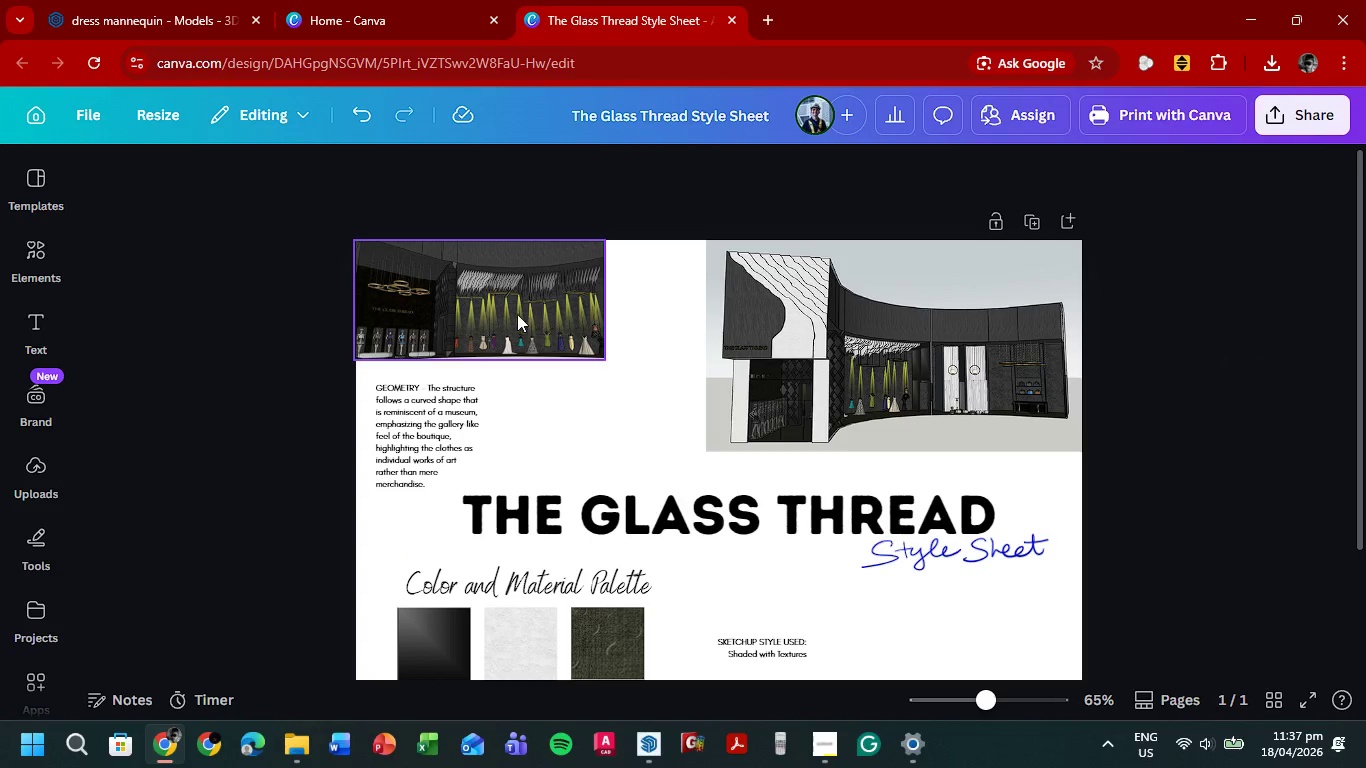 
scroll: coordinate [453, 276], scroll_direction: up, amount: 7.0
 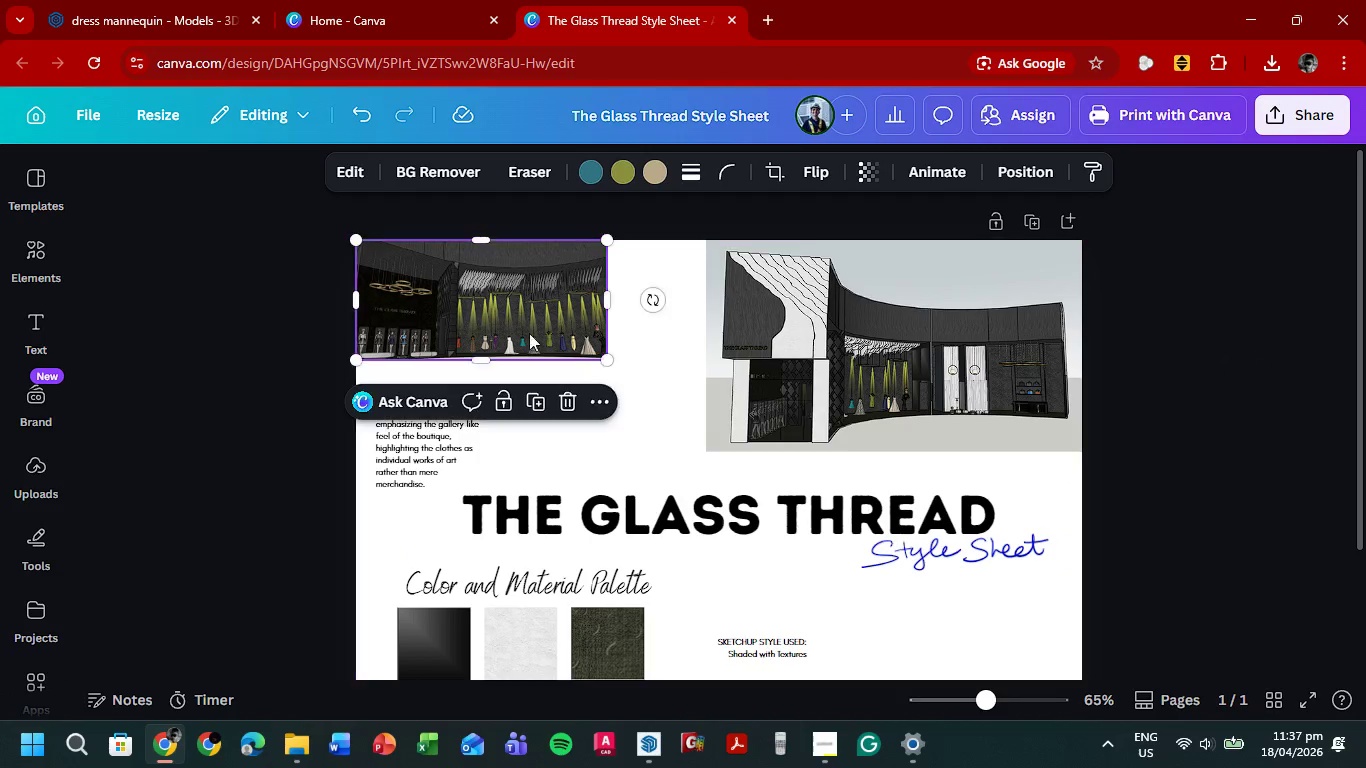 
left_click_drag(start_coordinate=[607, 295], to_coordinate=[471, 298])
 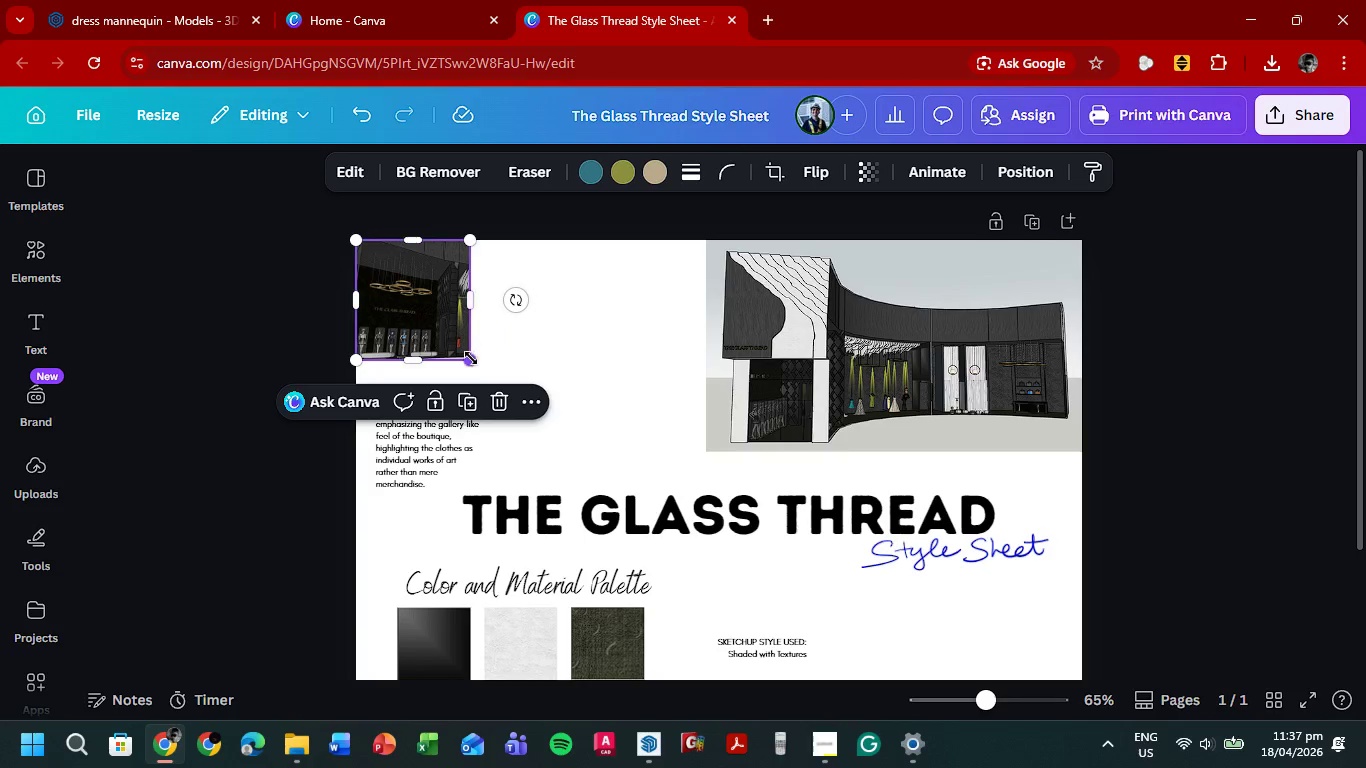 
left_click_drag(start_coordinate=[471, 360], to_coordinate=[582, 376])
 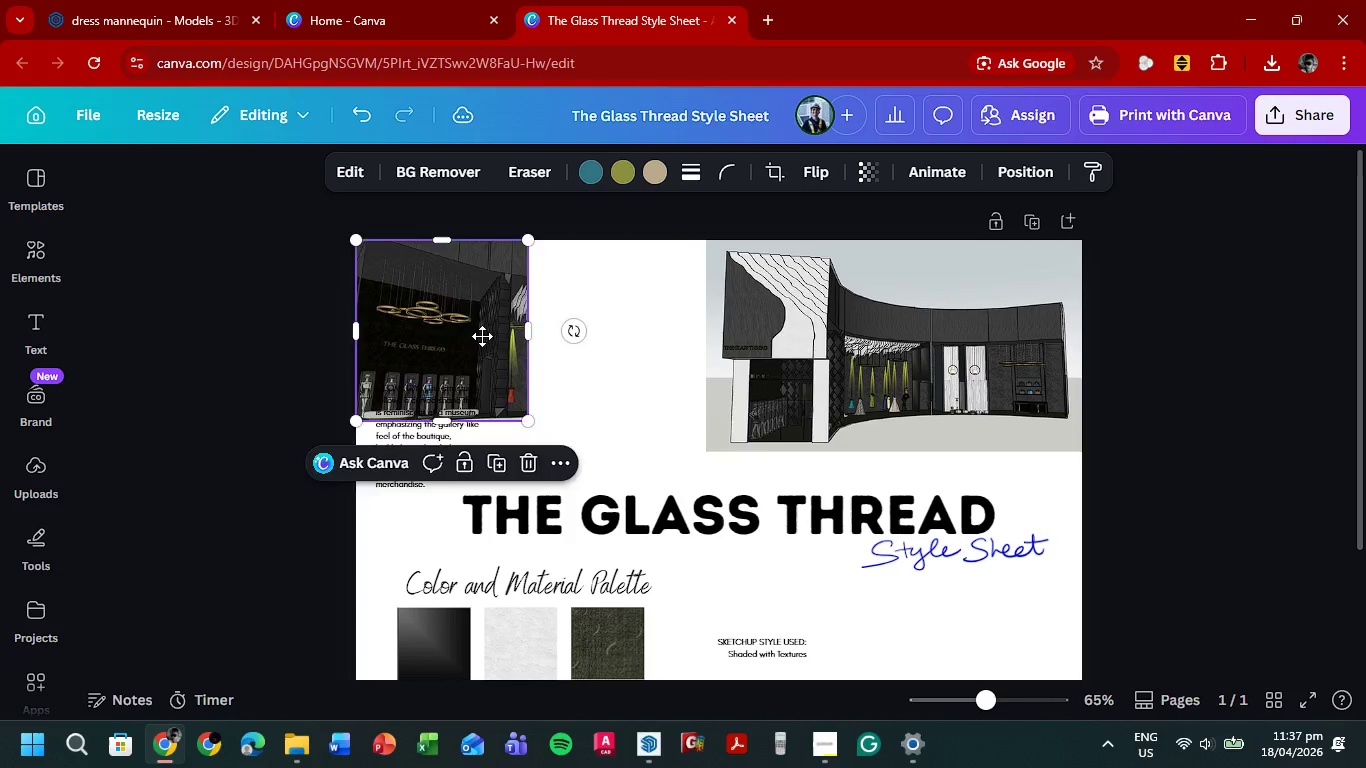 
left_click_drag(start_coordinate=[450, 326], to_coordinate=[669, 400])
 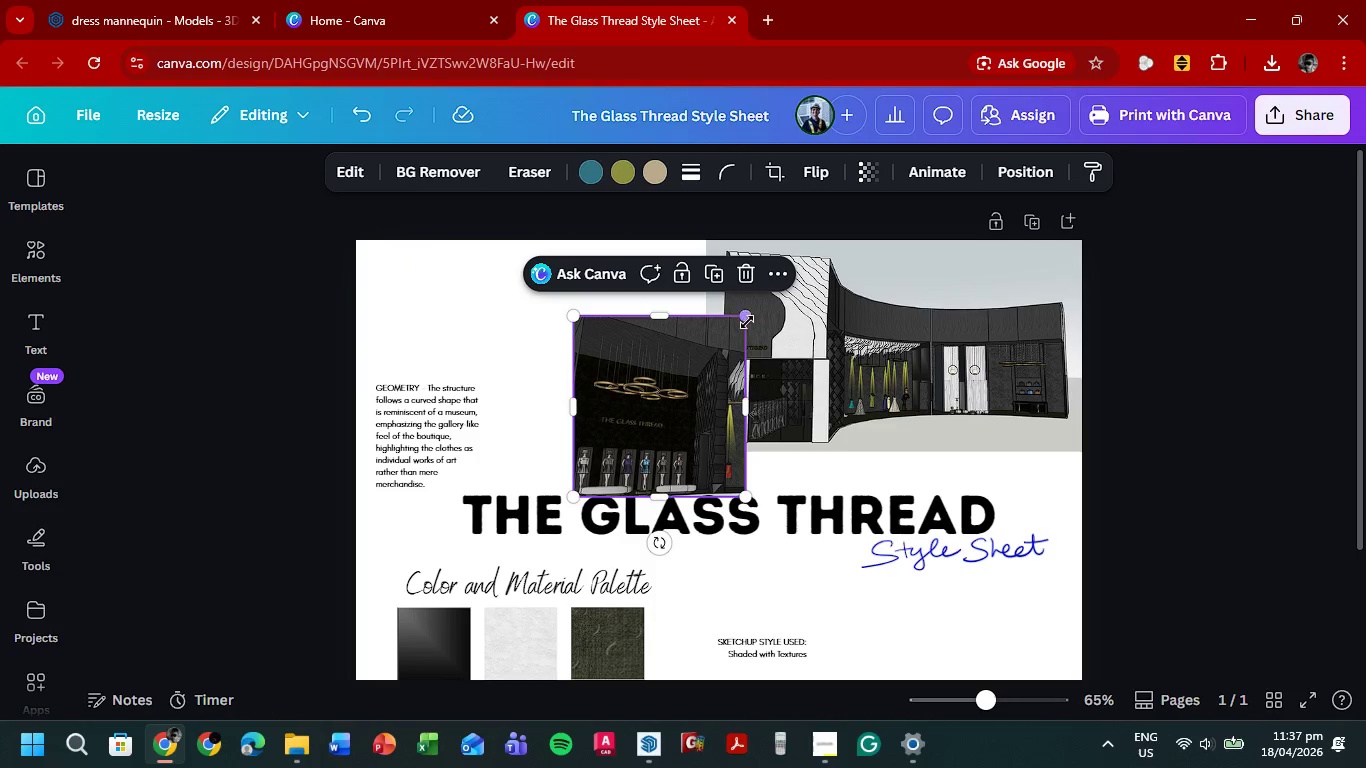 
left_click_drag(start_coordinate=[747, 322], to_coordinate=[746, 368])
 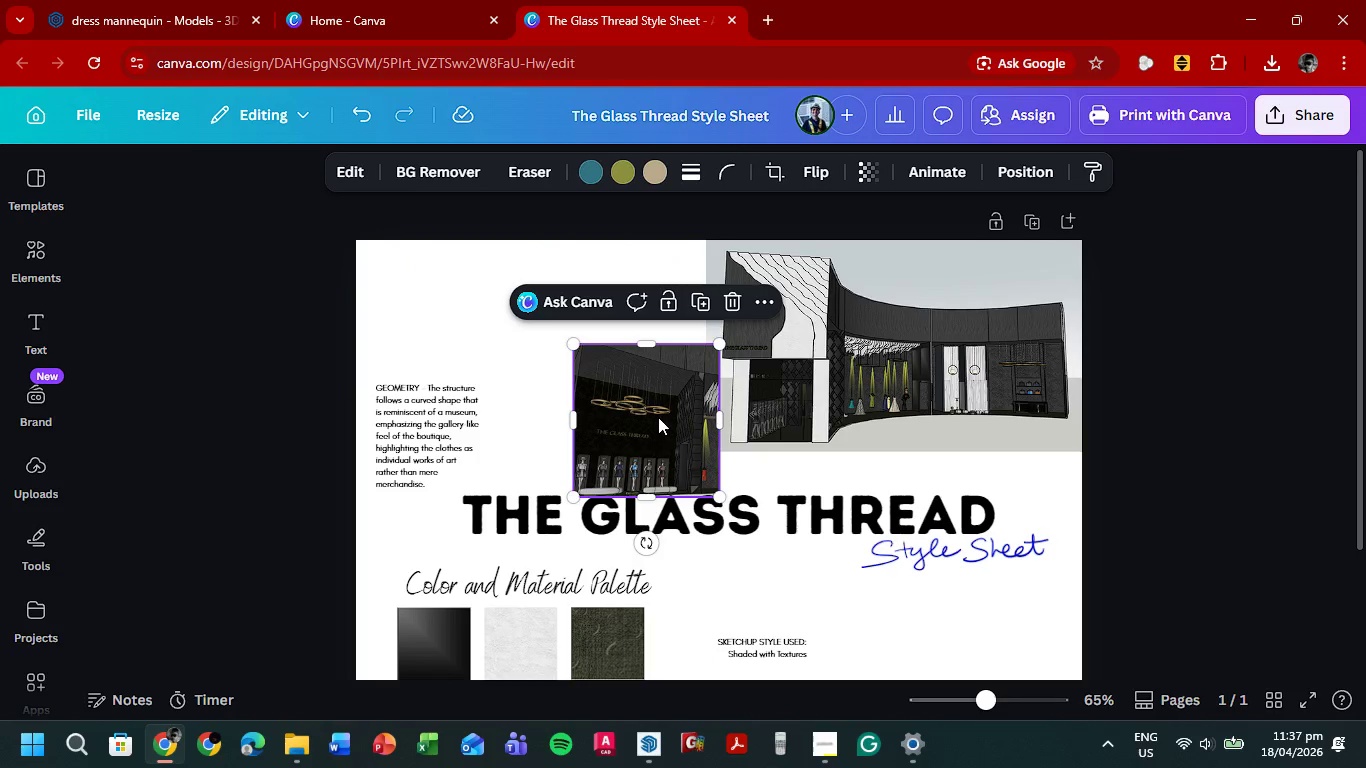 
left_click_drag(start_coordinate=[658, 417], to_coordinate=[655, 407])
 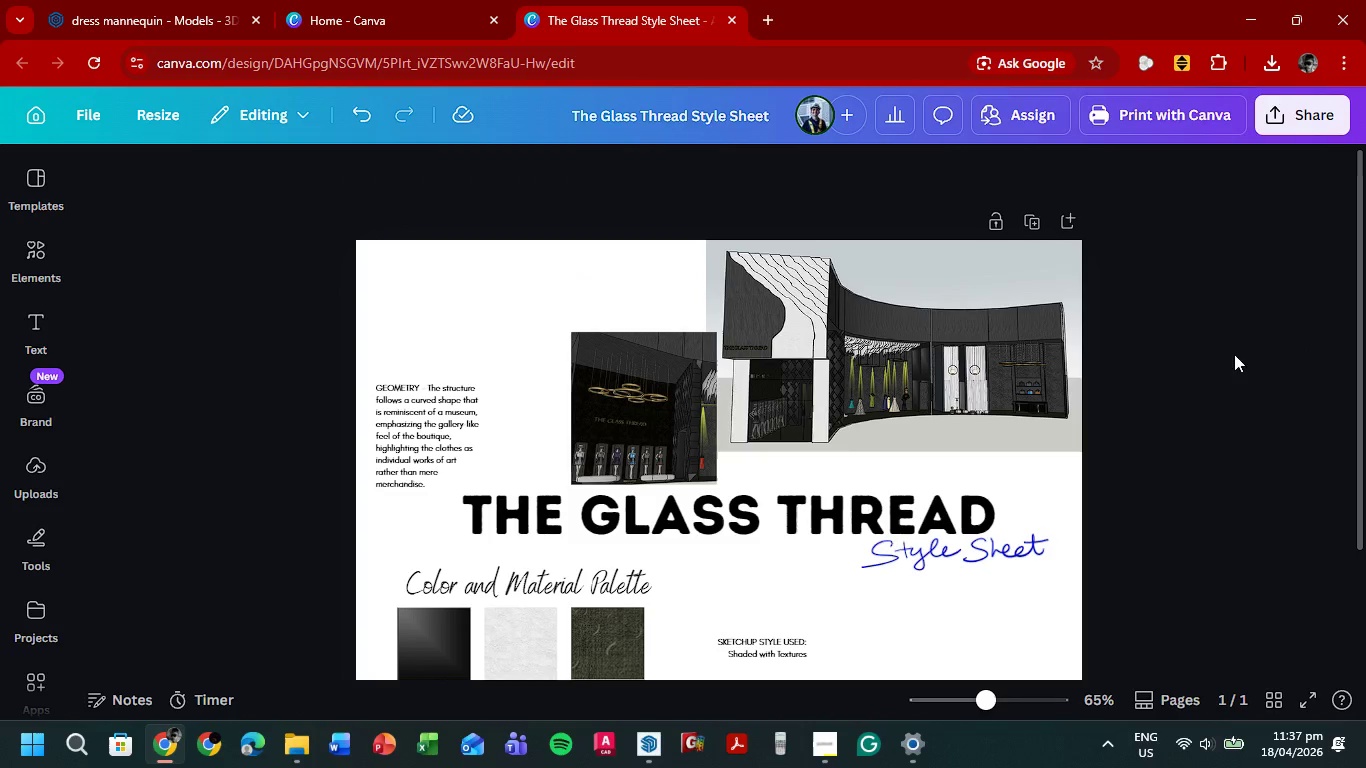 
left_click([1261, 10])
 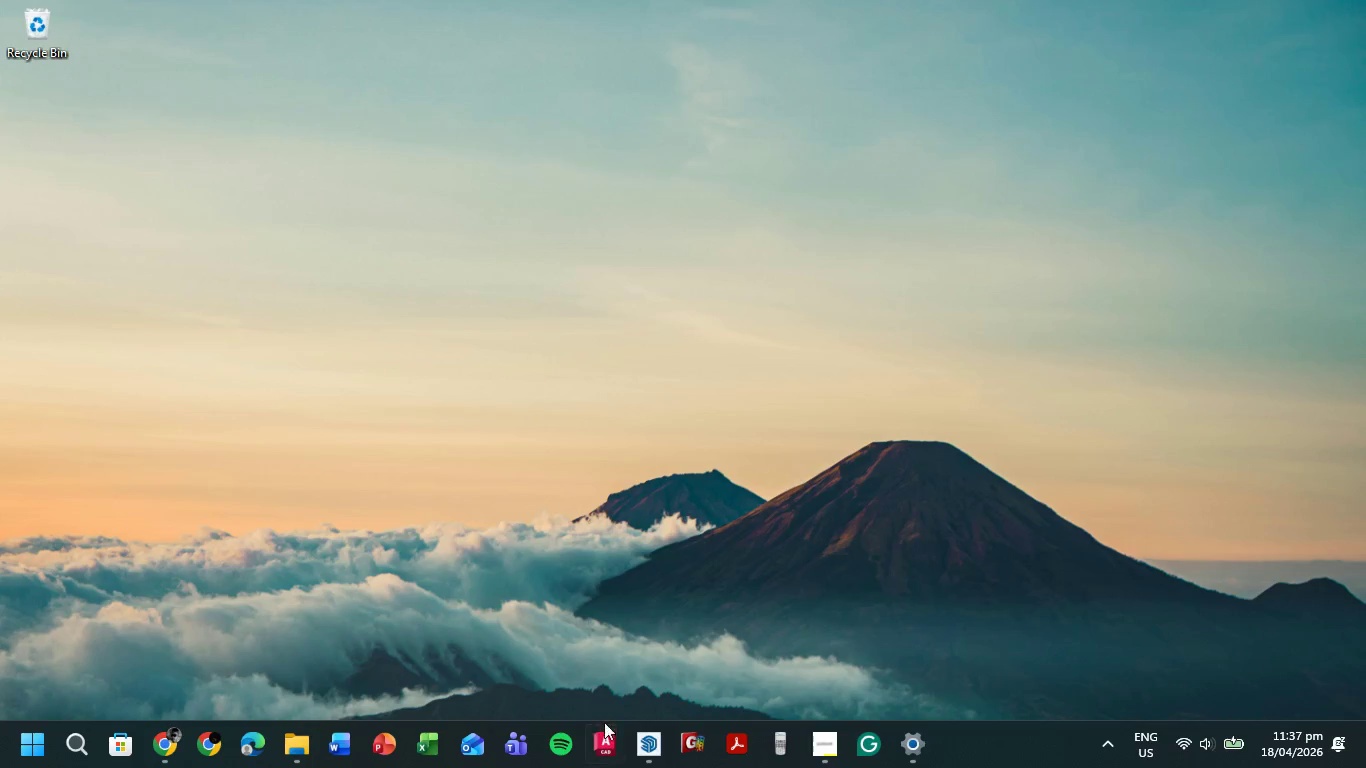 
left_click([654, 733])
 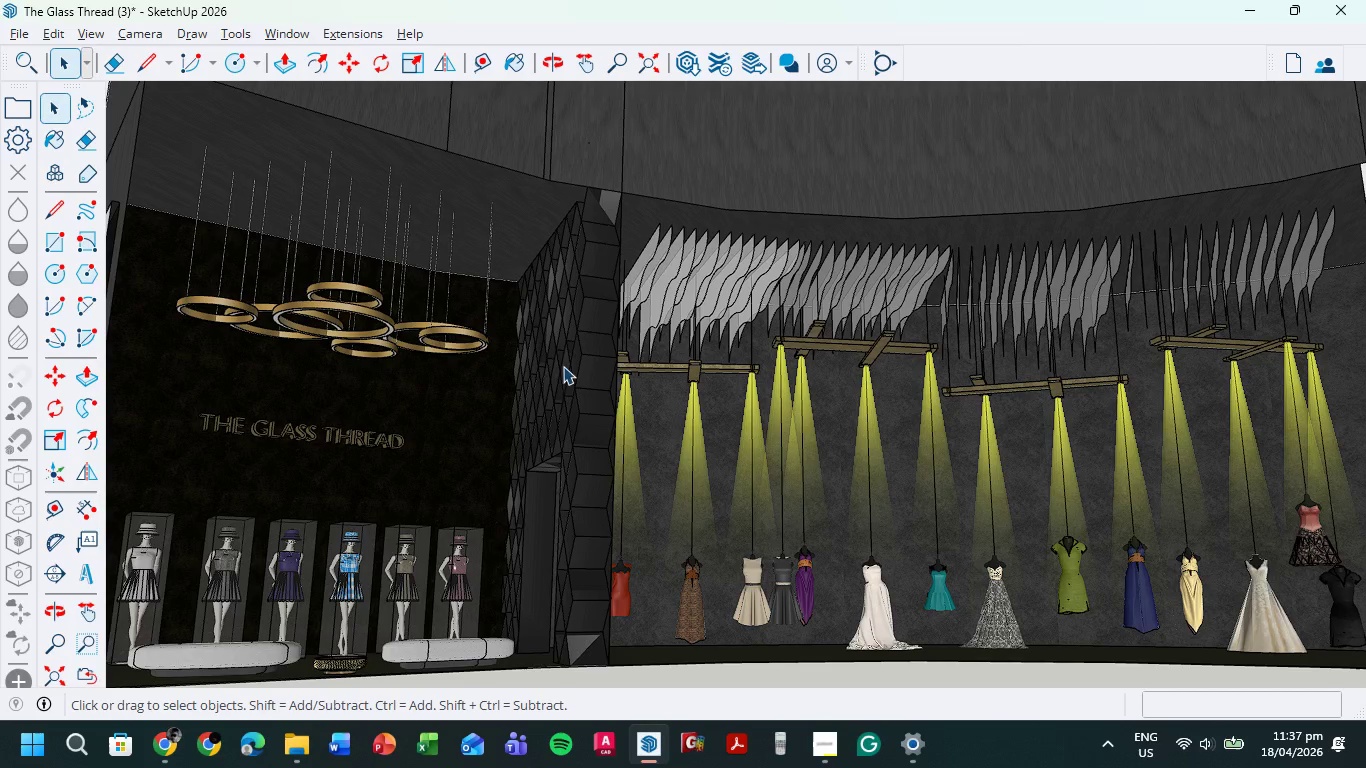 
scroll: coordinate [512, 389], scroll_direction: down, amount: 9.0
 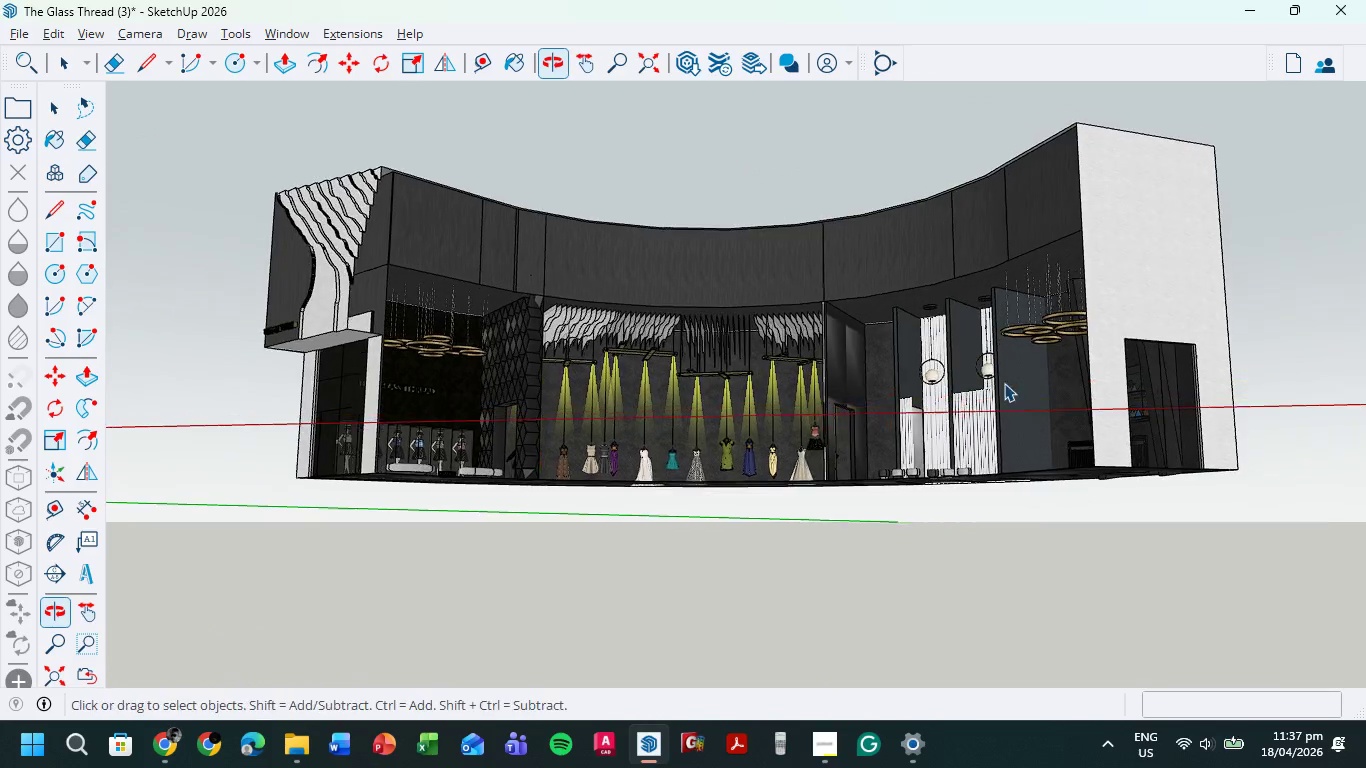 
scroll: coordinate [740, 579], scroll_direction: up, amount: 26.0
 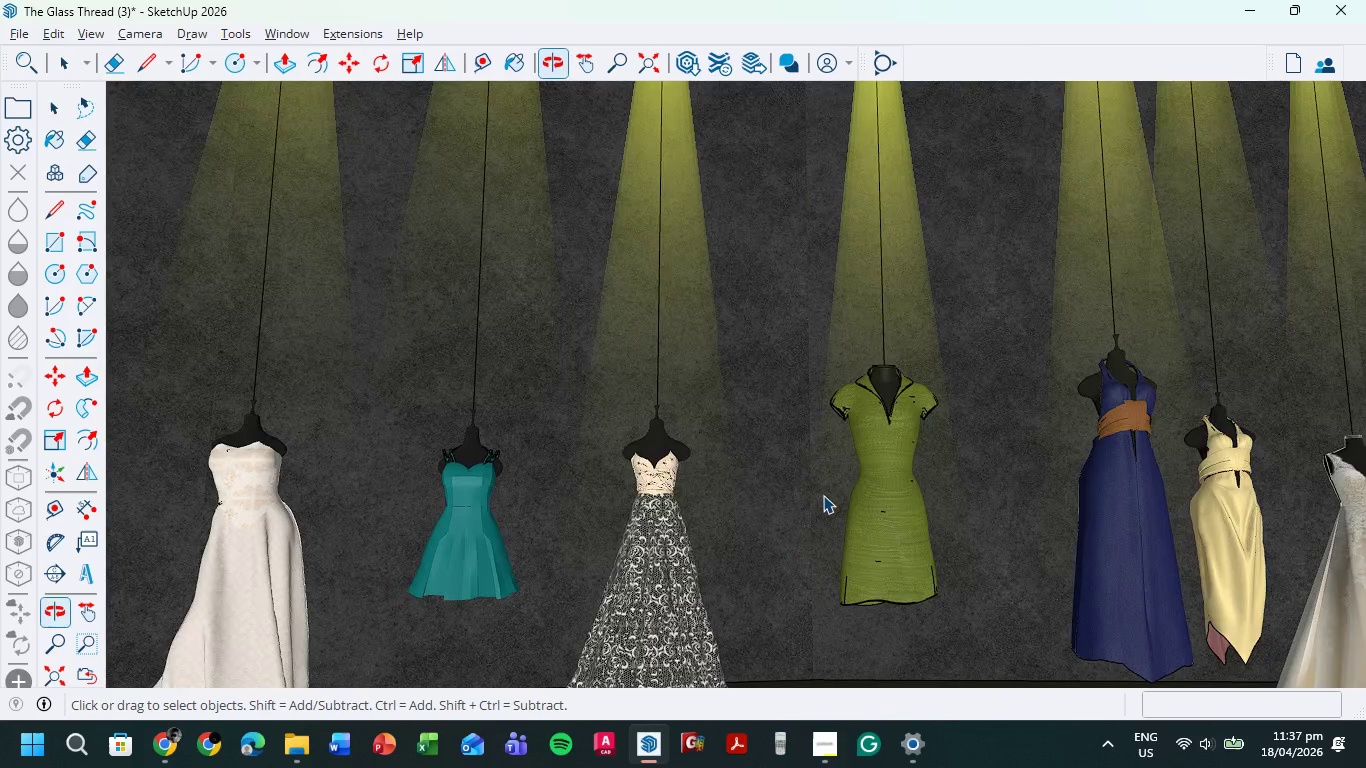 
scroll: coordinate [640, 402], scroll_direction: down, amount: 19.0
 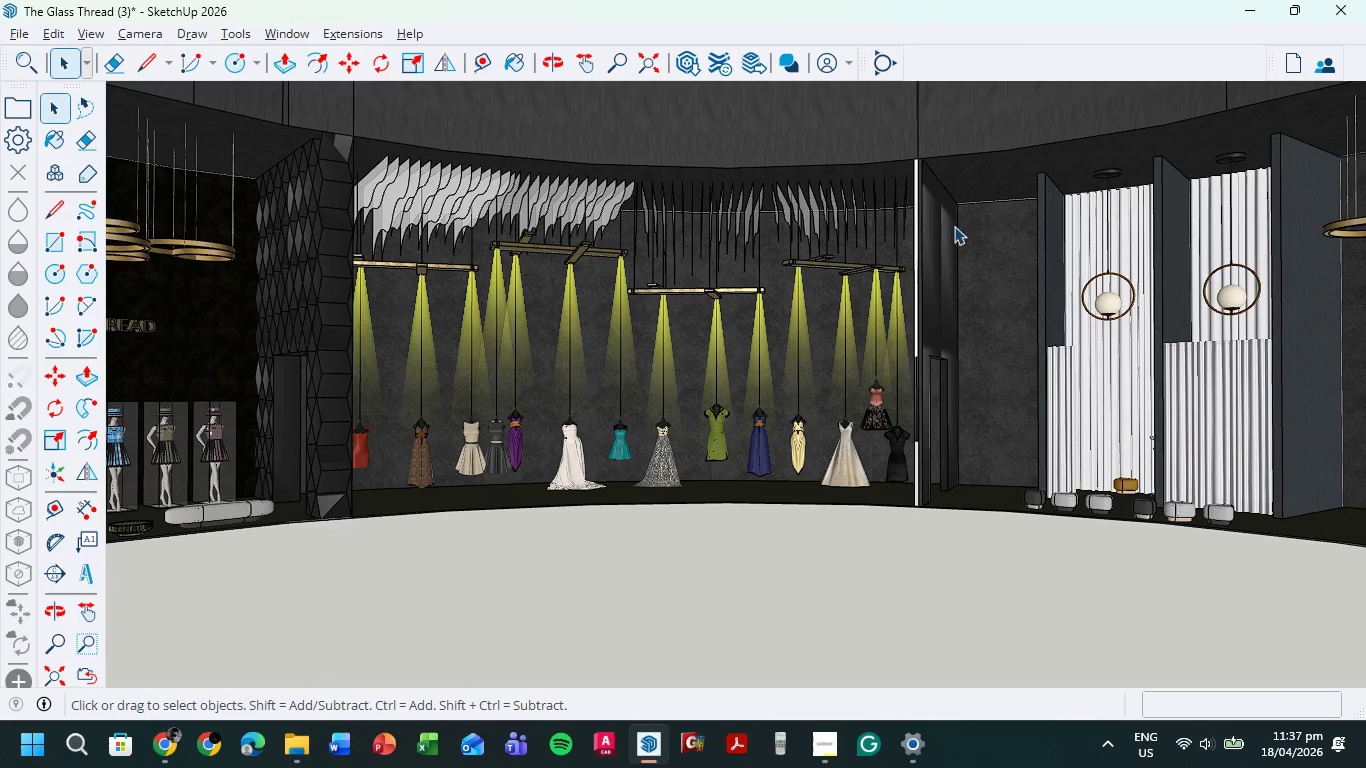 
wait(5.23)
 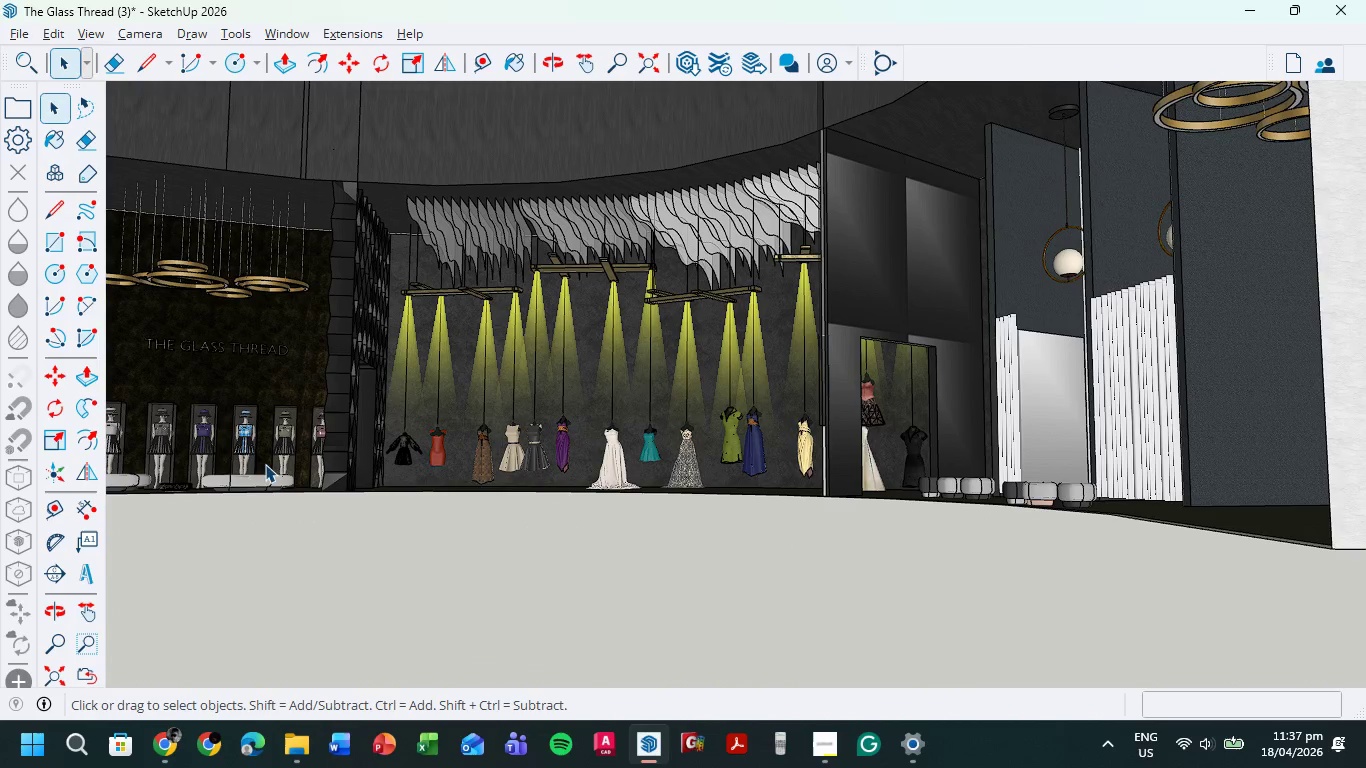 
scroll: coordinate [1223, 402], scroll_direction: up, amount: 10.0
 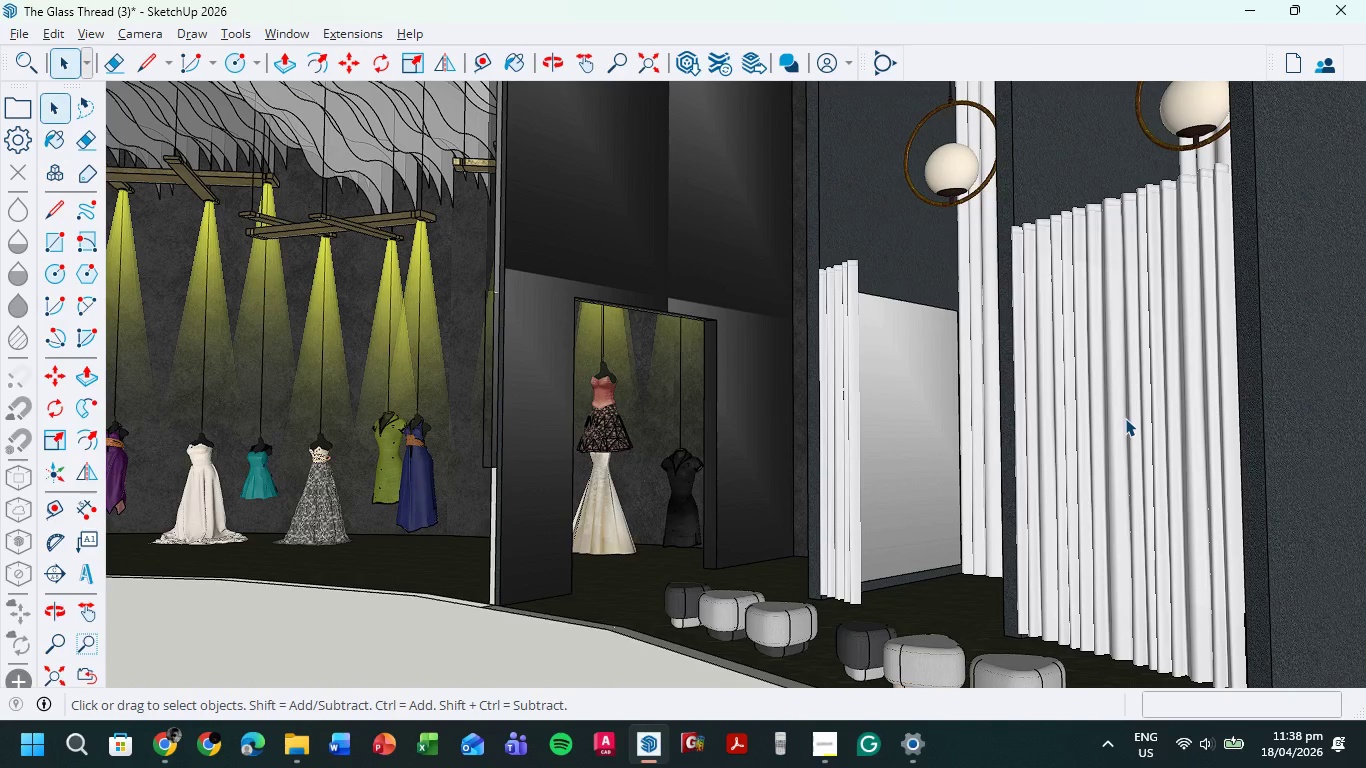 
wait(5.09)
 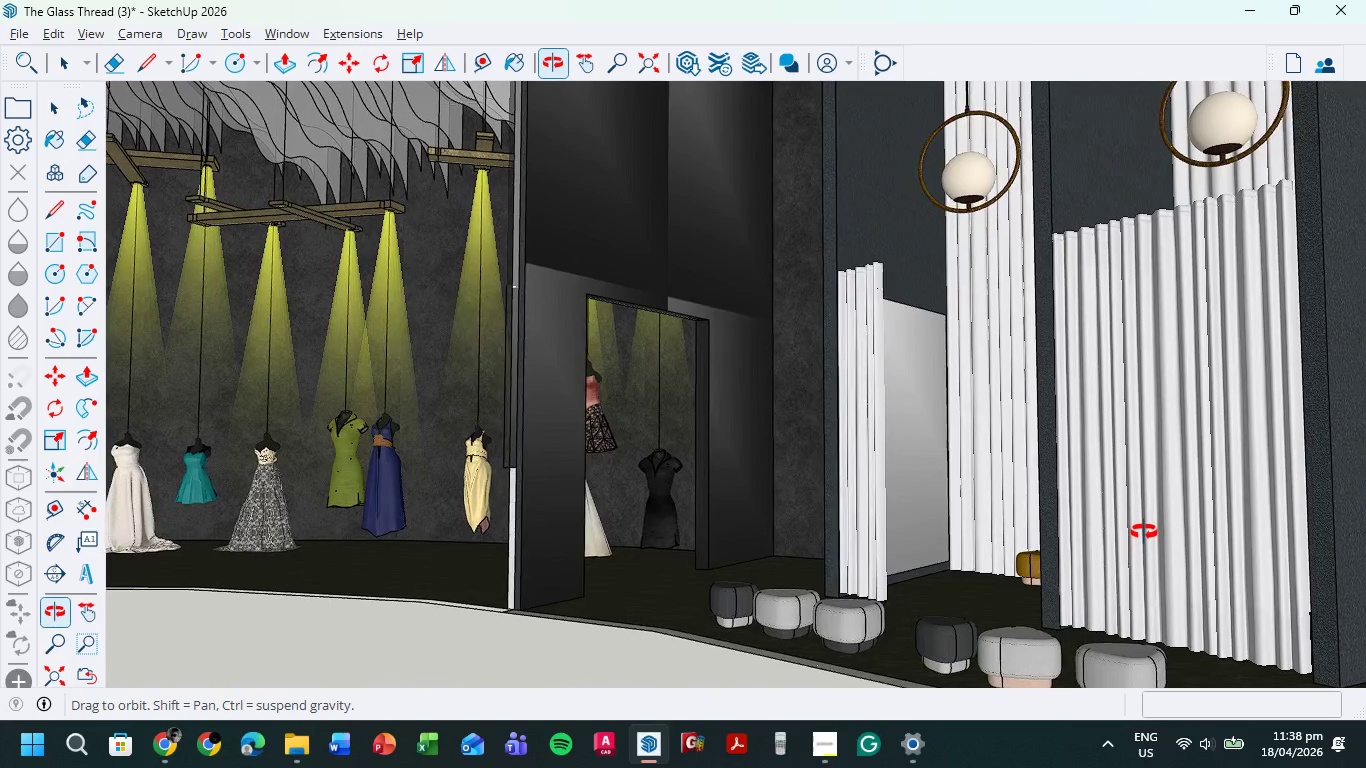 
key(Meta+Shift+ShiftLeft)
 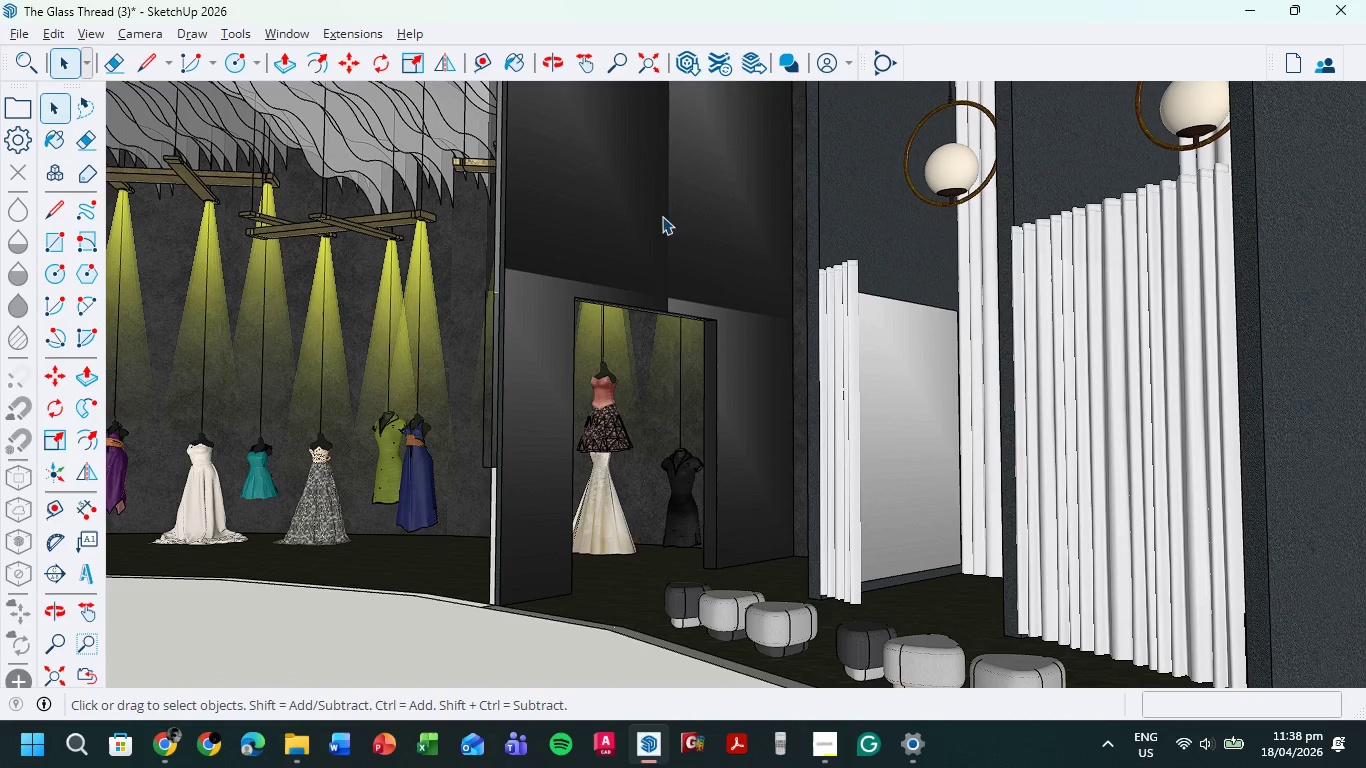 
key(Meta+Shift+S)
 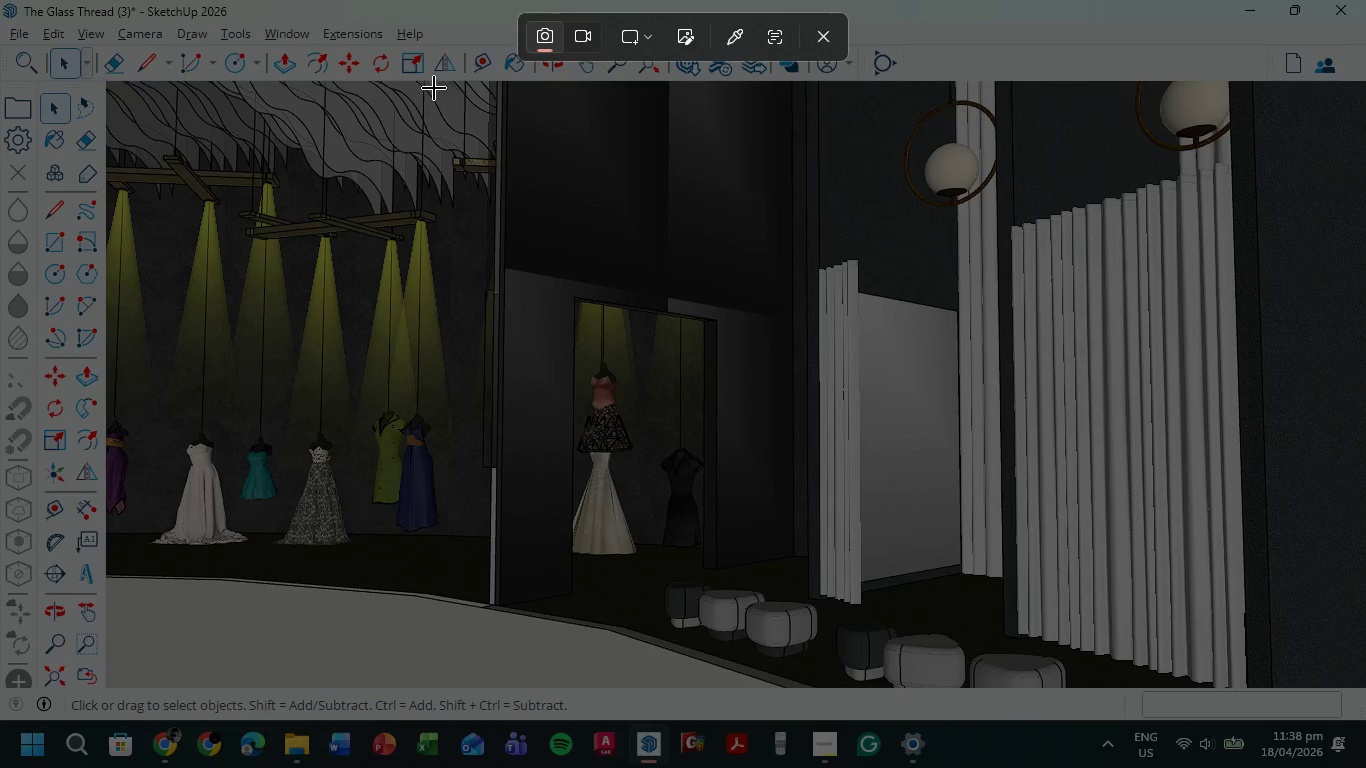 
key(Meta+MetaLeft)
 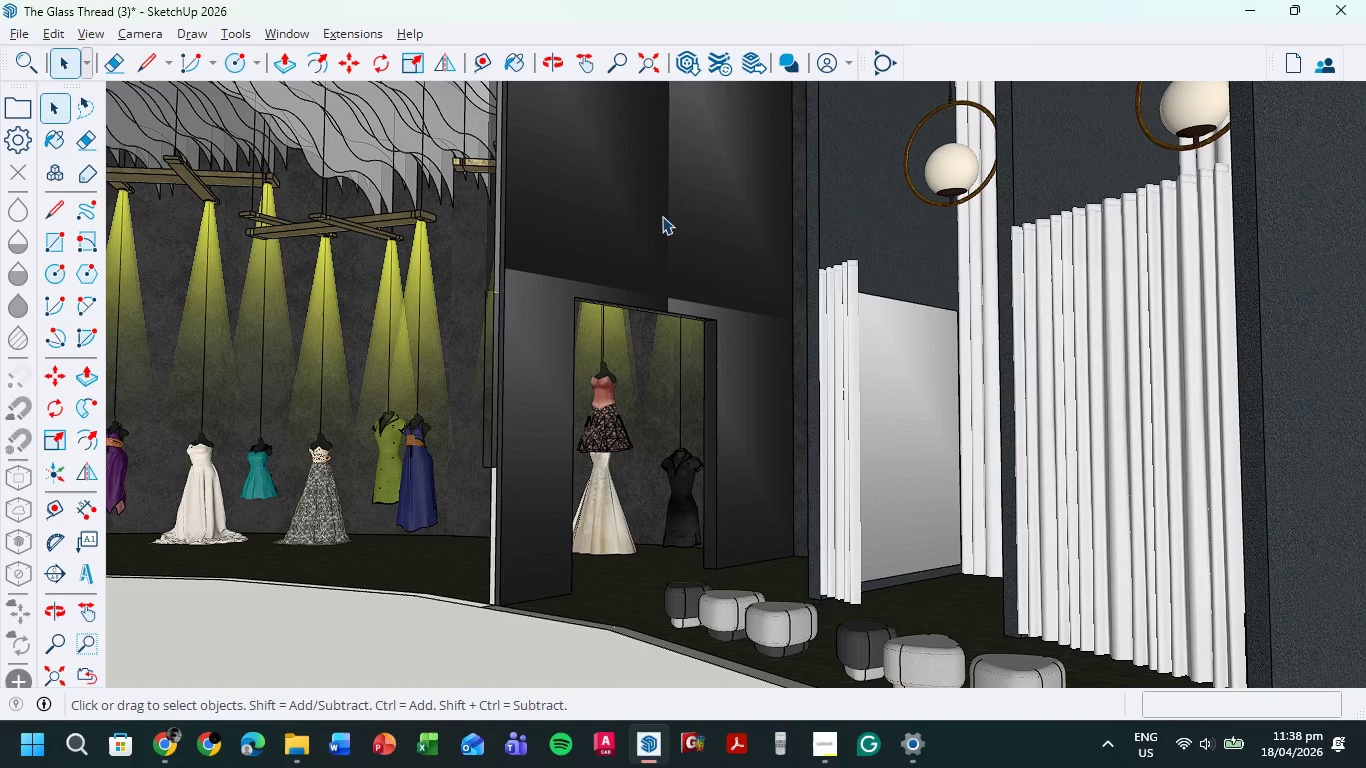 
left_click_drag(start_coordinate=[433, 86], to_coordinate=[1116, 658])
 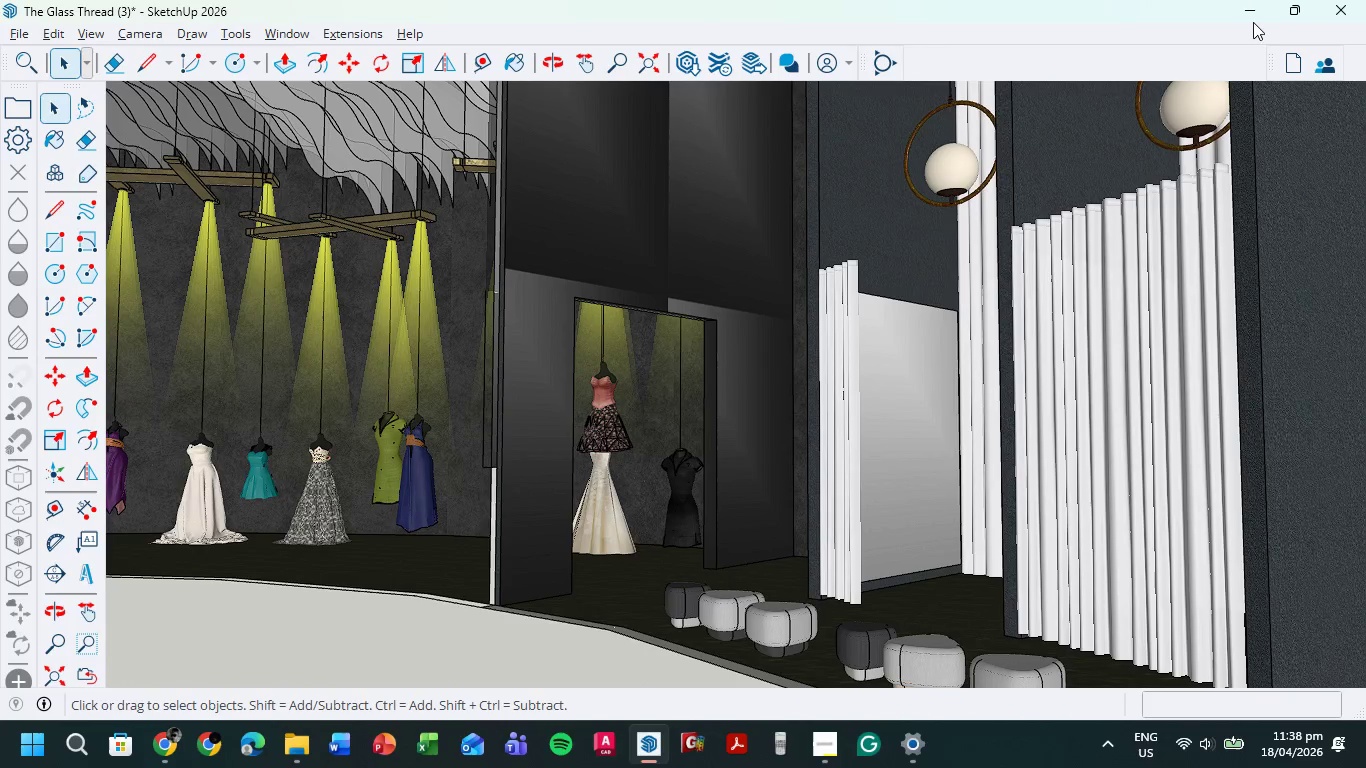 
left_click([1251, 0])
 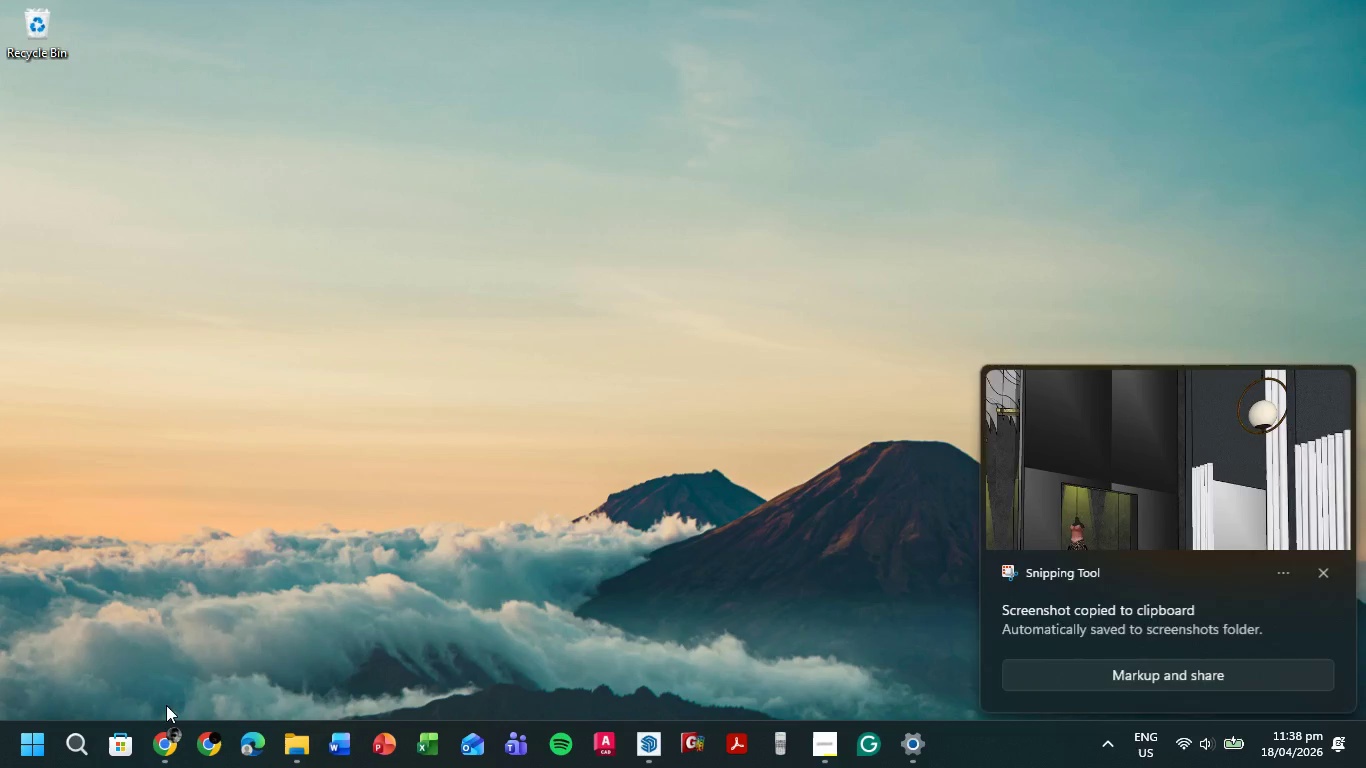 
left_click([162, 742])
 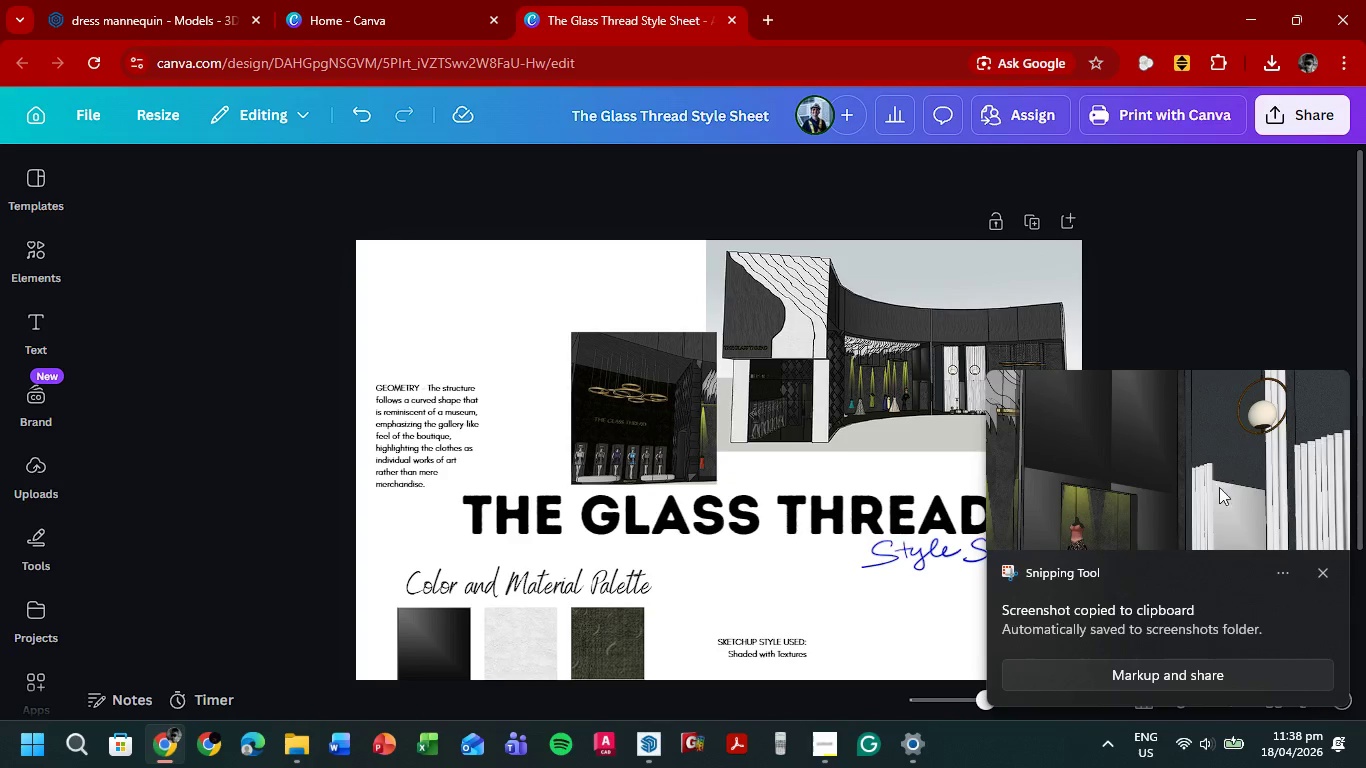 
left_click_drag(start_coordinate=[1120, 488], to_coordinate=[1365, 517])
 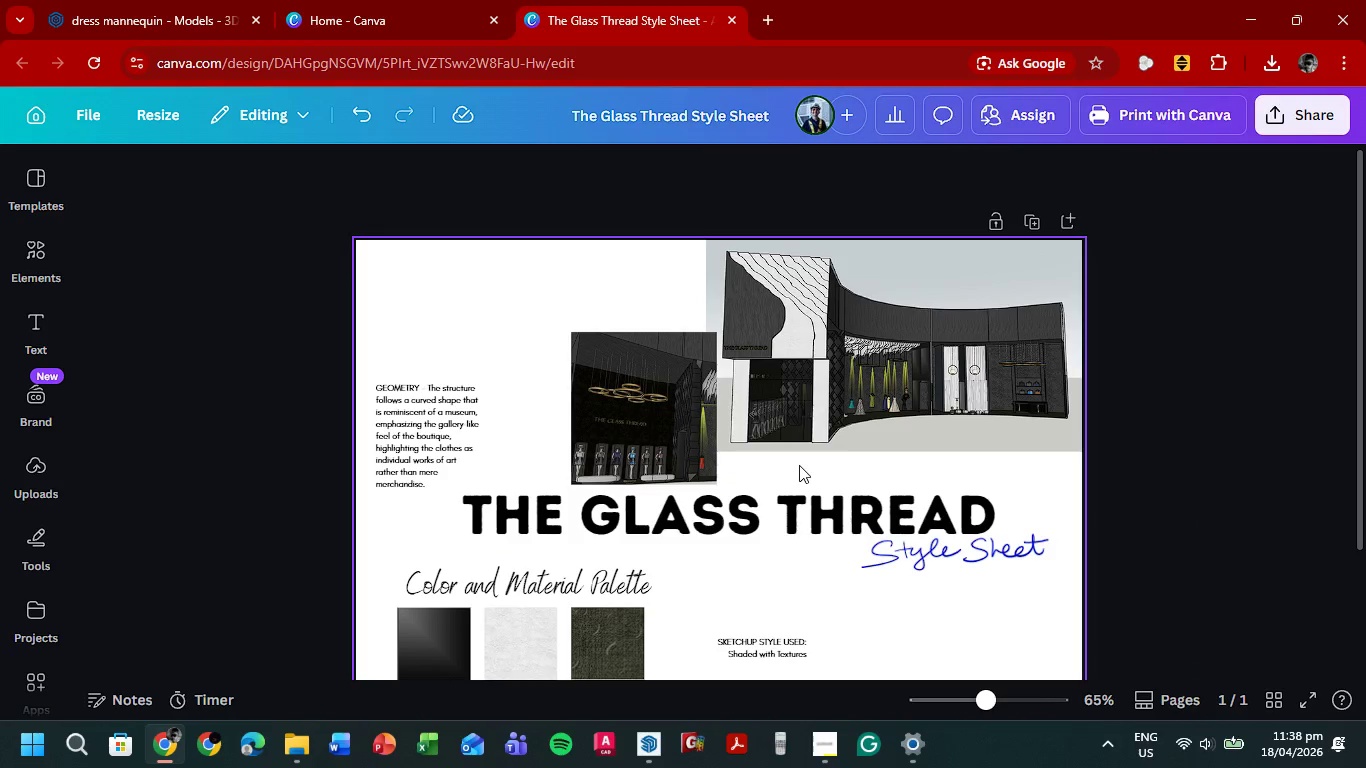 
key(Control+V)
 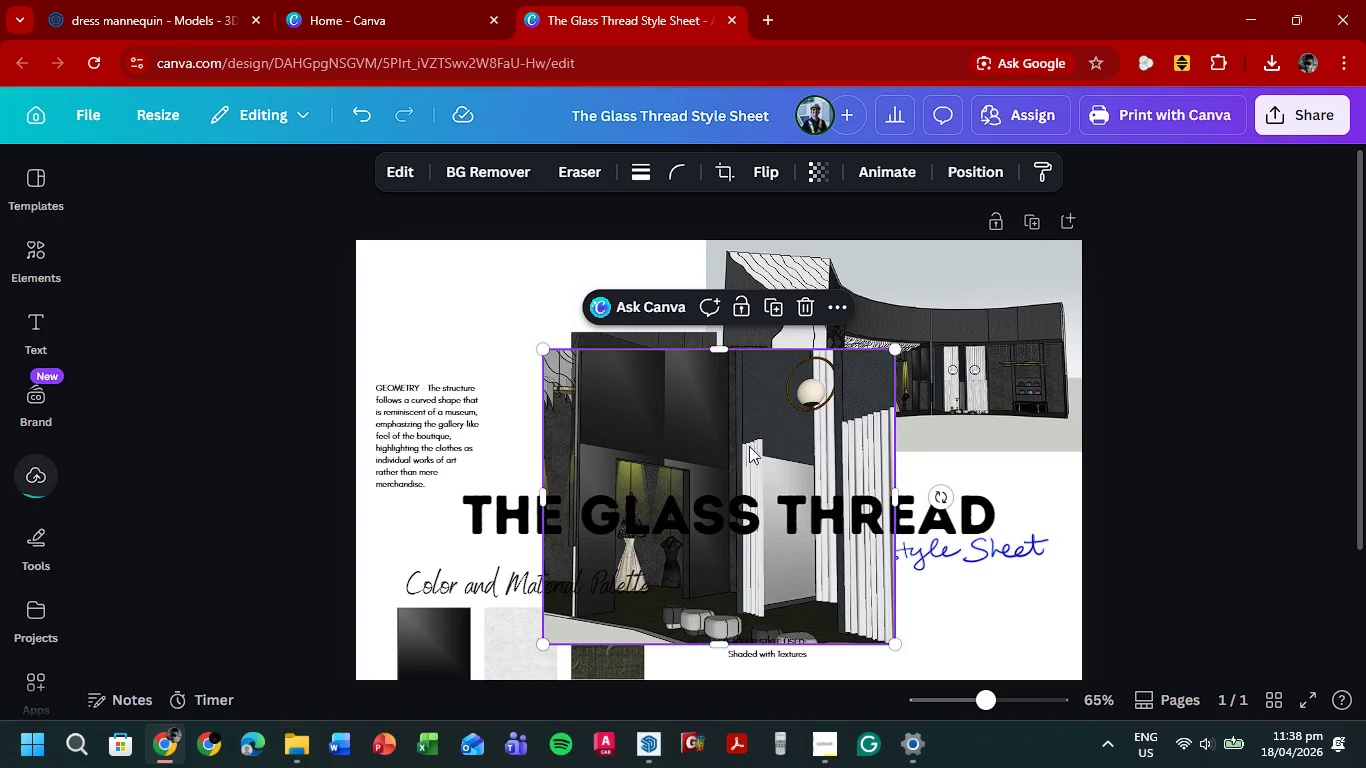 
left_click_drag(start_coordinate=[736, 476], to_coordinate=[608, 383])
 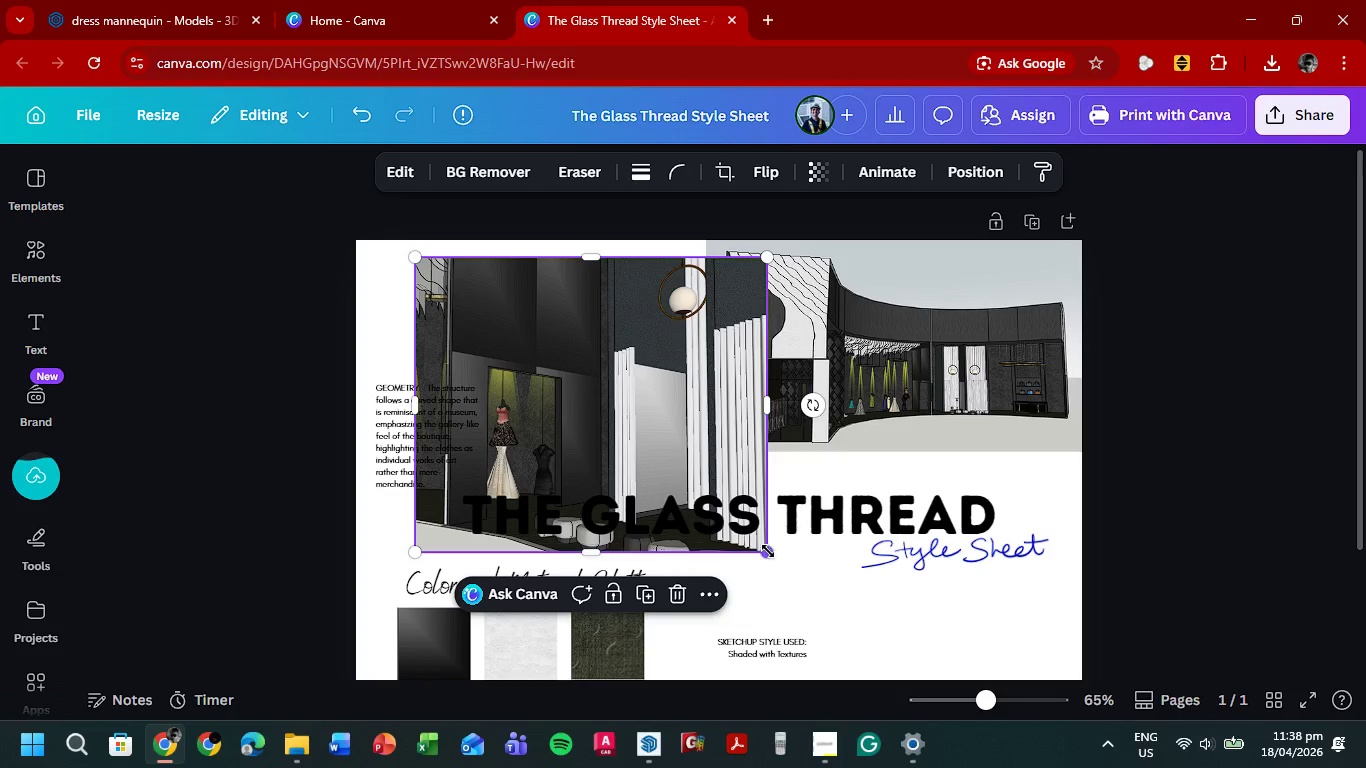 
left_click_drag(start_coordinate=[766, 551], to_coordinate=[567, 384])
 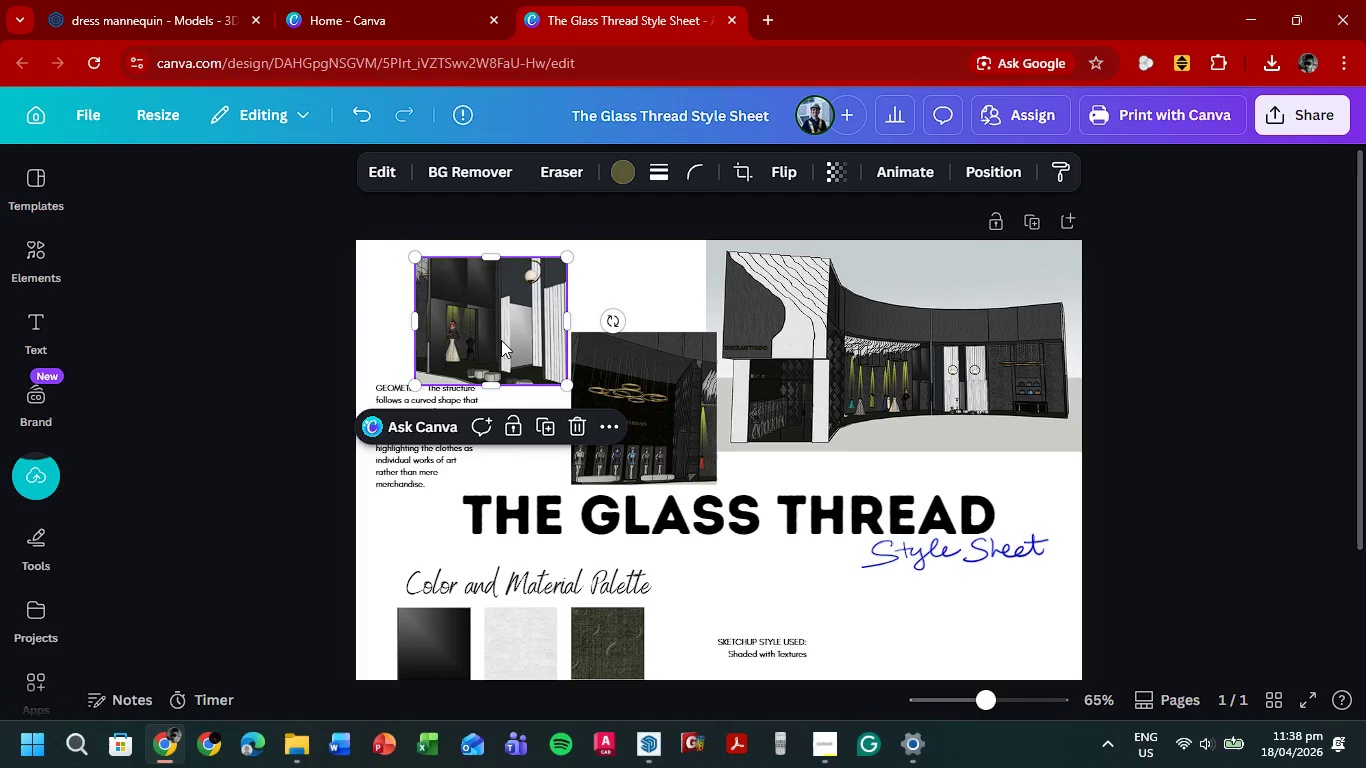 
left_click_drag(start_coordinate=[501, 340], to_coordinate=[540, 340])
 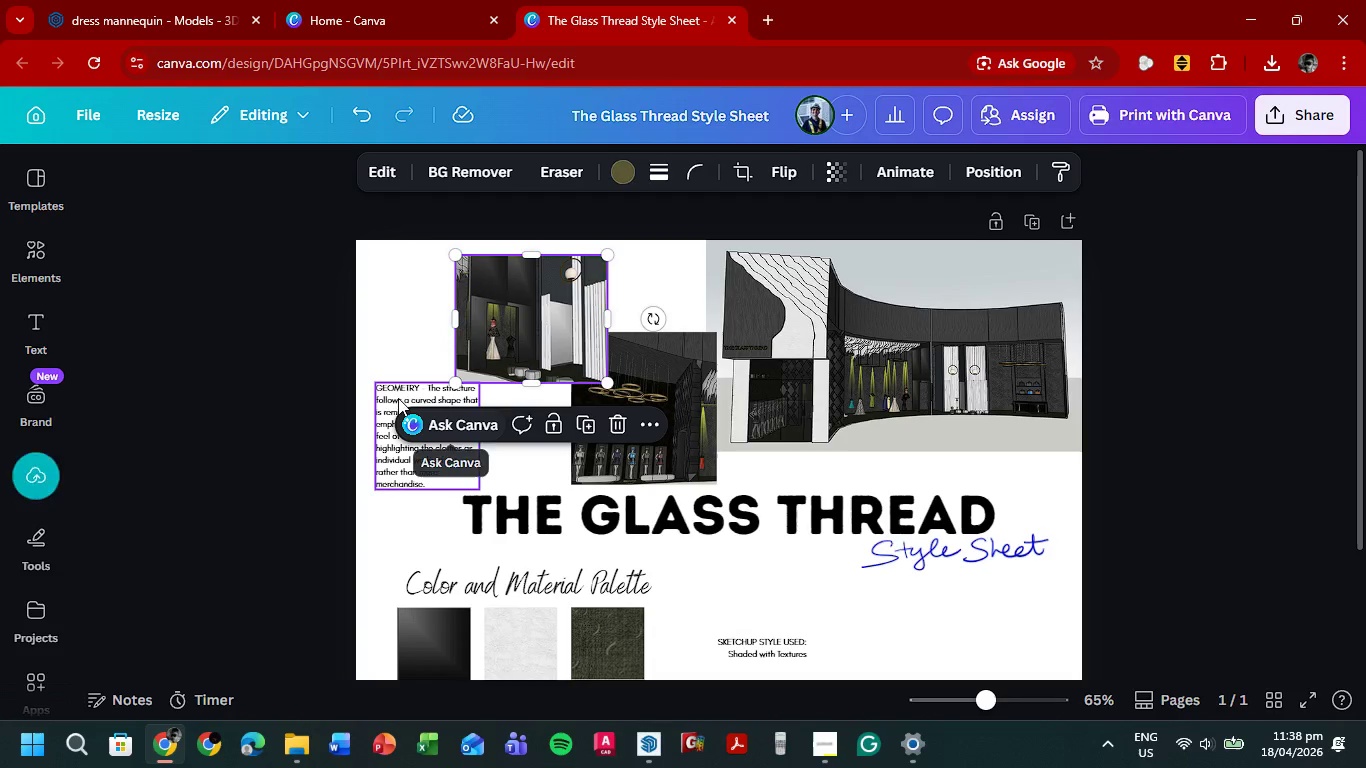 
left_click_drag(start_coordinate=[394, 392], to_coordinate=[393, 417])
 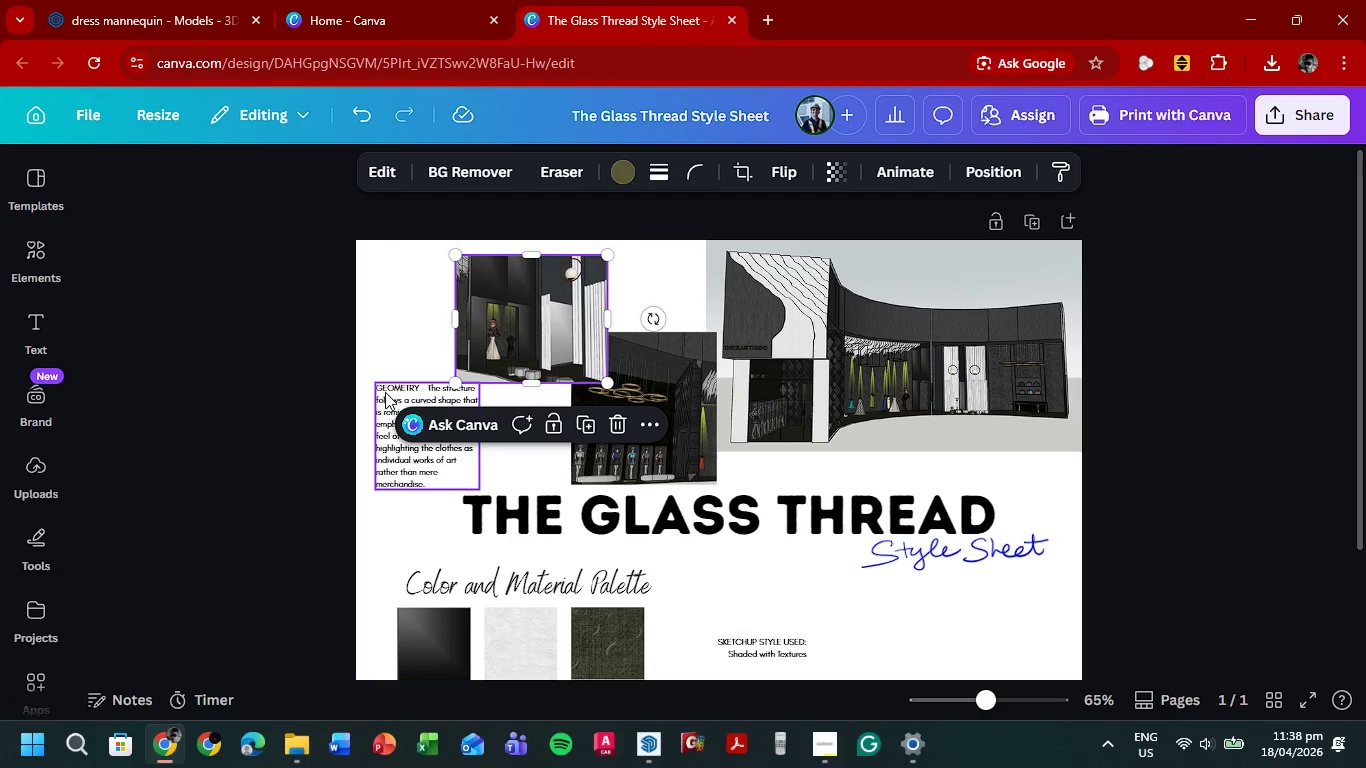 
left_click_drag(start_coordinate=[385, 391], to_coordinate=[381, 404])
 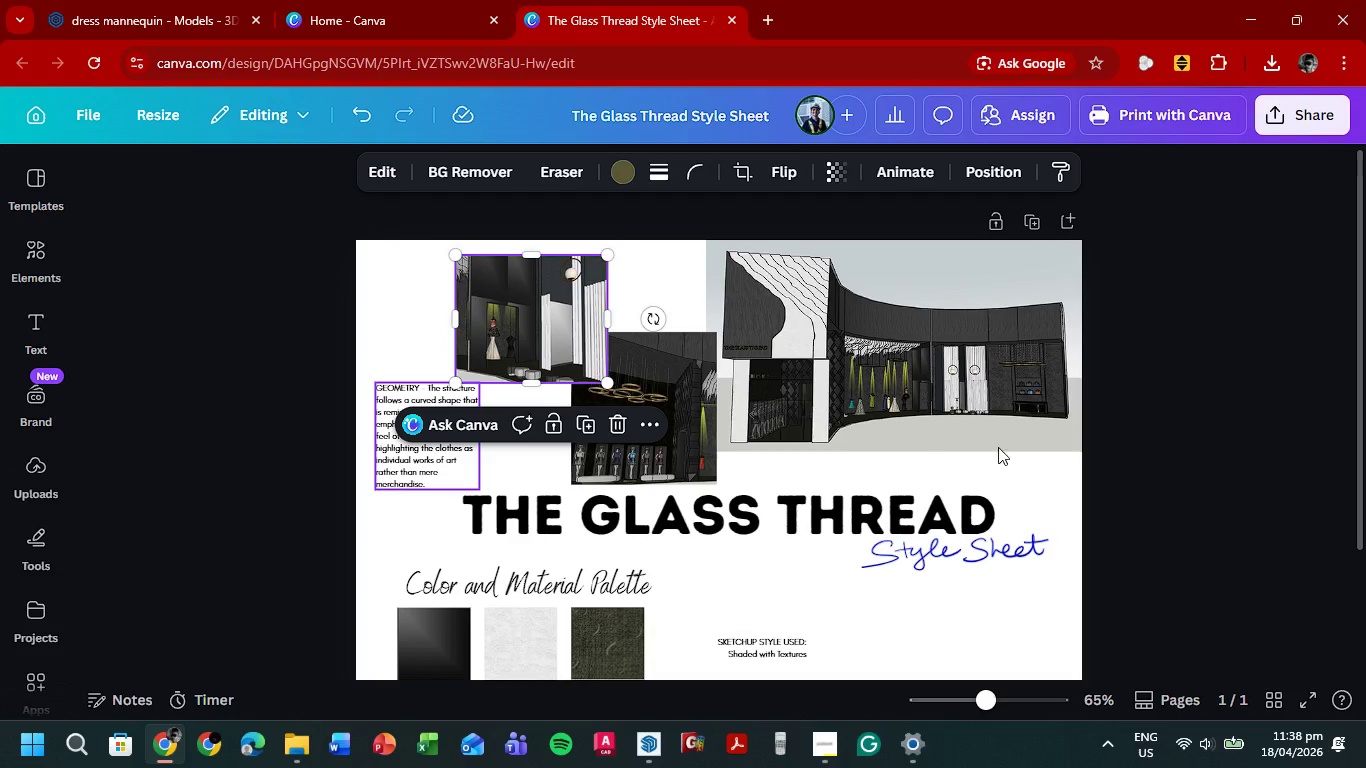 
scroll: coordinate [1100, 426], scroll_direction: down, amount: 1.0
 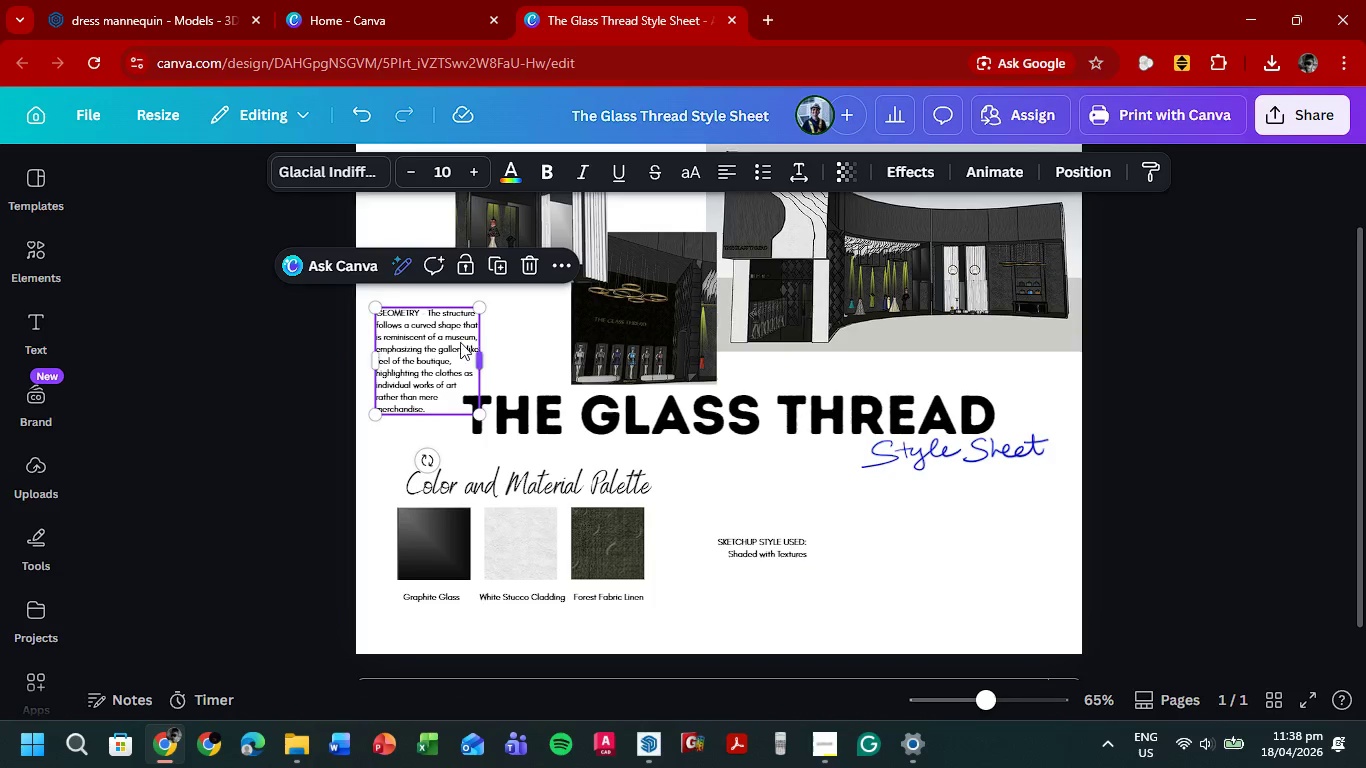 
left_click_drag(start_coordinate=[411, 347], to_coordinate=[414, 360])
 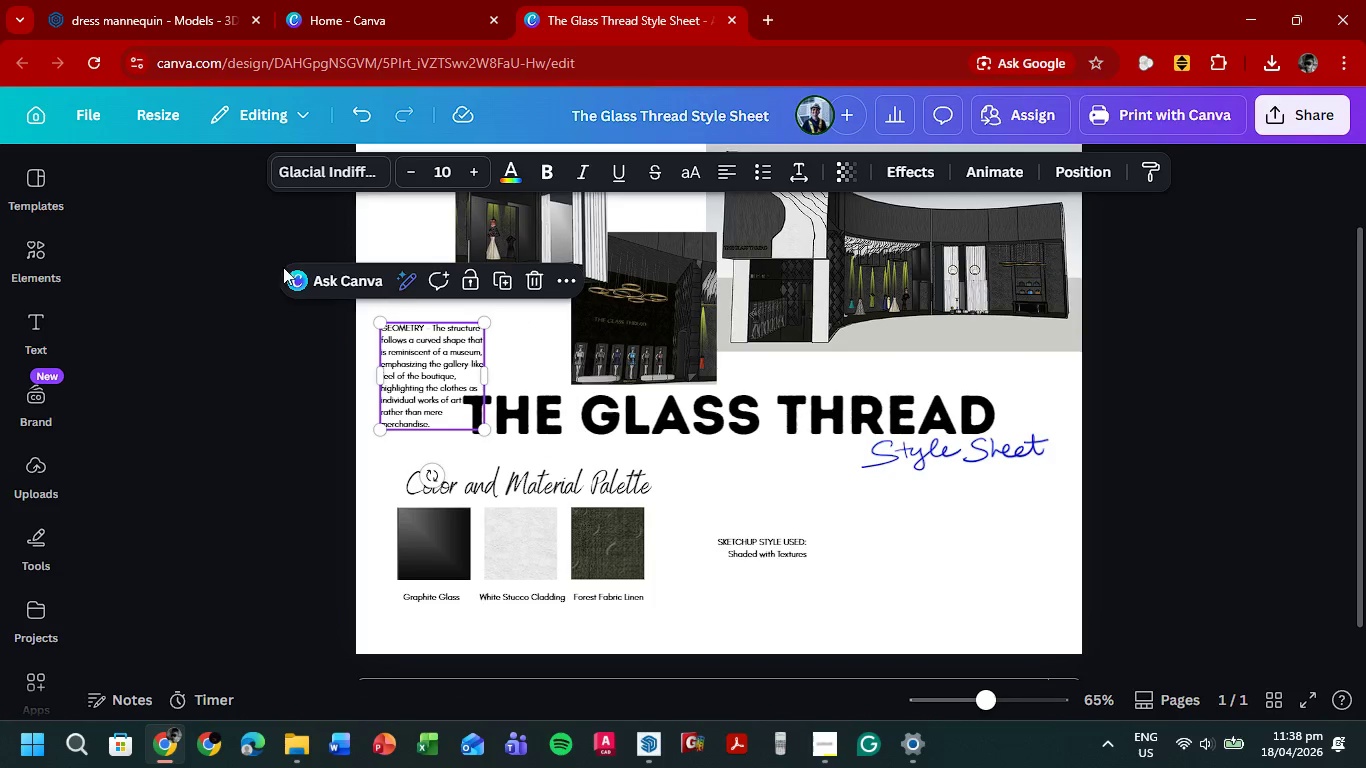 
scroll: coordinate [288, 242], scroll_direction: up, amount: 2.0
 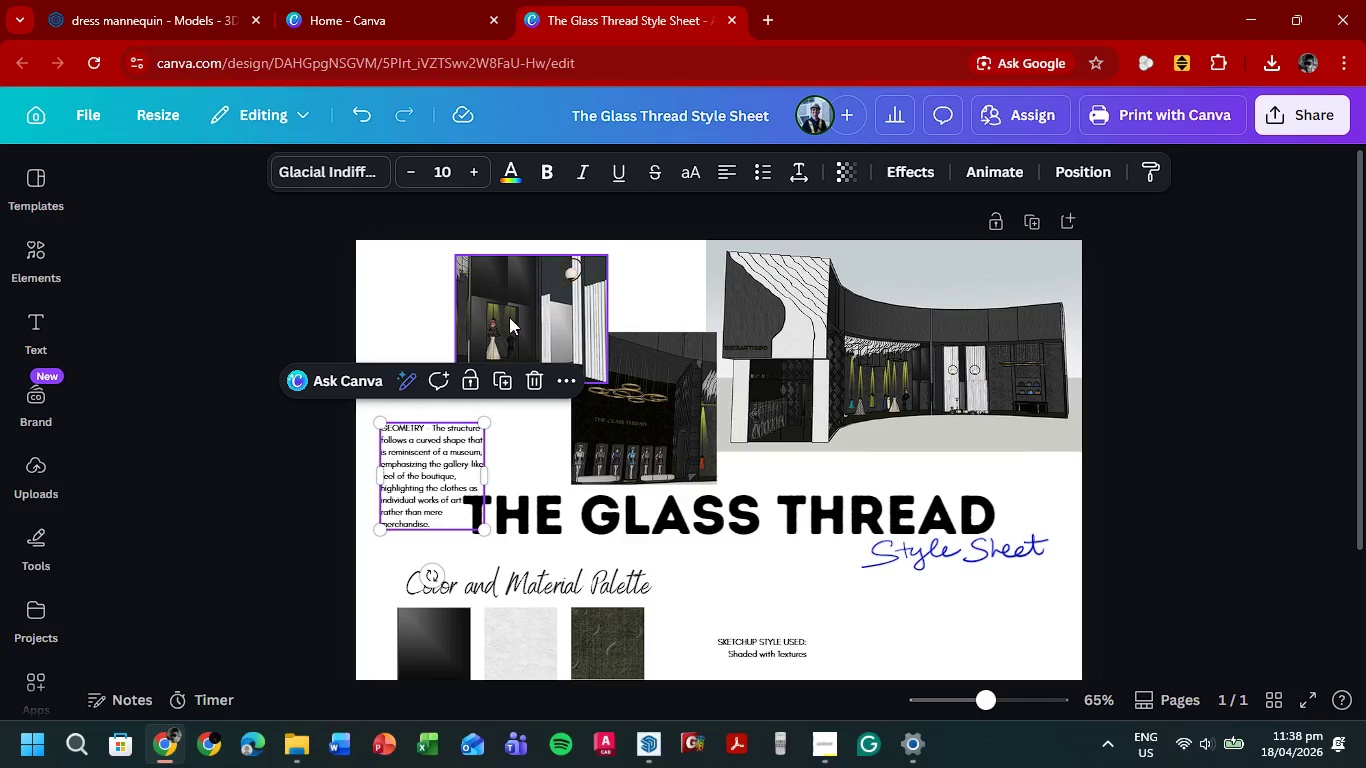 
left_click_drag(start_coordinate=[517, 315], to_coordinate=[481, 318])
 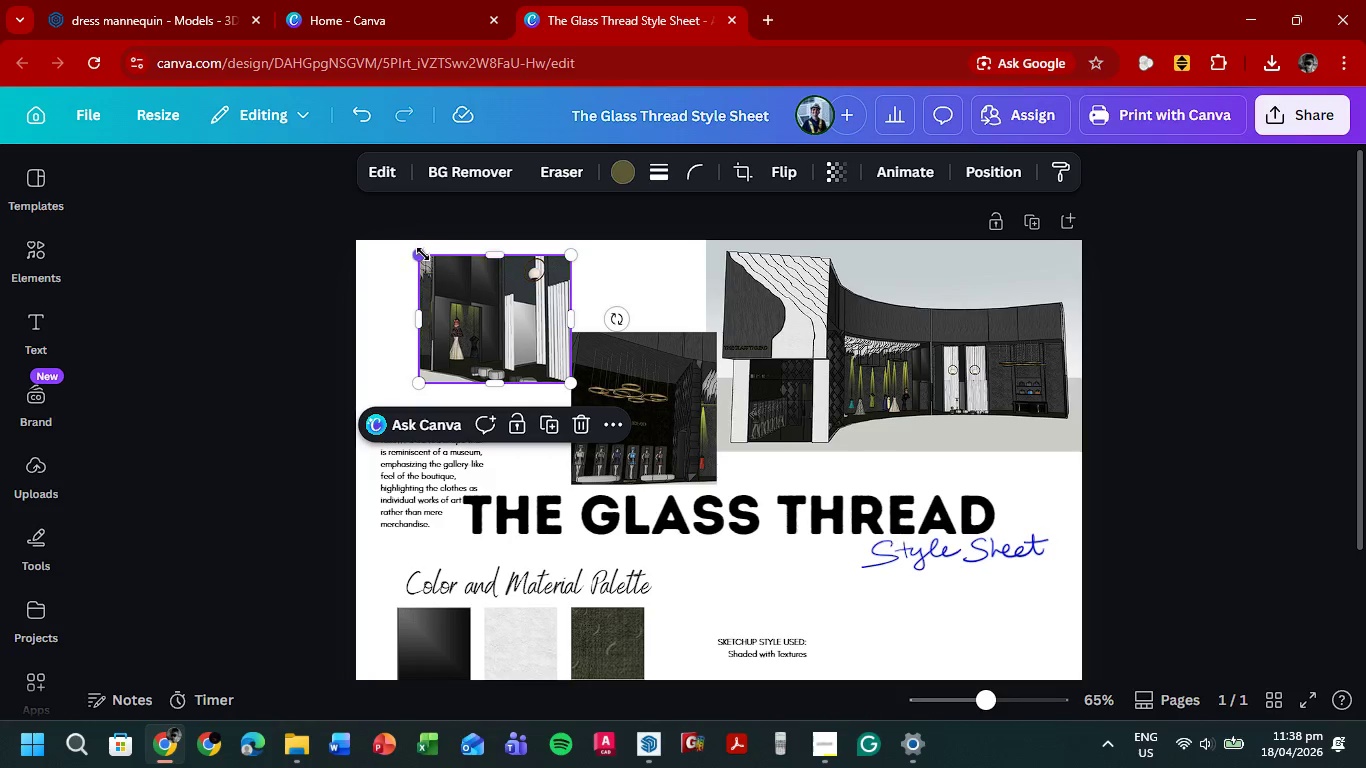 
left_click_drag(start_coordinate=[422, 254], to_coordinate=[392, 251])
 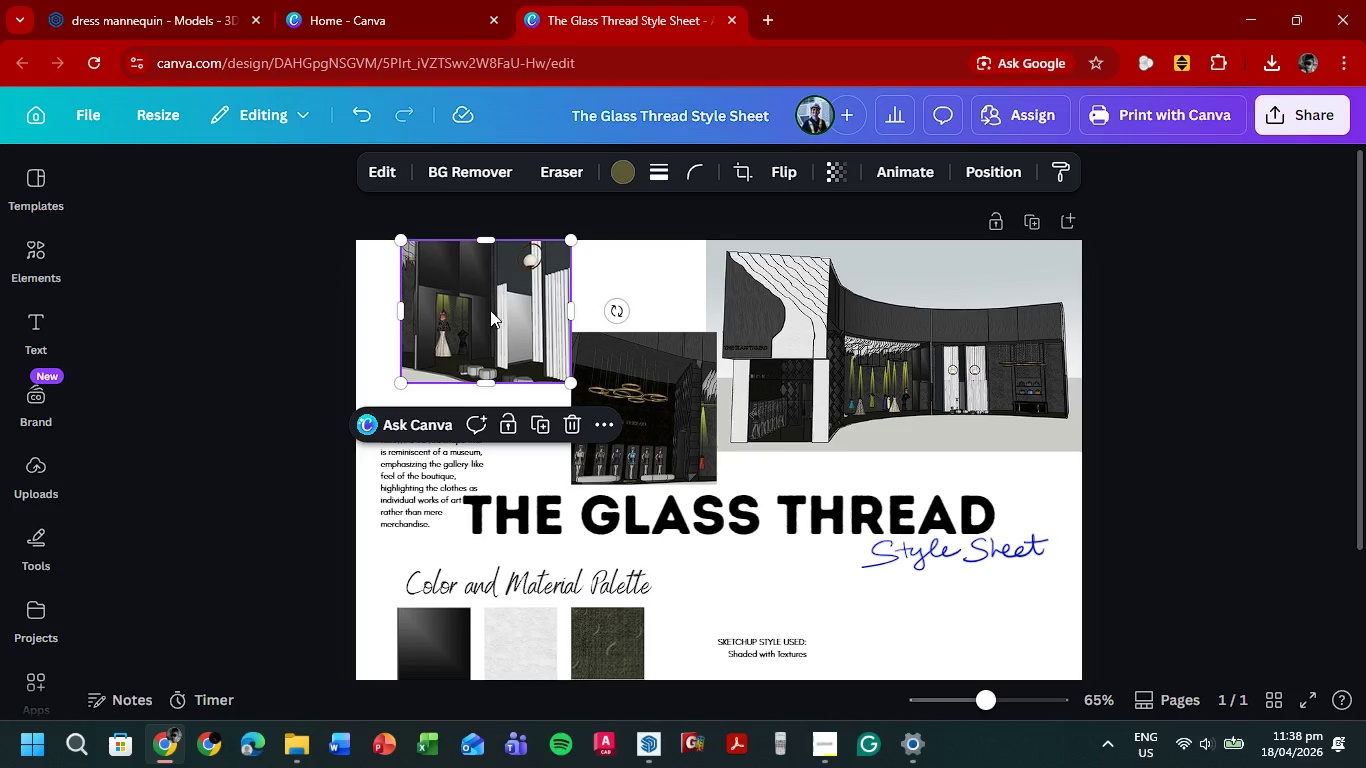 
left_click_drag(start_coordinate=[490, 310], to_coordinate=[490, 316])
 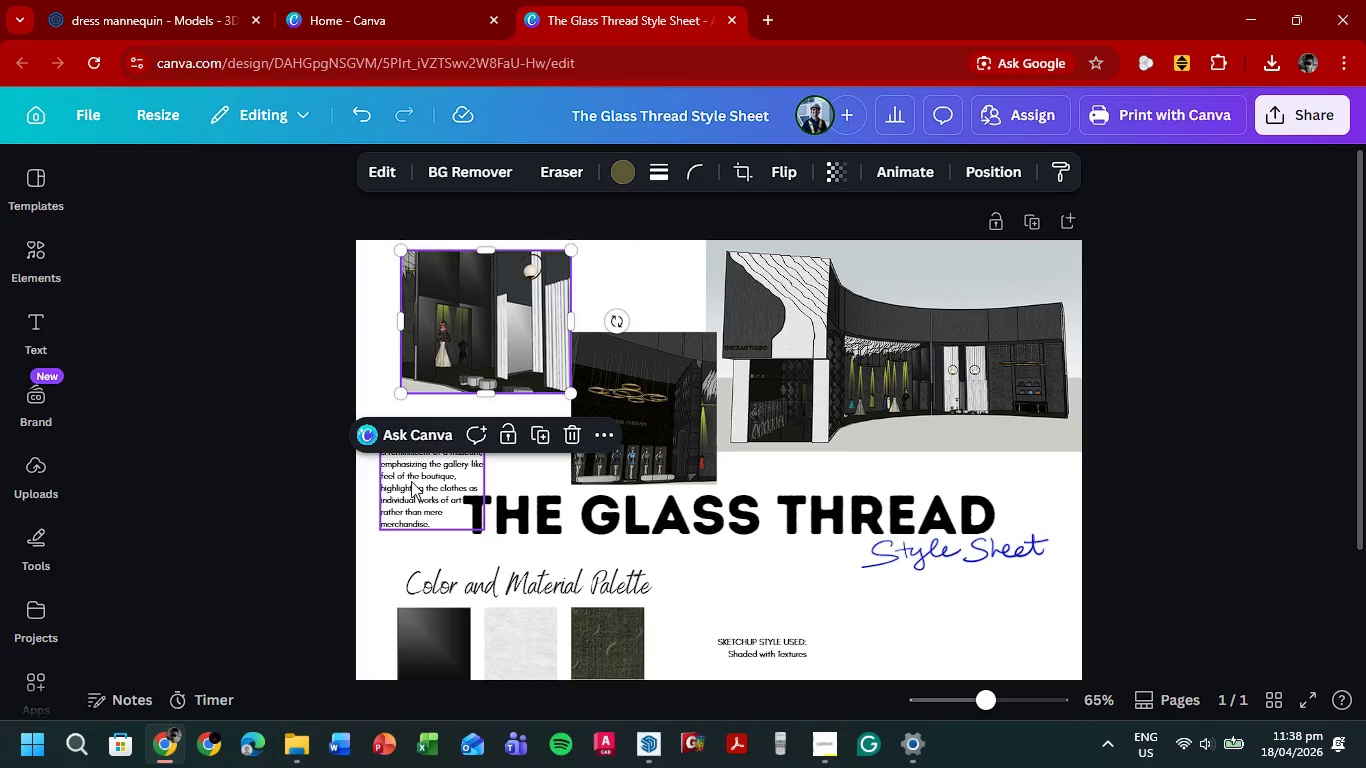 
left_click_drag(start_coordinate=[412, 481], to_coordinate=[414, 470])
 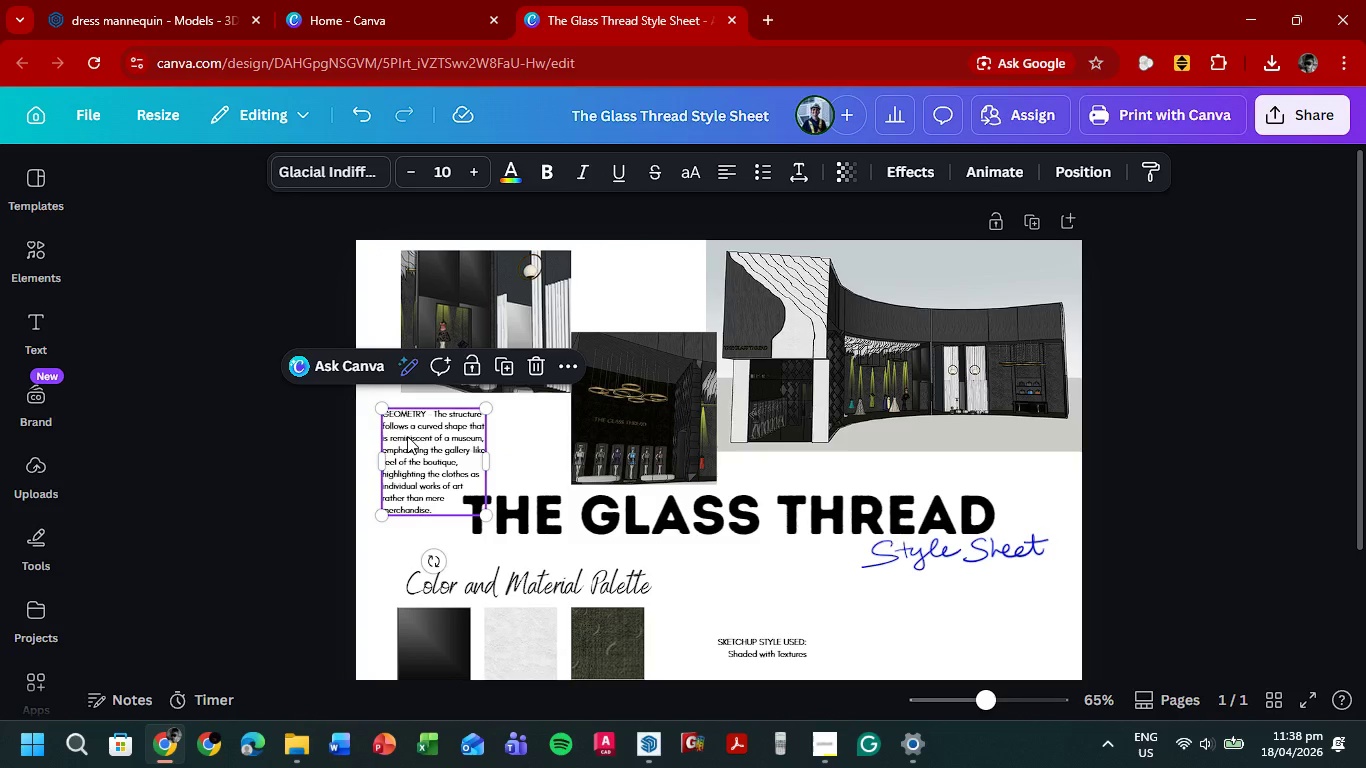 
double_click([407, 437])
 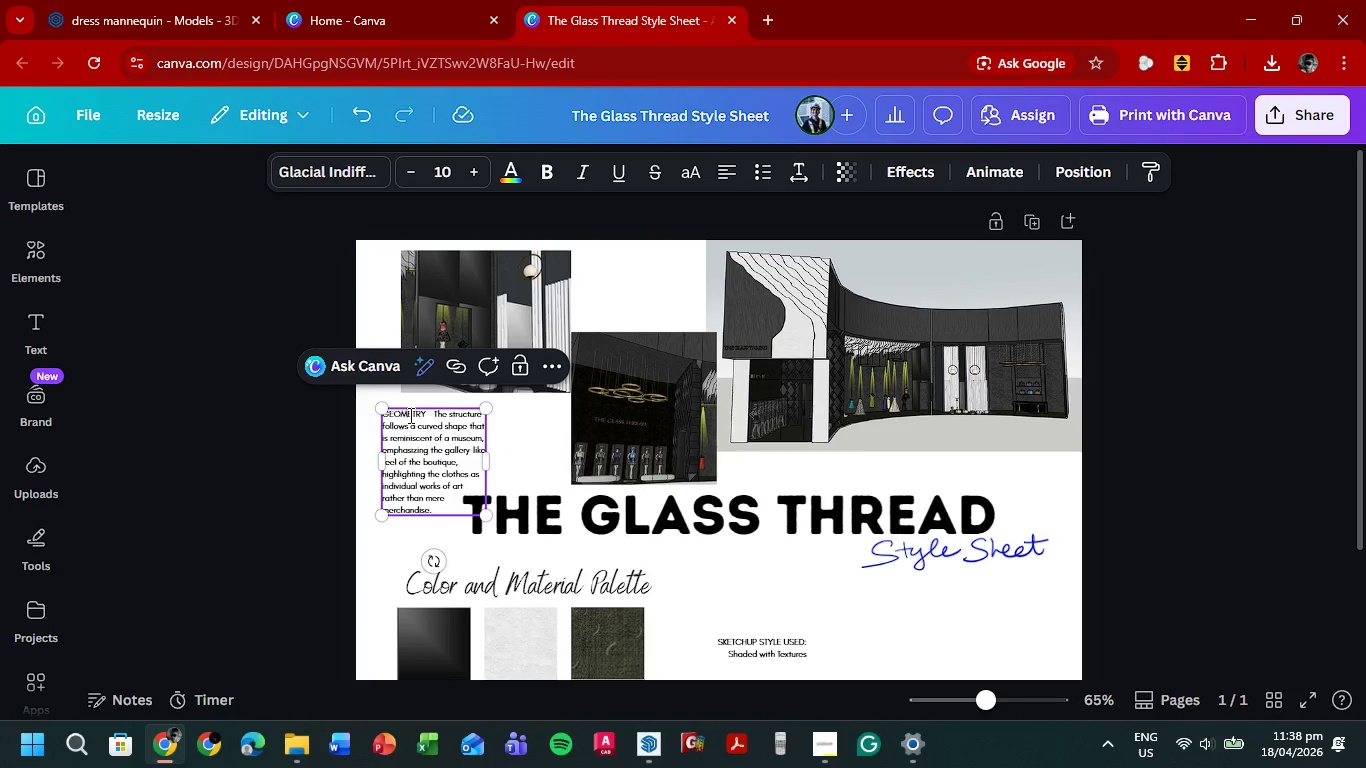 
triple_click([409, 415])
 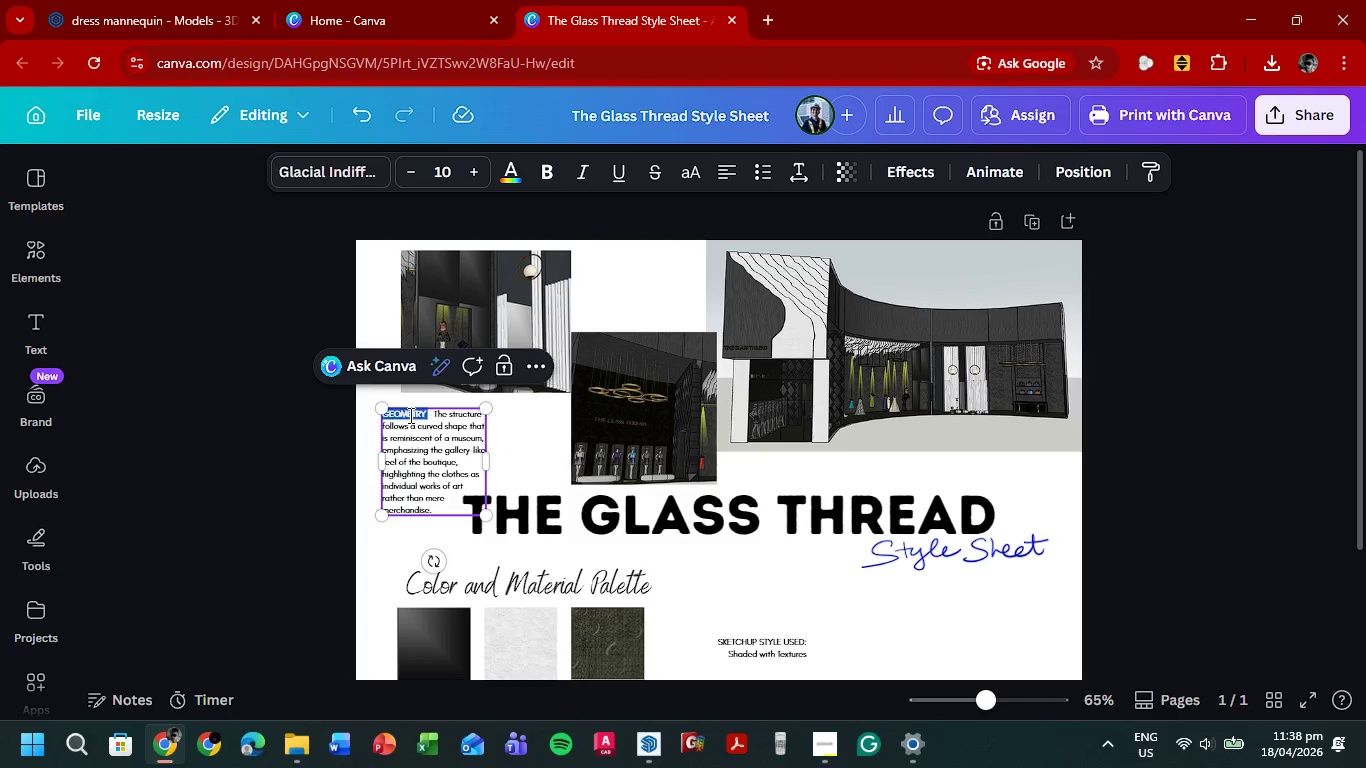 
triple_click([409, 415])
 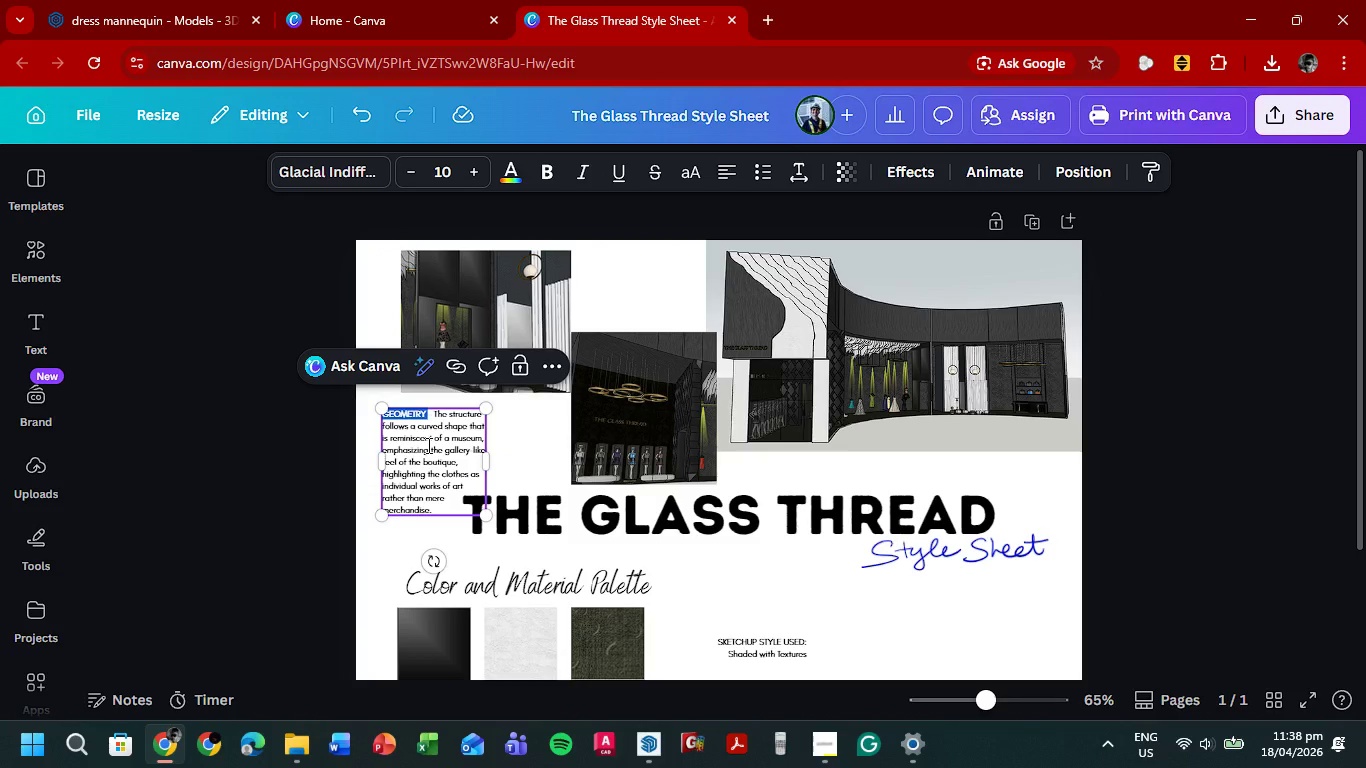 
type(CONCE)
key(Backspace)
key(Backspace)
key(Backspace)
key(Backspace)
key(Backspace)
type(S)
key(Backspace)
type(DESIGN CO)
key(Backspace)
type(ONCET)
key(Backspace)
type(PT )
 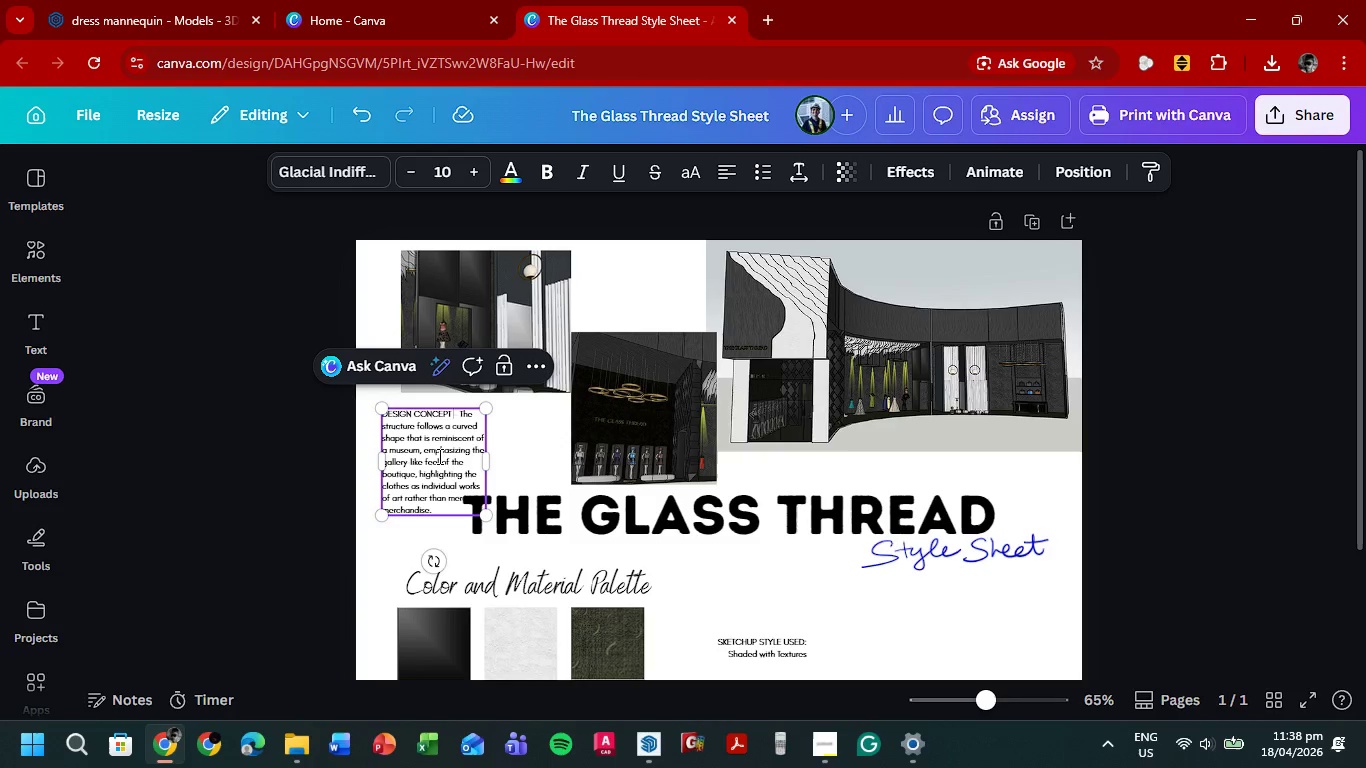 
left_click_drag(start_coordinate=[487, 461], to_coordinate=[551, 456])
 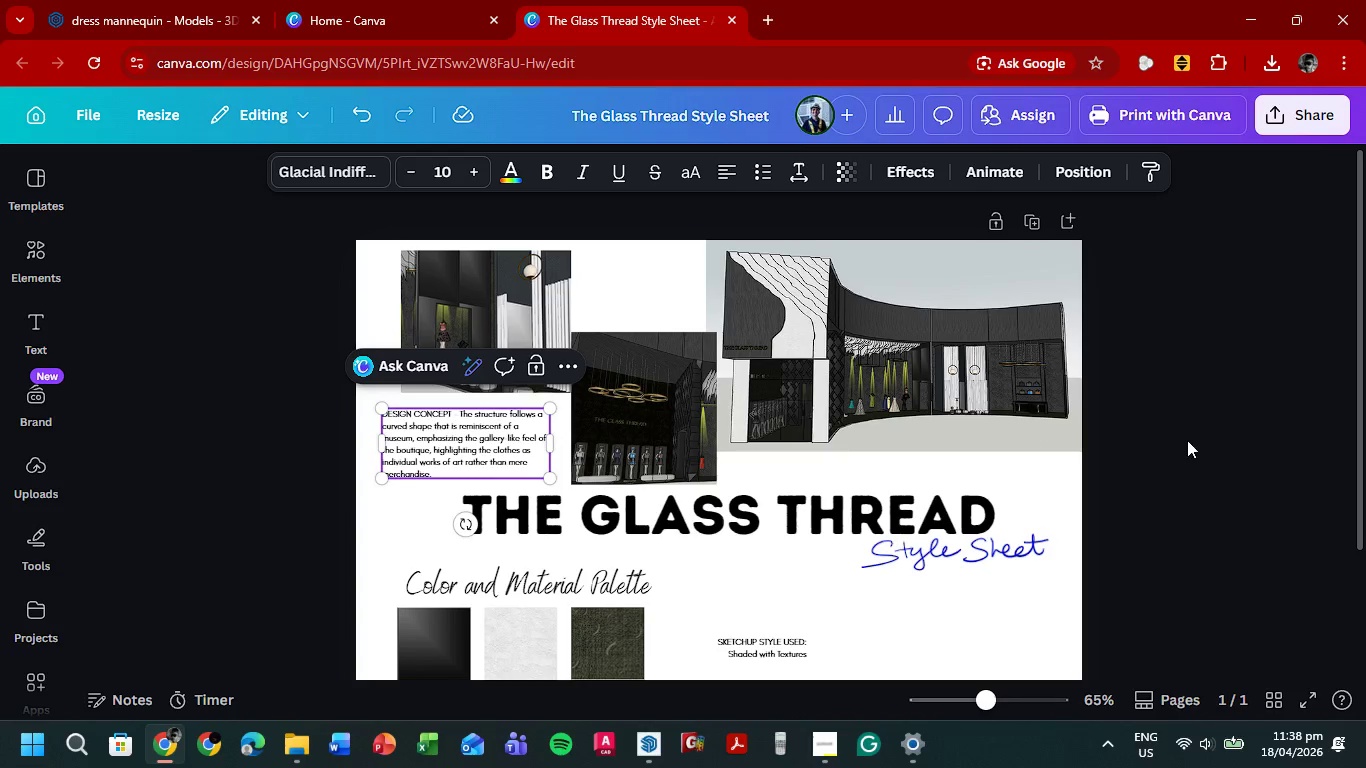 
left_click([1227, 415])
 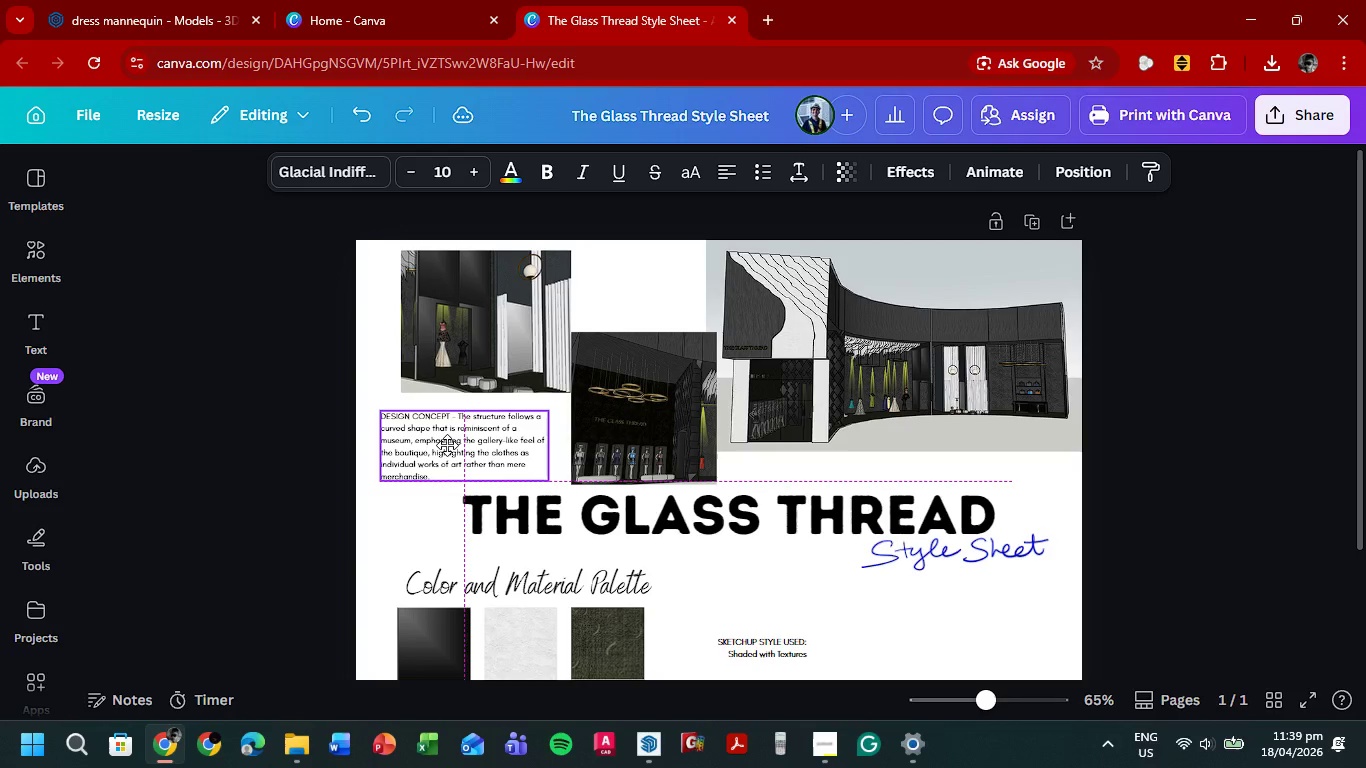 
left_click_drag(start_coordinate=[487, 310], to_coordinate=[493, 313])
 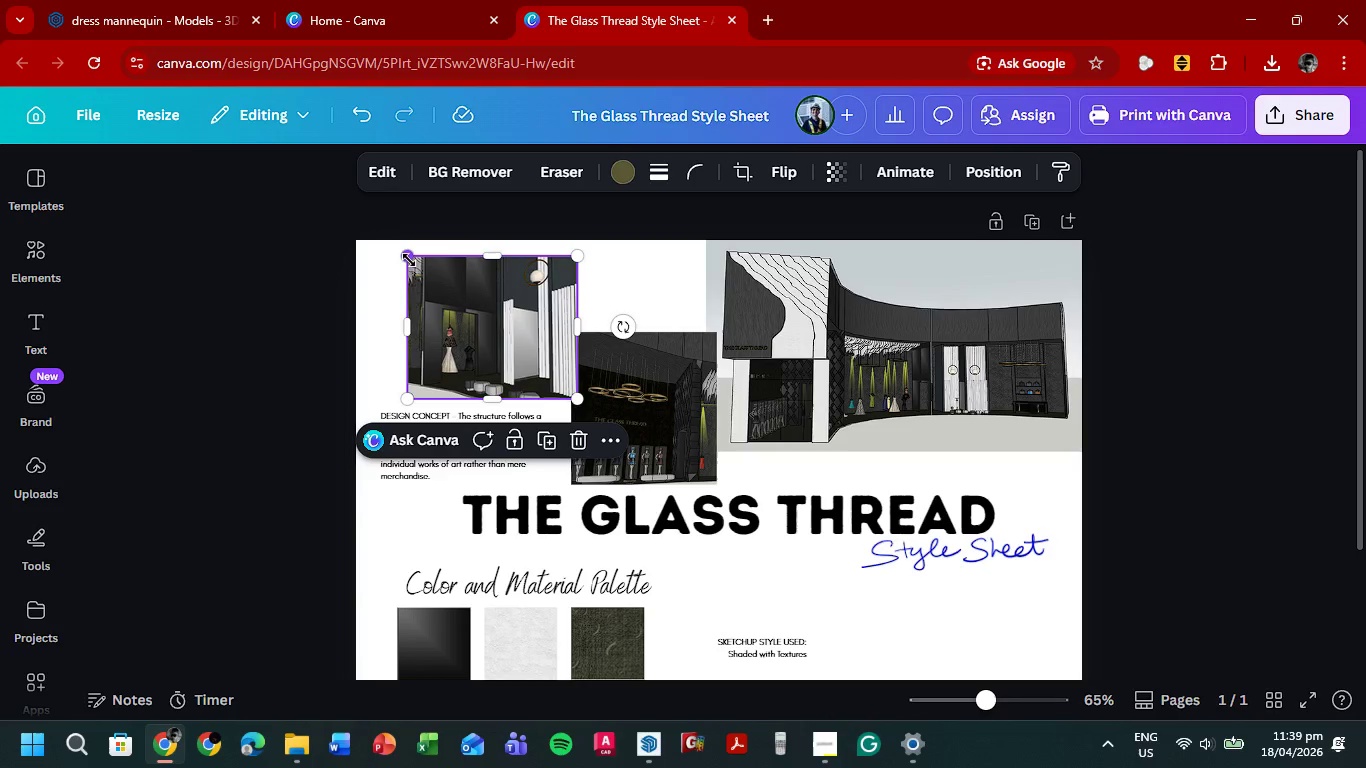 
left_click_drag(start_coordinate=[410, 260], to_coordinate=[368, 249])
 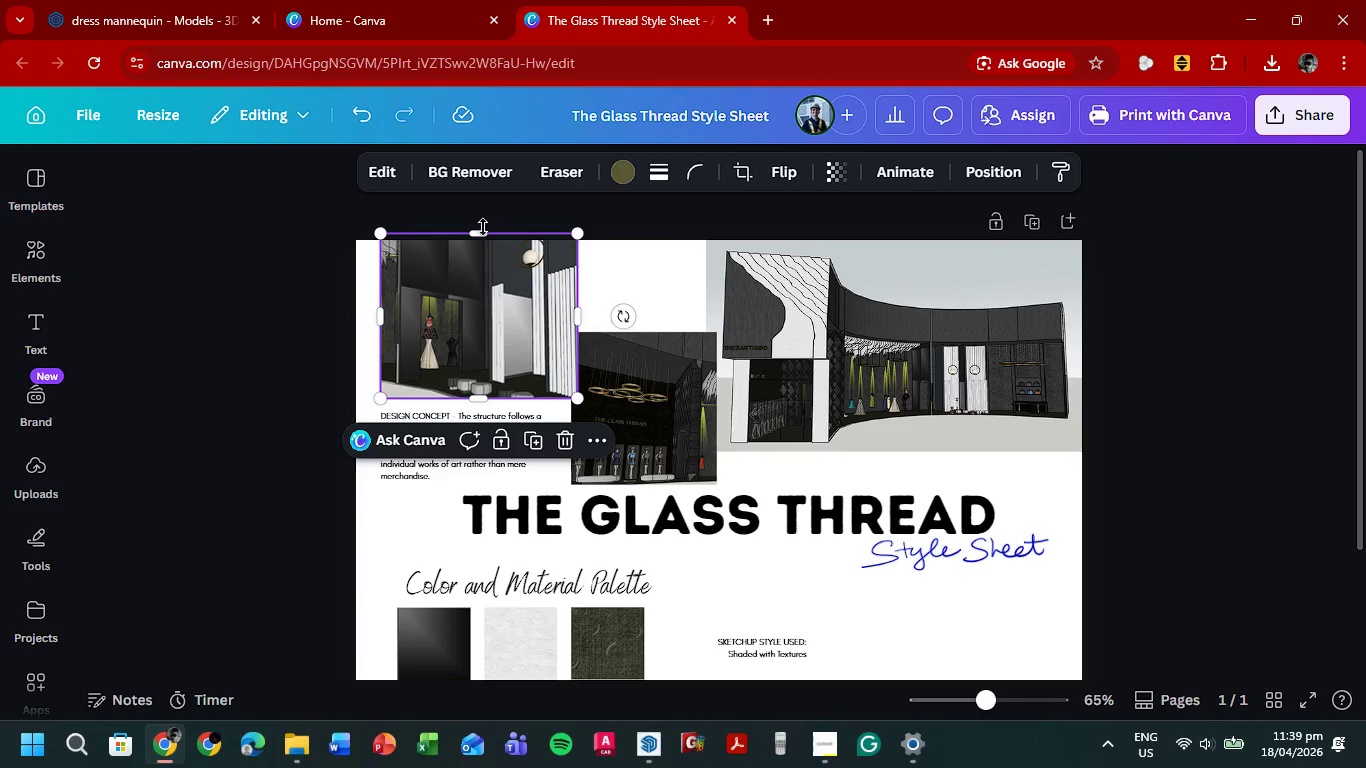 
left_click_drag(start_coordinate=[468, 233], to_coordinate=[470, 240])
 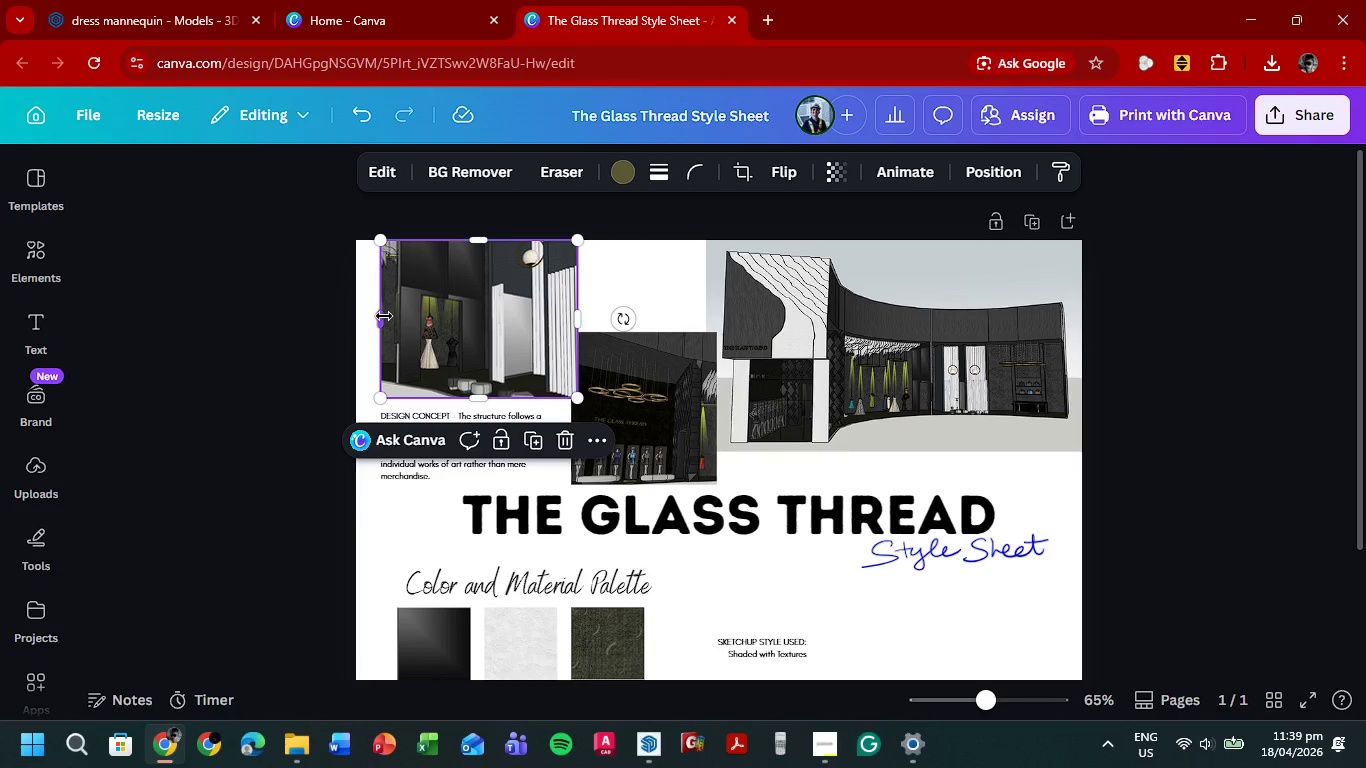 
left_click_drag(start_coordinate=[384, 316], to_coordinate=[356, 317])
 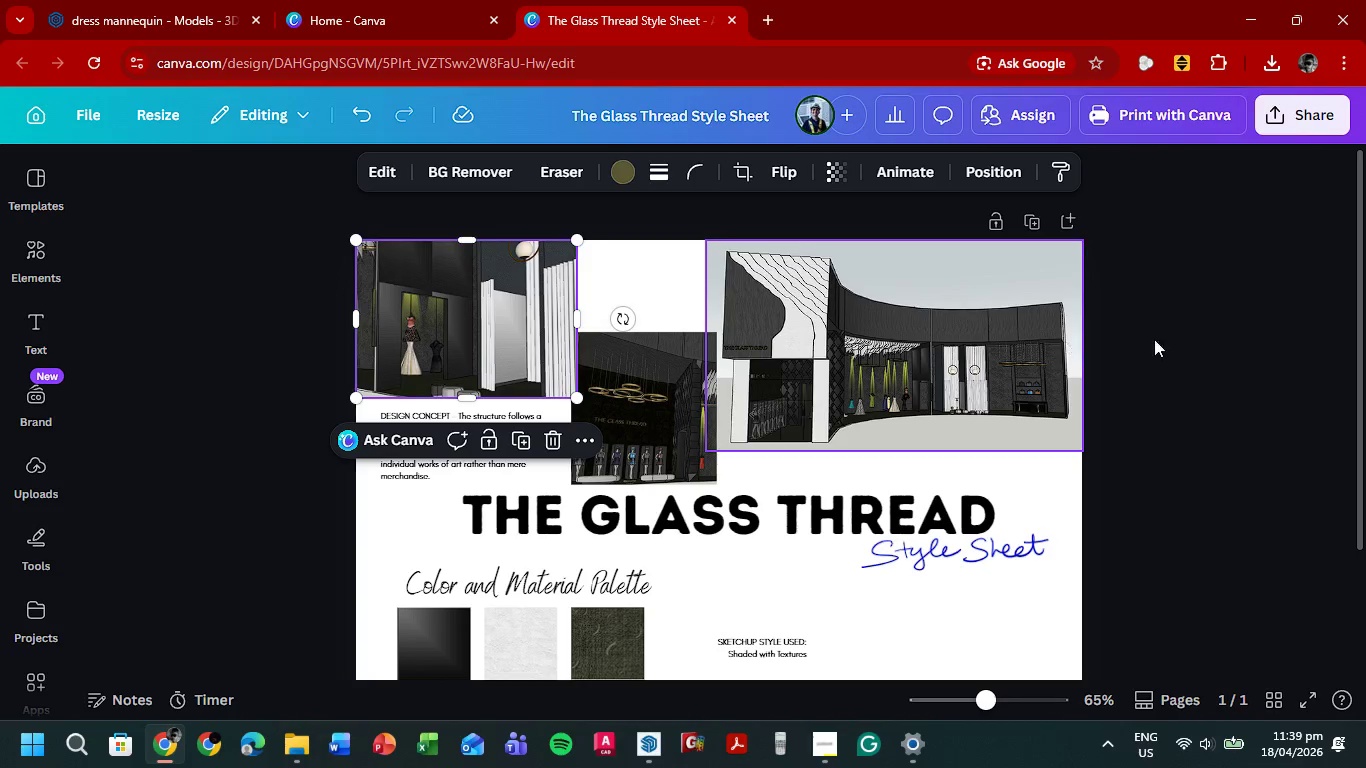 
left_click([1266, 347])
 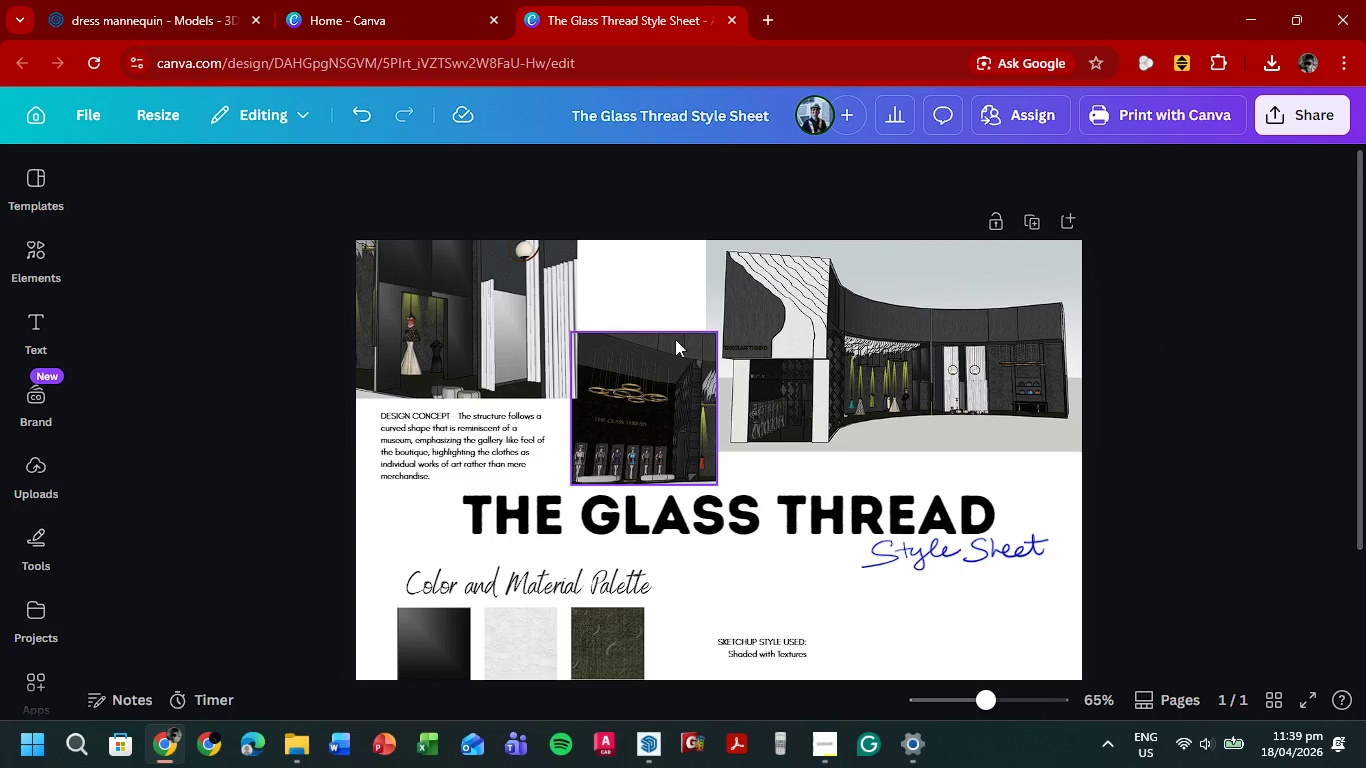 
left_click([531, 322])
 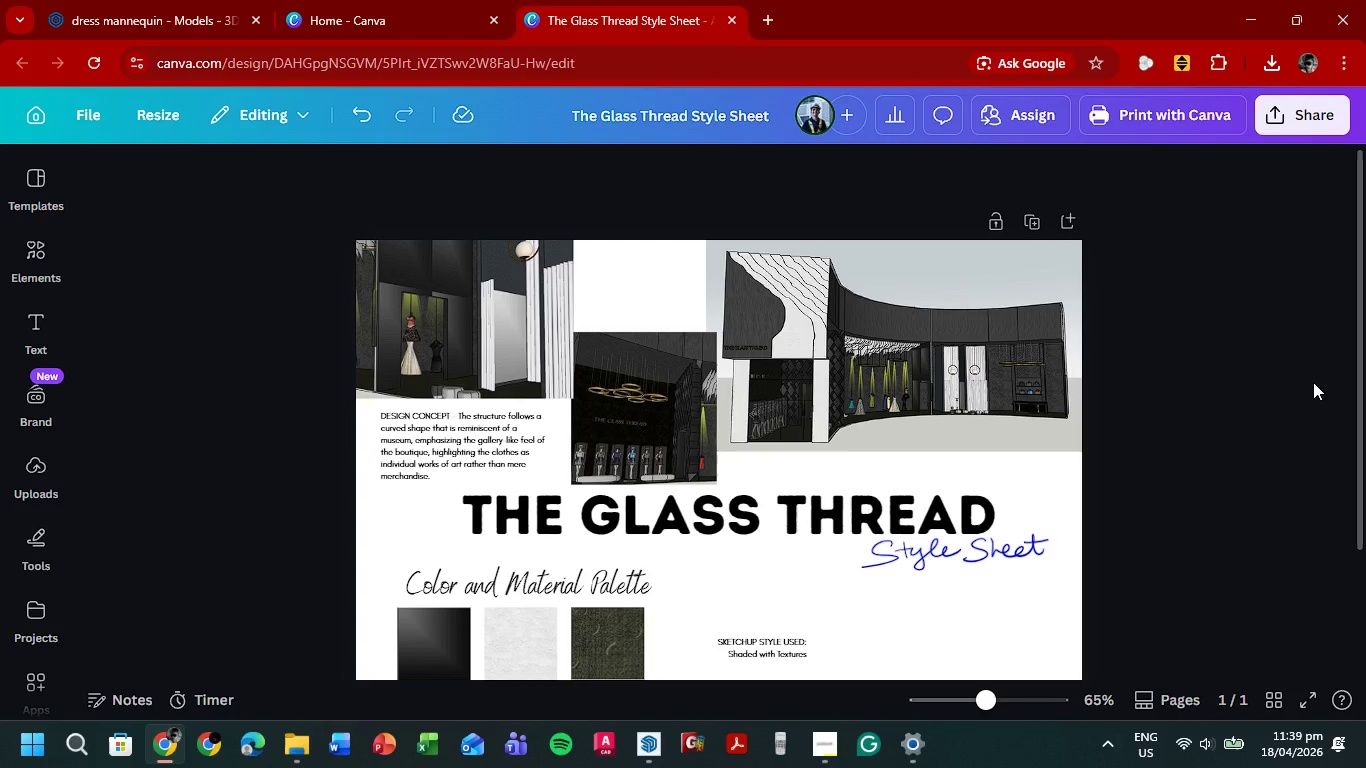 
wait(8.19)
 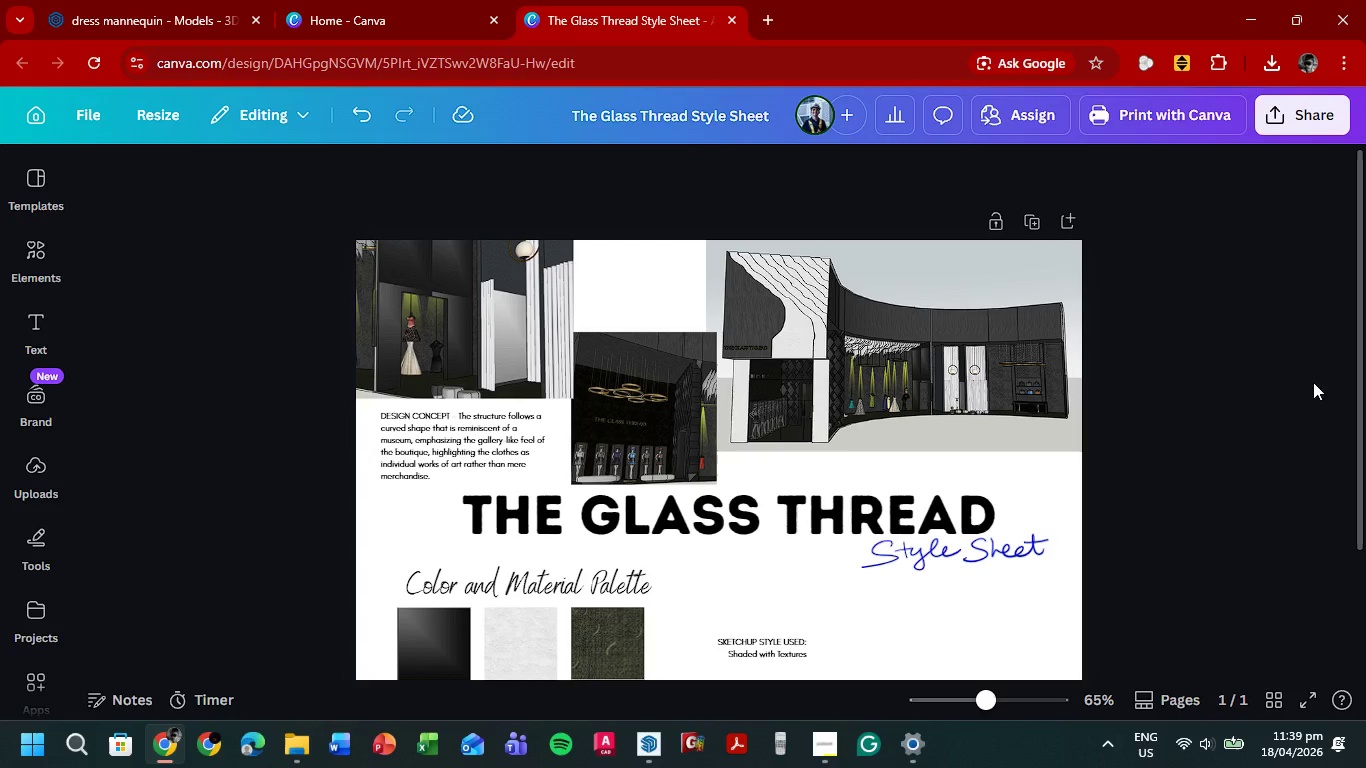 
left_click([748, 508])
 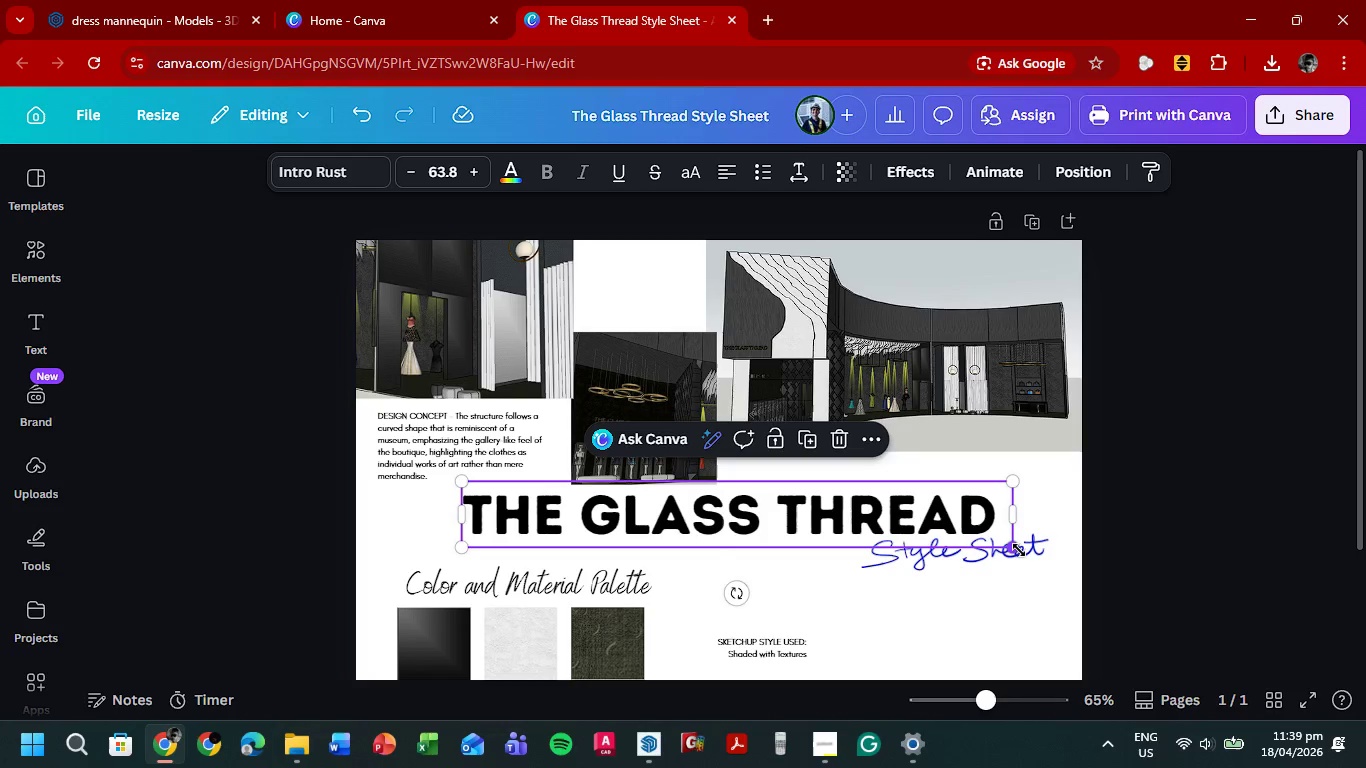 
left_click_drag(start_coordinate=[1019, 550], to_coordinate=[855, 547])
 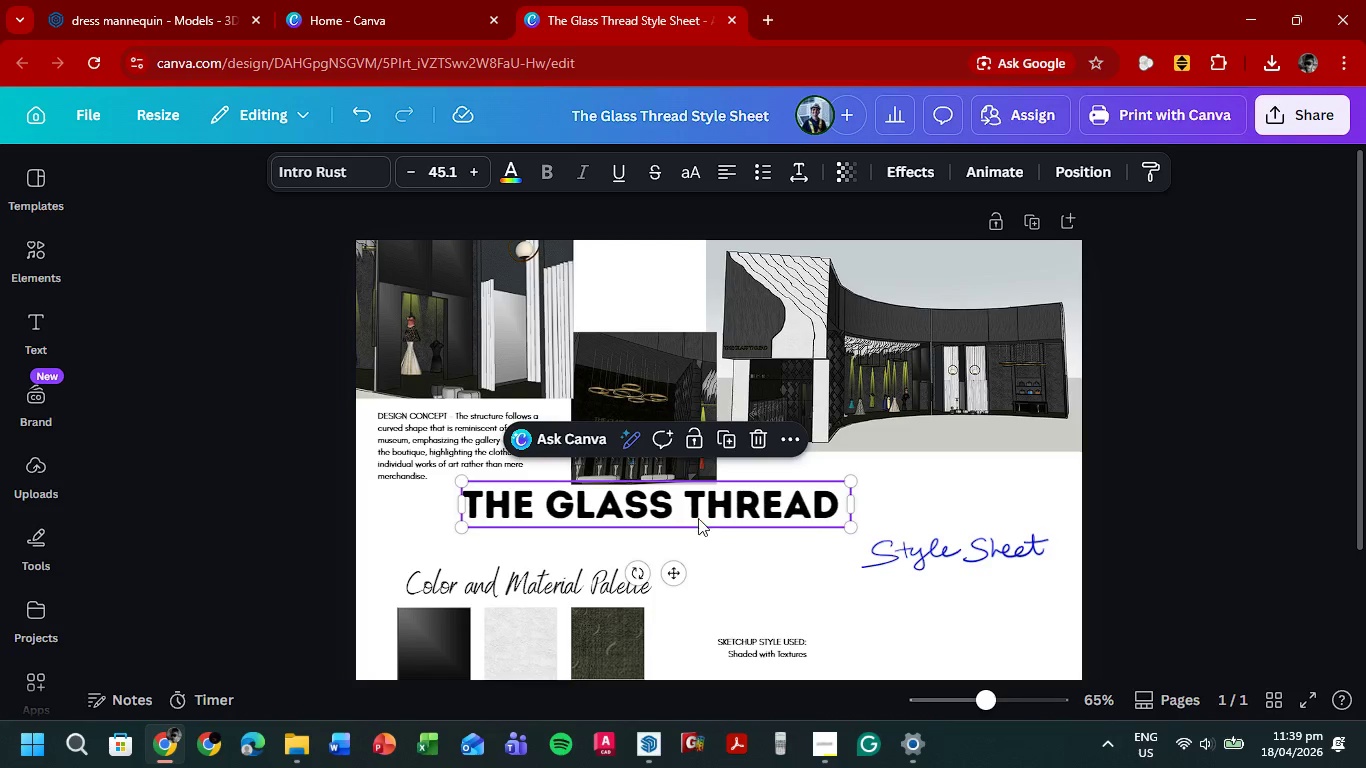 
left_click_drag(start_coordinate=[692, 516], to_coordinate=[759, 524])
 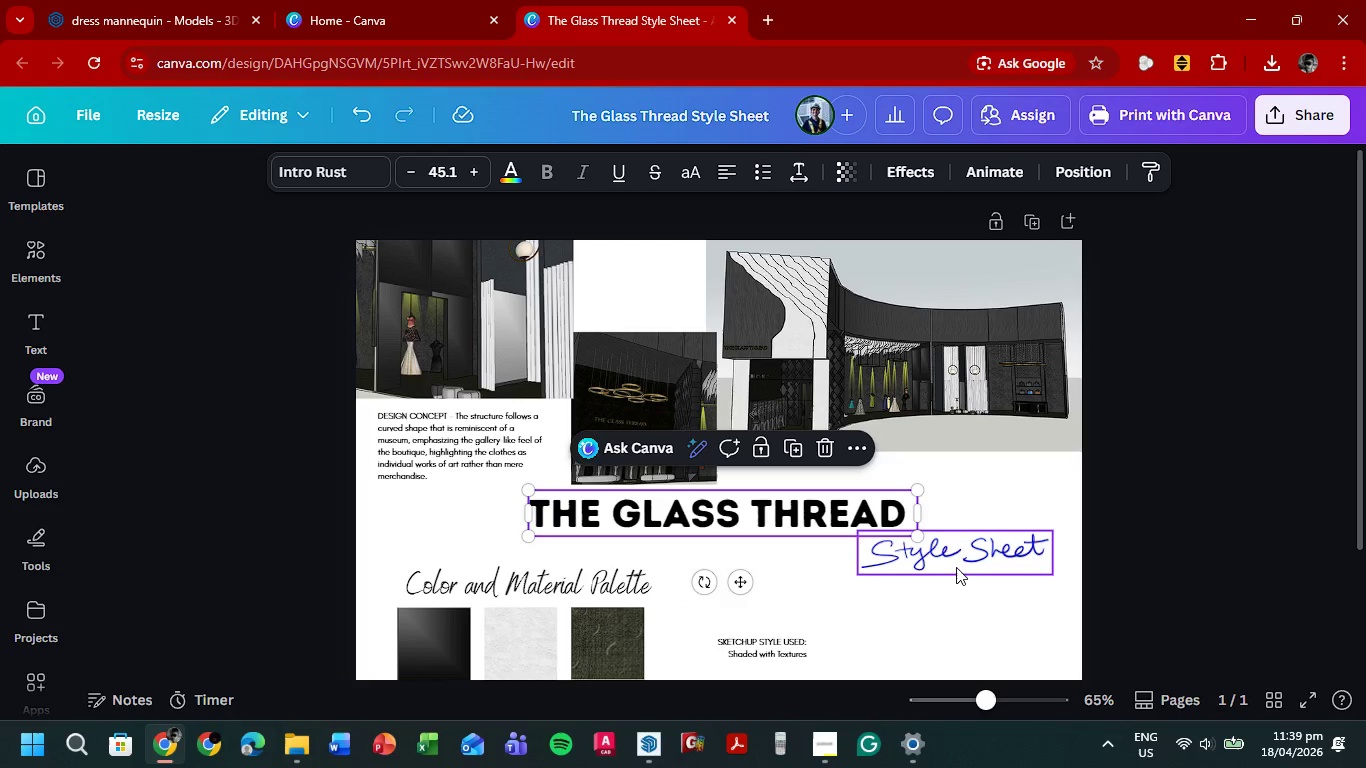 
left_click([937, 548])
 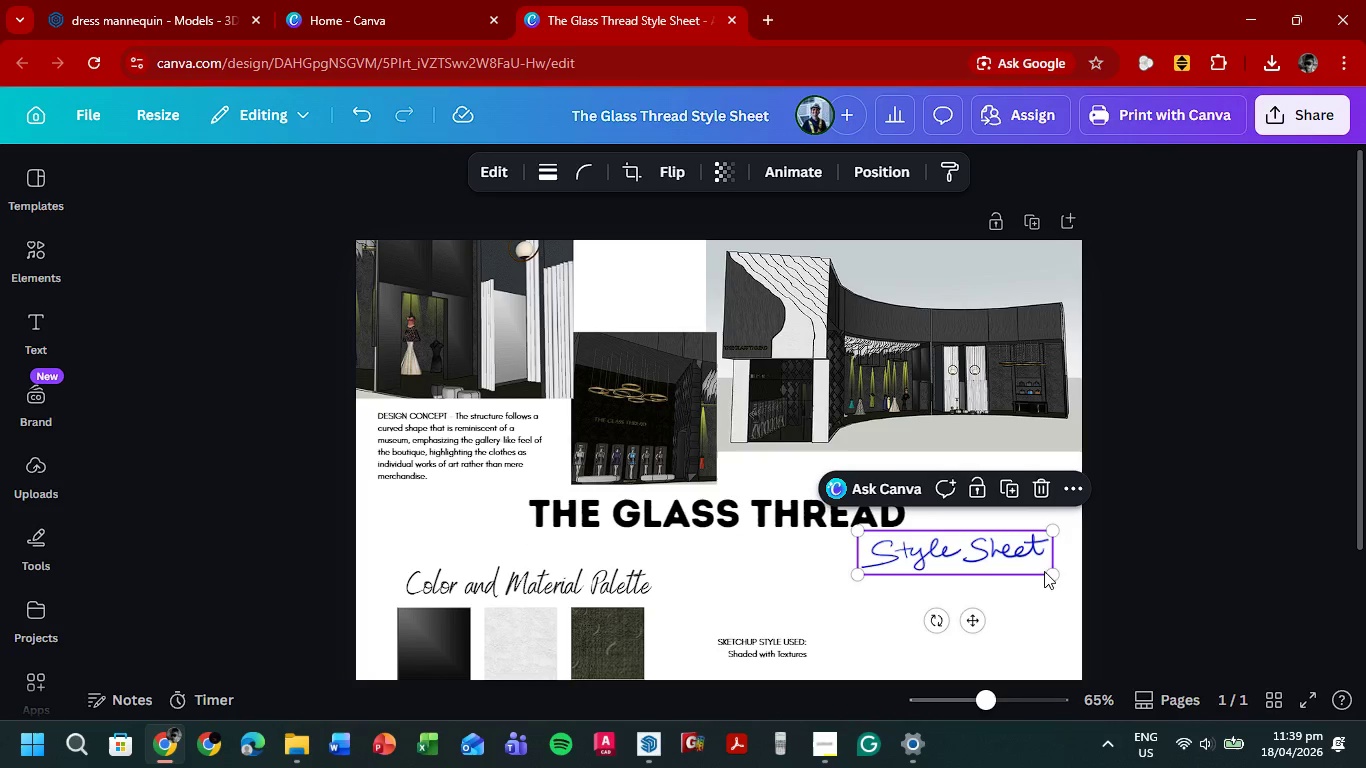 
left_click_drag(start_coordinate=[1051, 571], to_coordinate=[967, 566])
 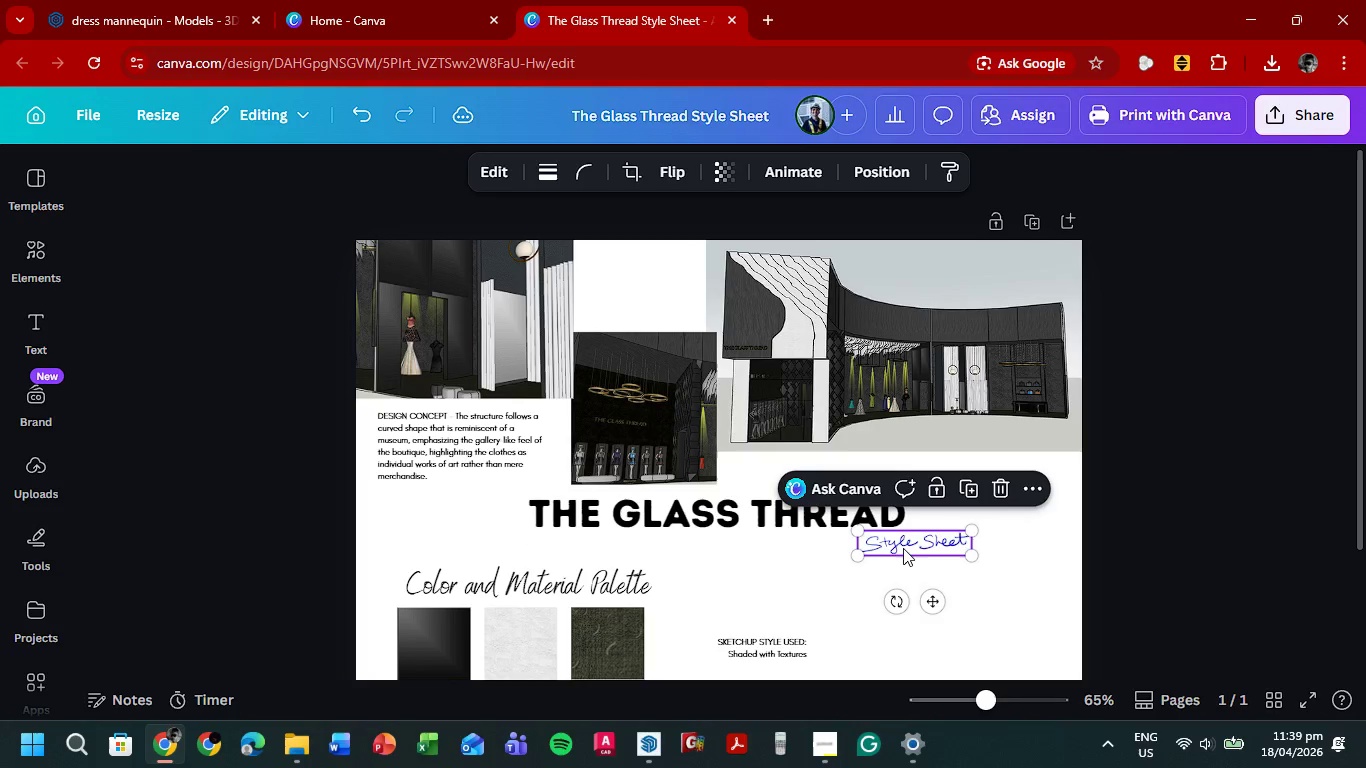 
left_click_drag(start_coordinate=[903, 548], to_coordinate=[918, 549])
 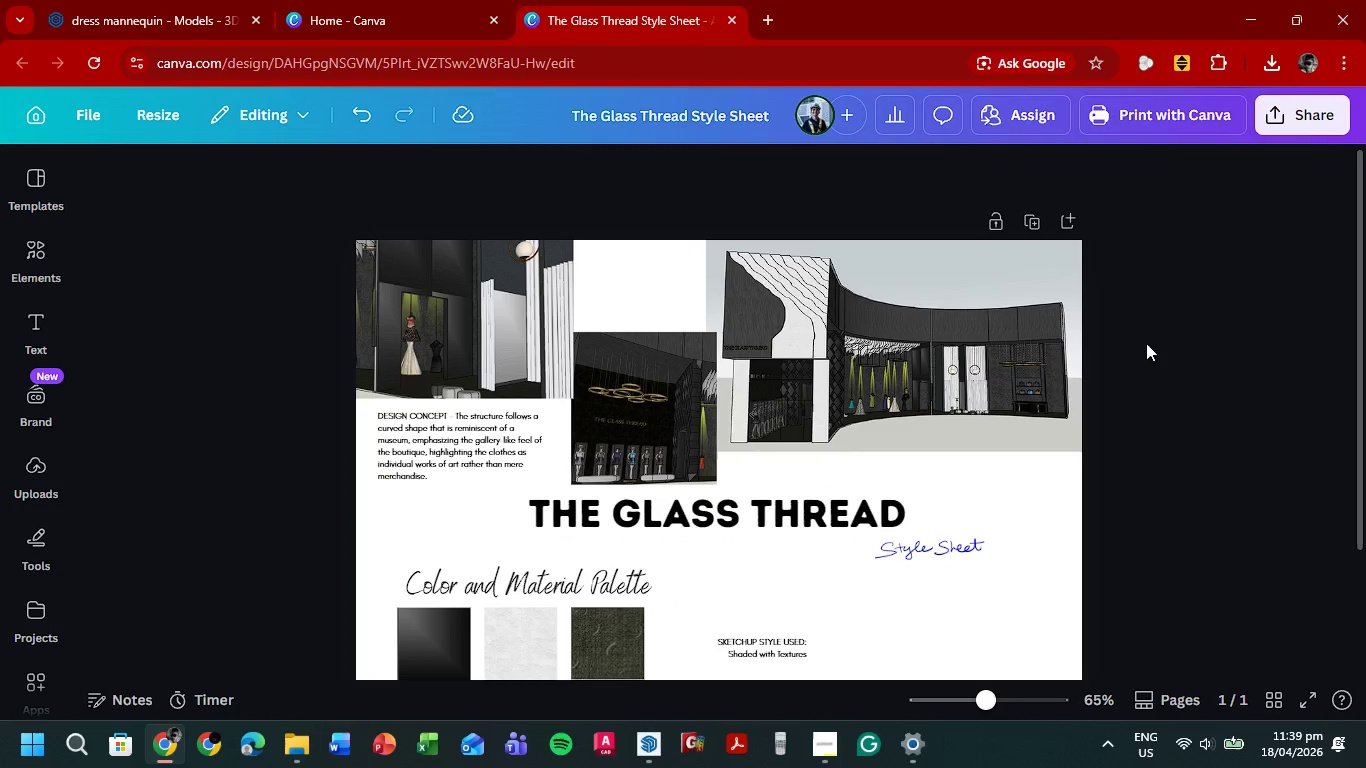 
scroll: coordinate [1147, 334], scroll_direction: down, amount: 2.0
 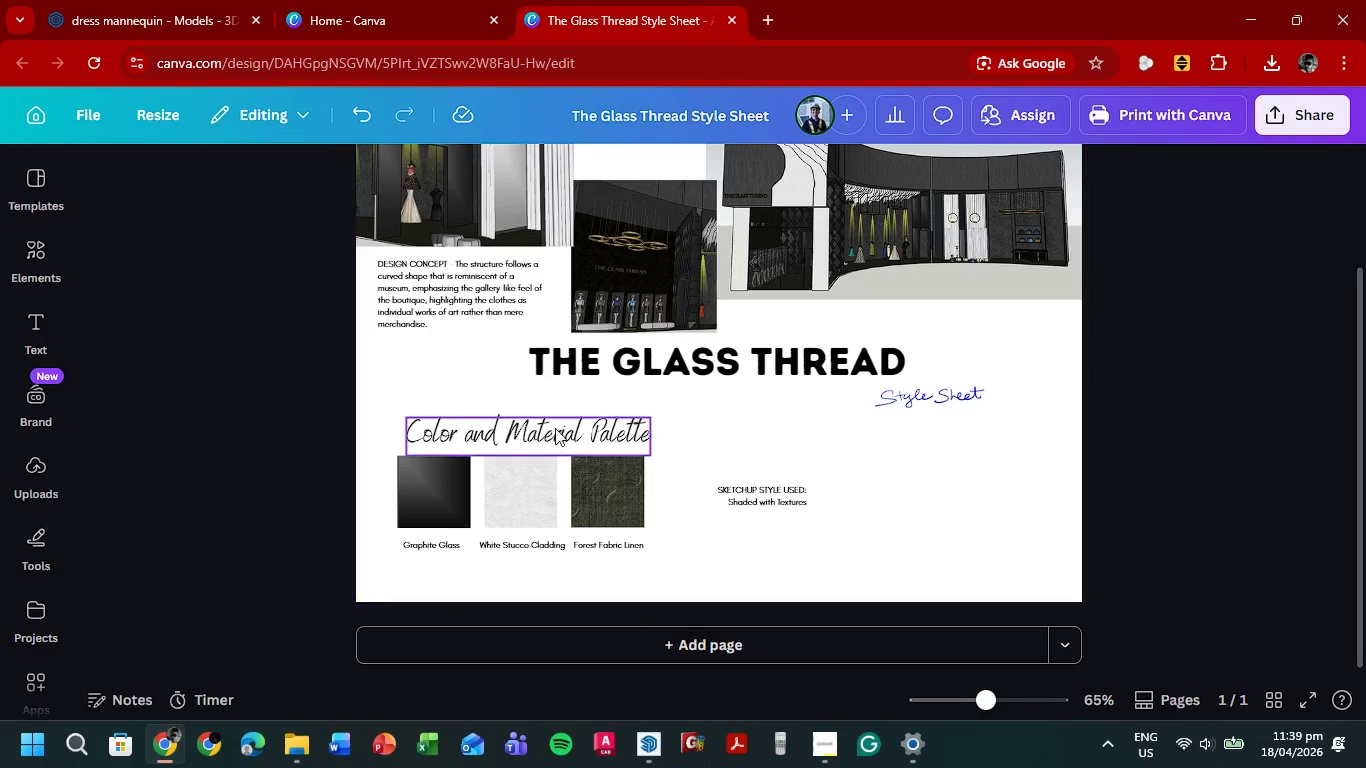 
left_click([505, 417])
 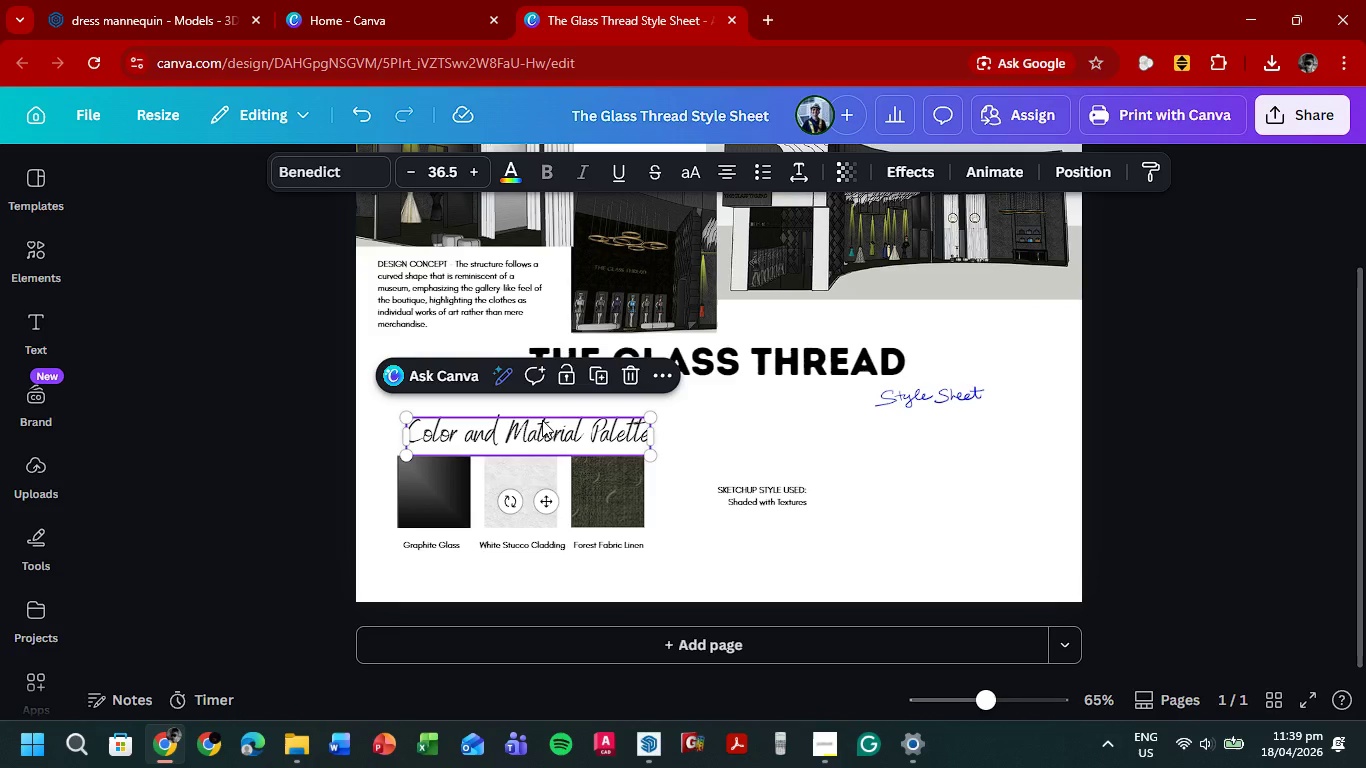 
key(Delete)
 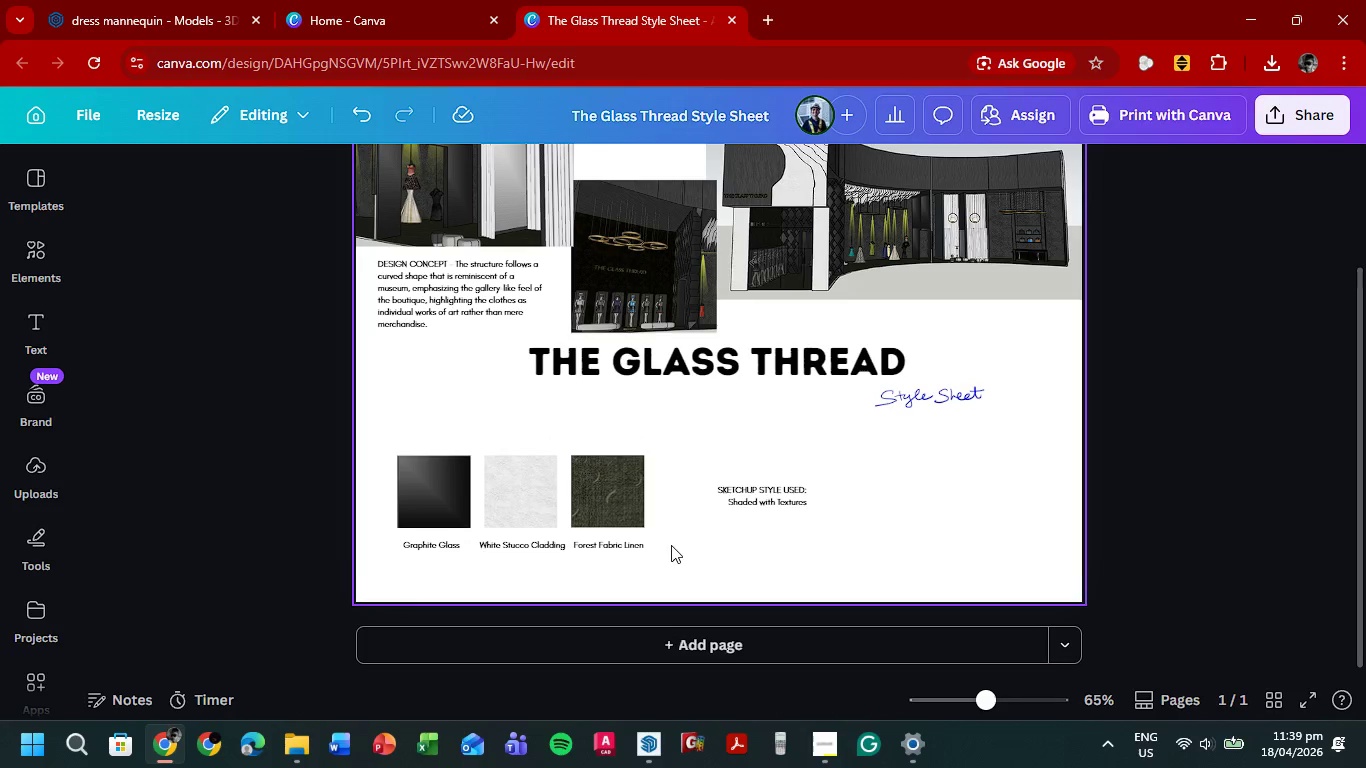 
left_click_drag(start_coordinate=[372, 434], to_coordinate=[670, 569])
 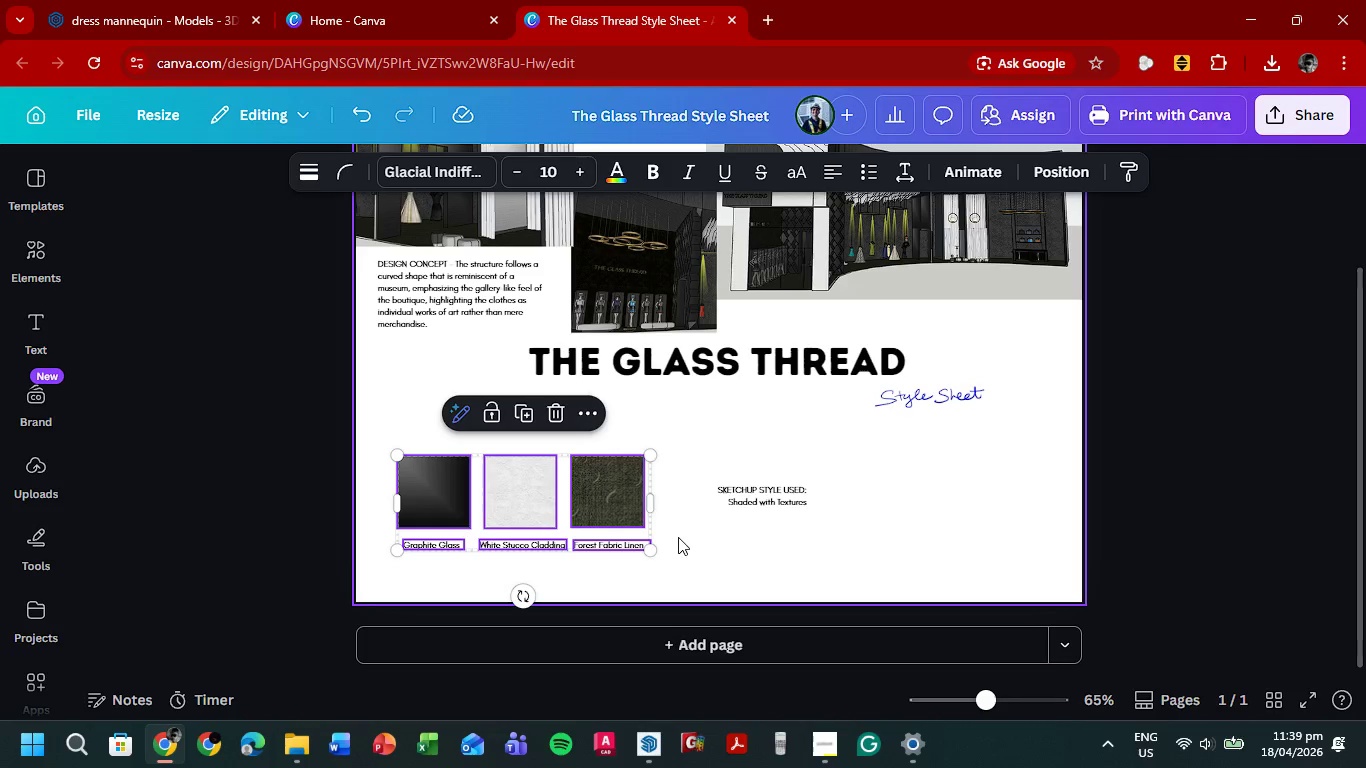 
key(M)
 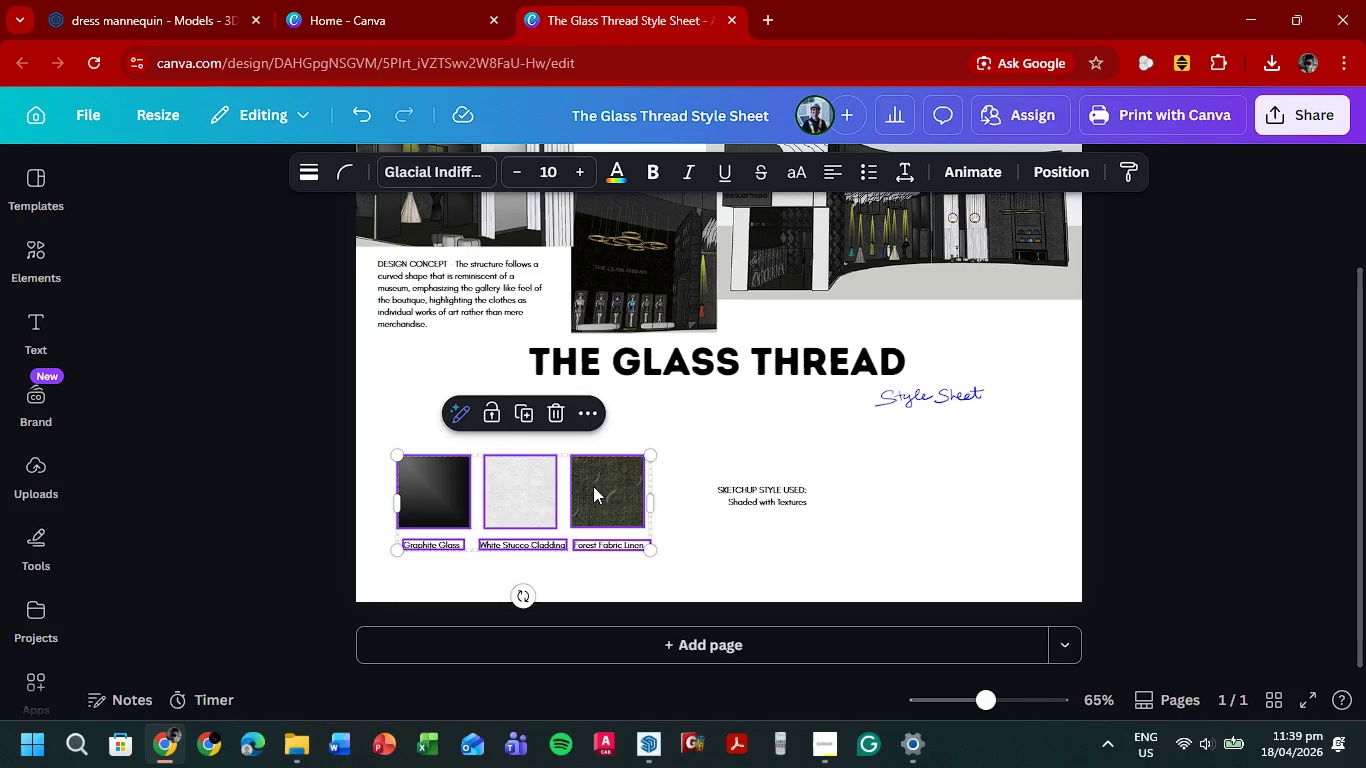 
left_click([595, 487])
 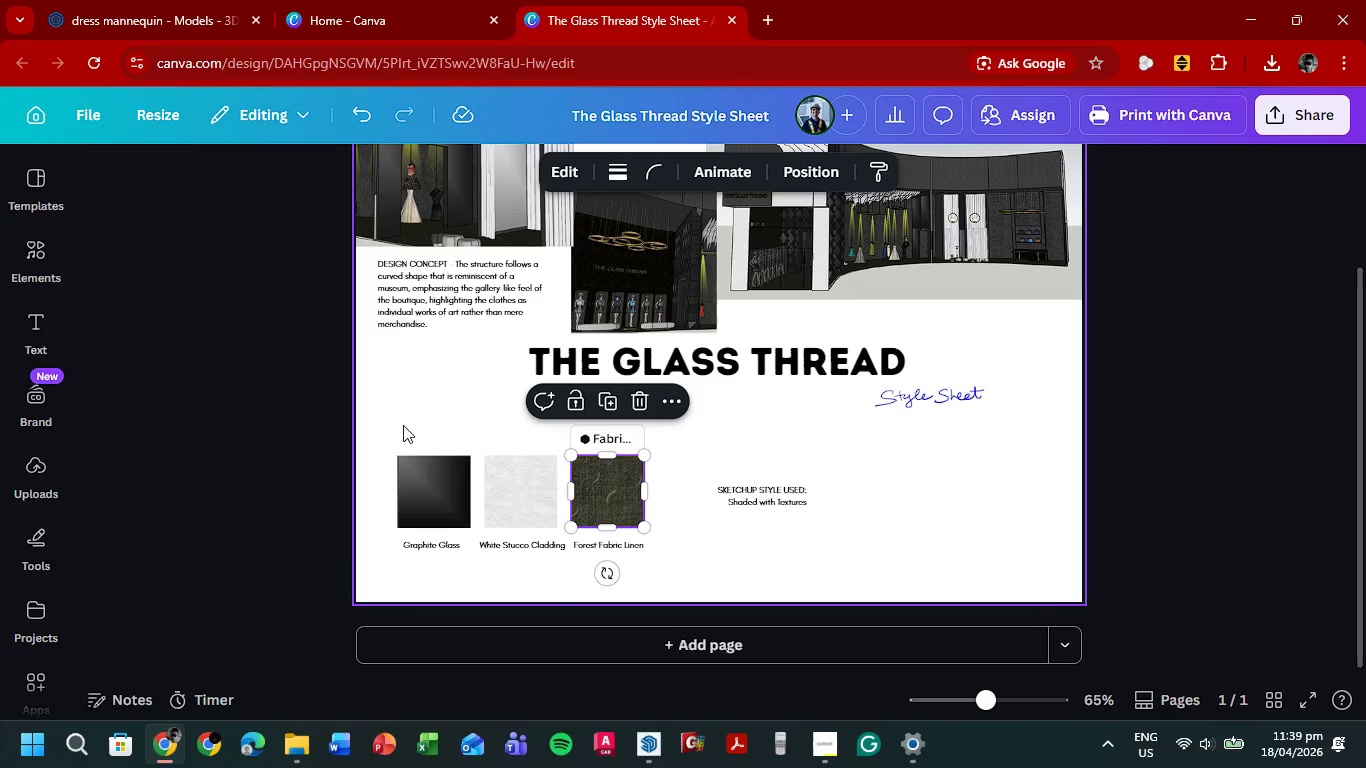 
left_click_drag(start_coordinate=[383, 429], to_coordinate=[670, 569])
 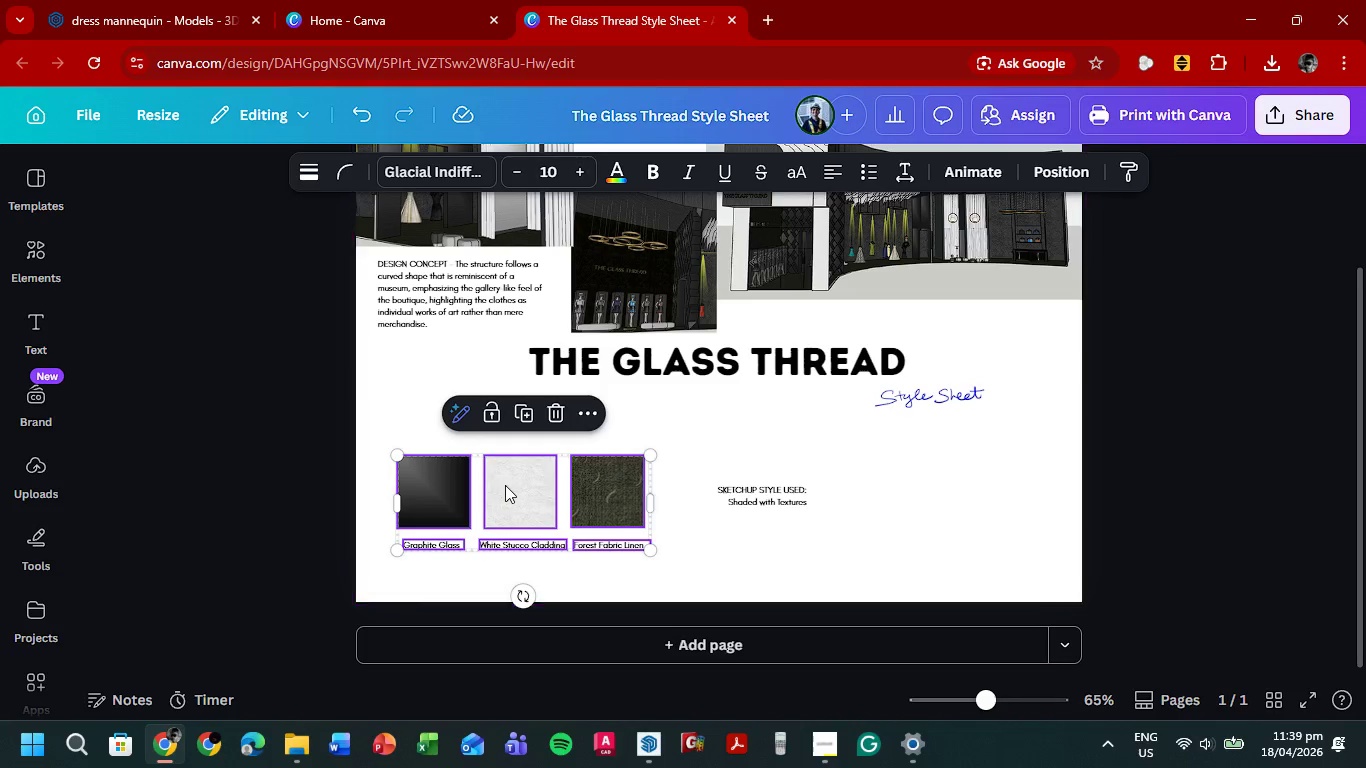 
left_click_drag(start_coordinate=[511, 489], to_coordinate=[501, 448])
 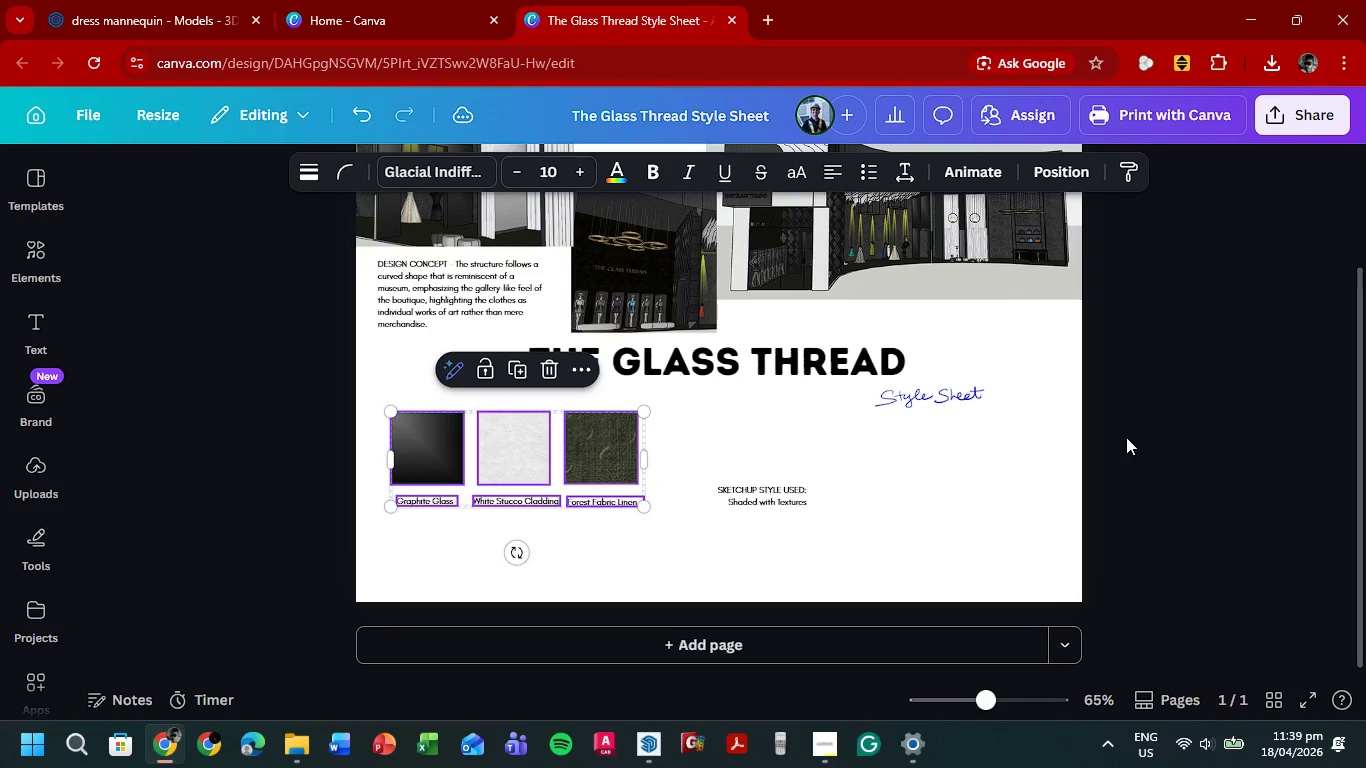 
left_click([1132, 437])
 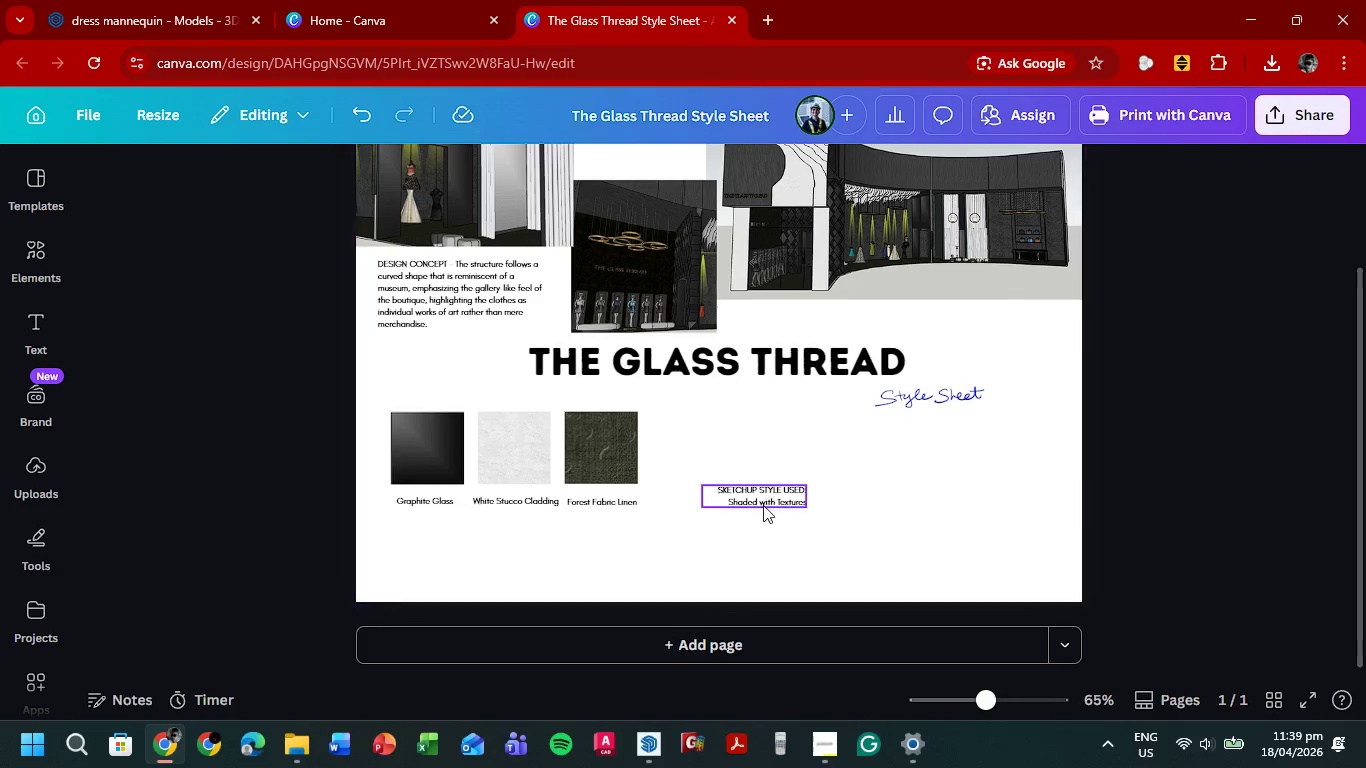 
wait(5.33)
 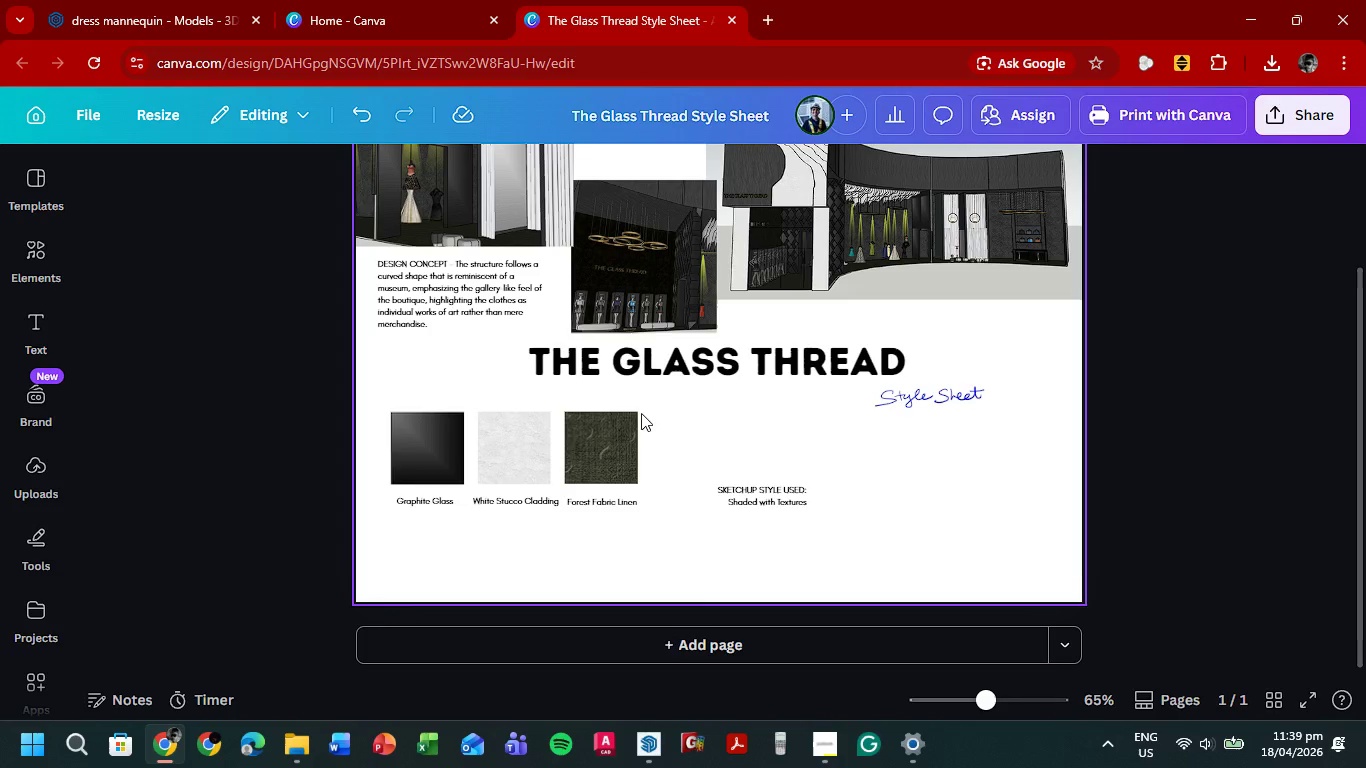 
left_click([763, 499])
 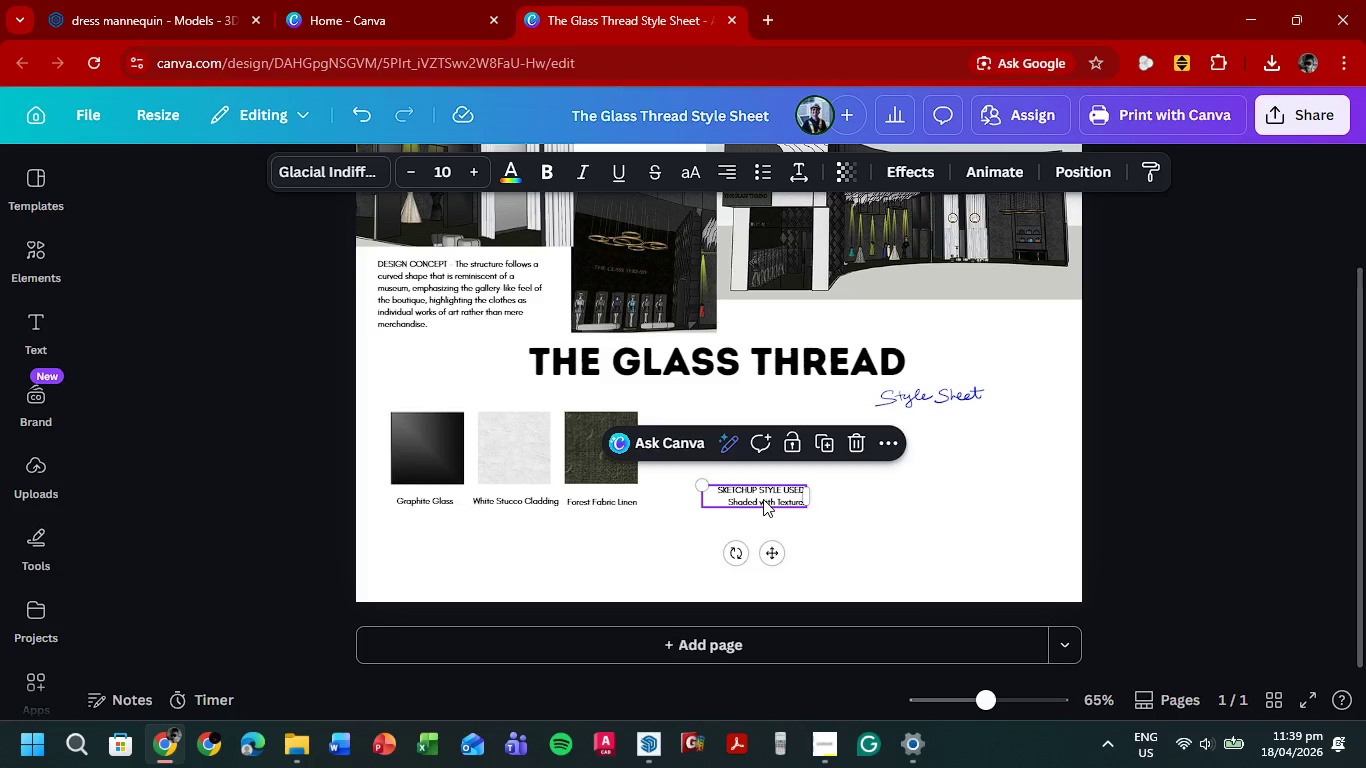 
hold_key(key=ControlLeft, duration=0.48)
 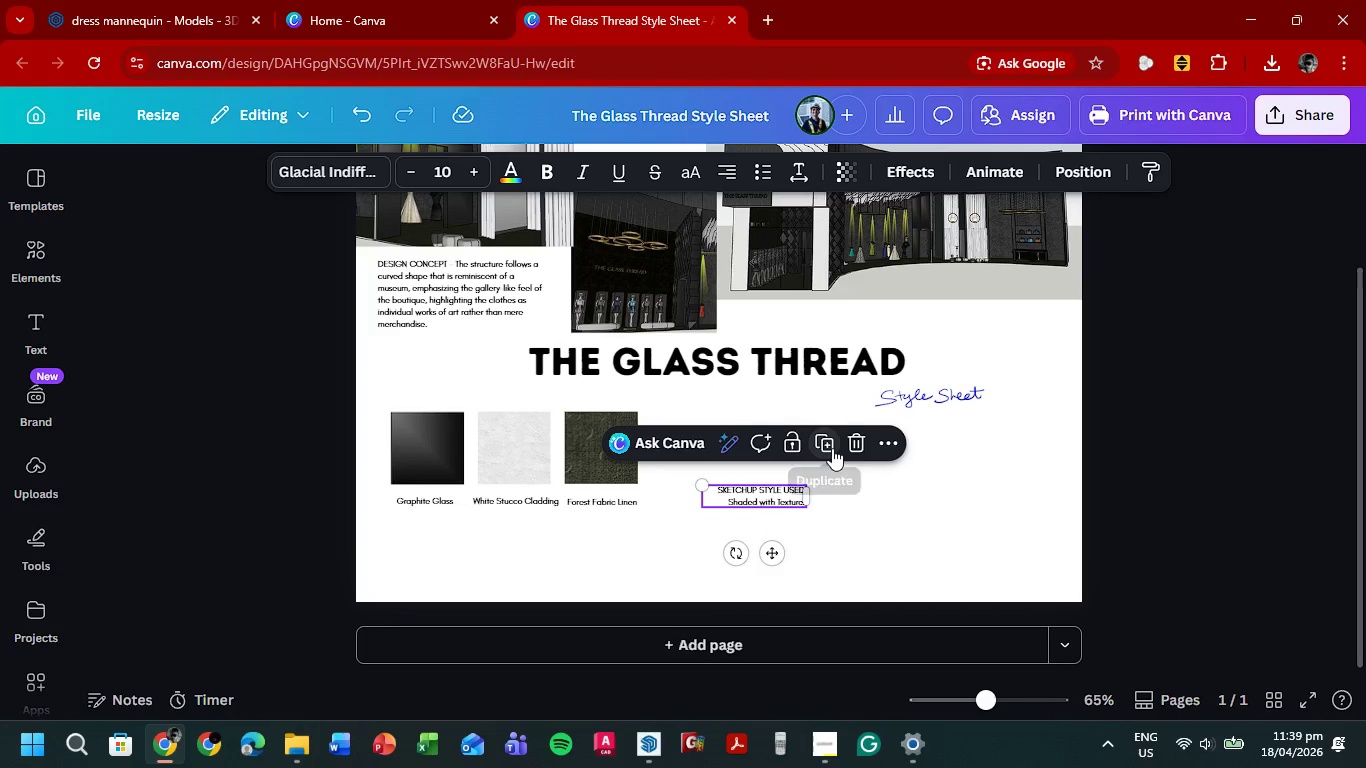 
left_click([832, 448])
 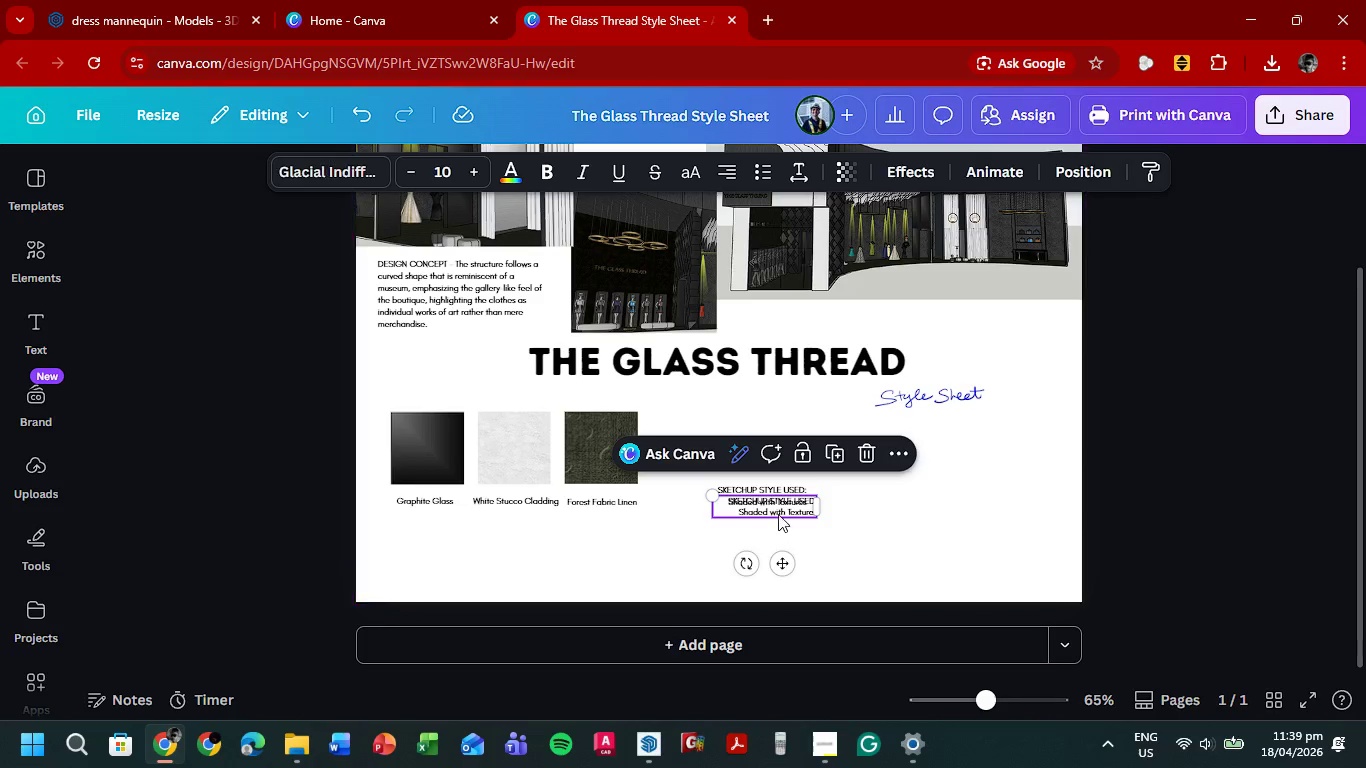 
left_click_drag(start_coordinate=[778, 512], to_coordinate=[441, 401])
 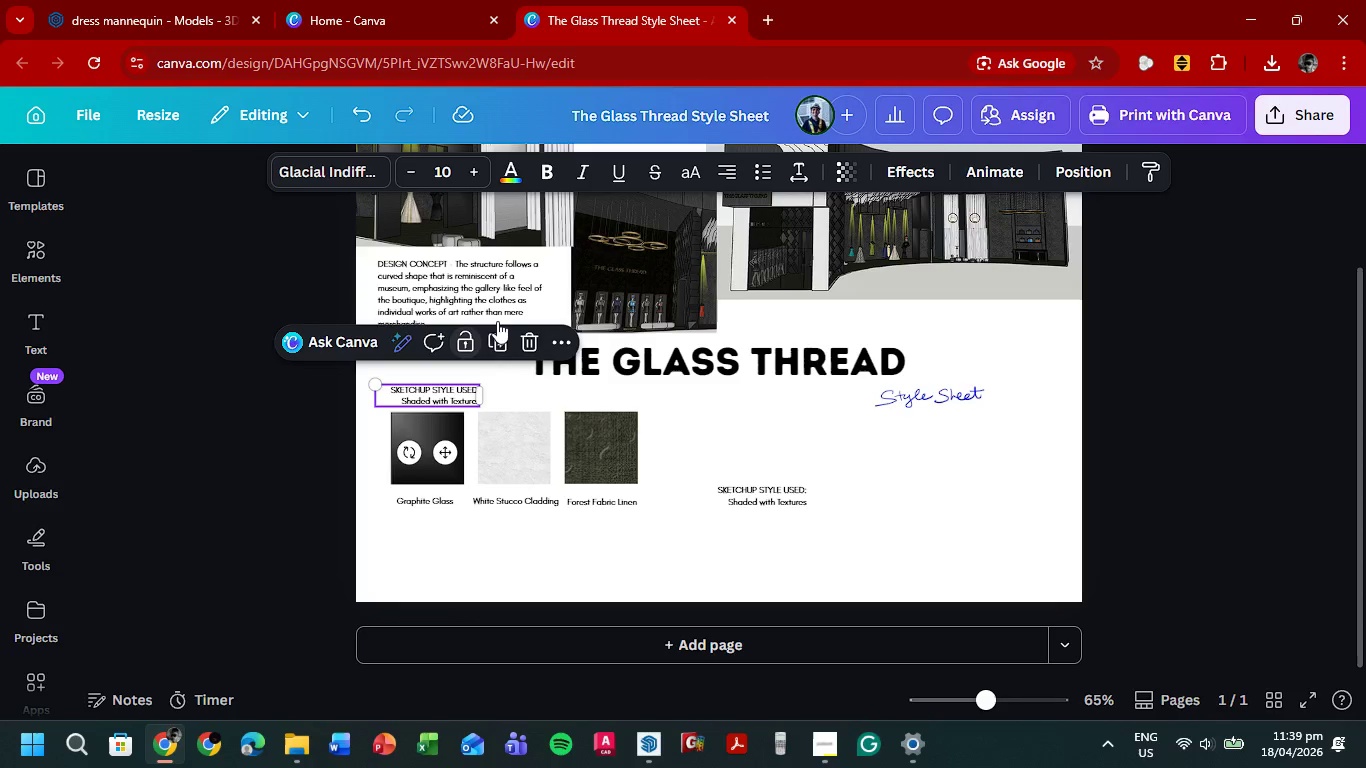 
left_click([734, 168])
 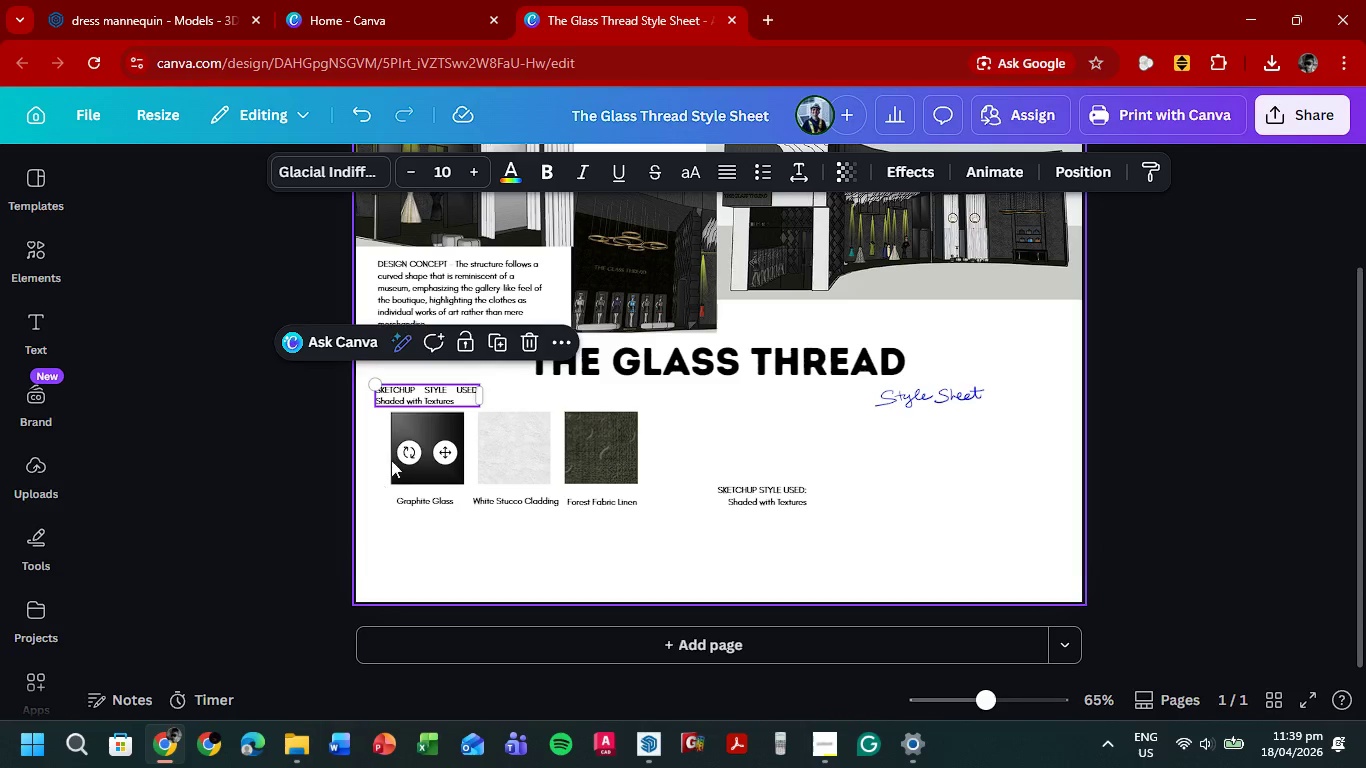 
scroll: coordinate [404, 381], scroll_direction: up, amount: 3.0
 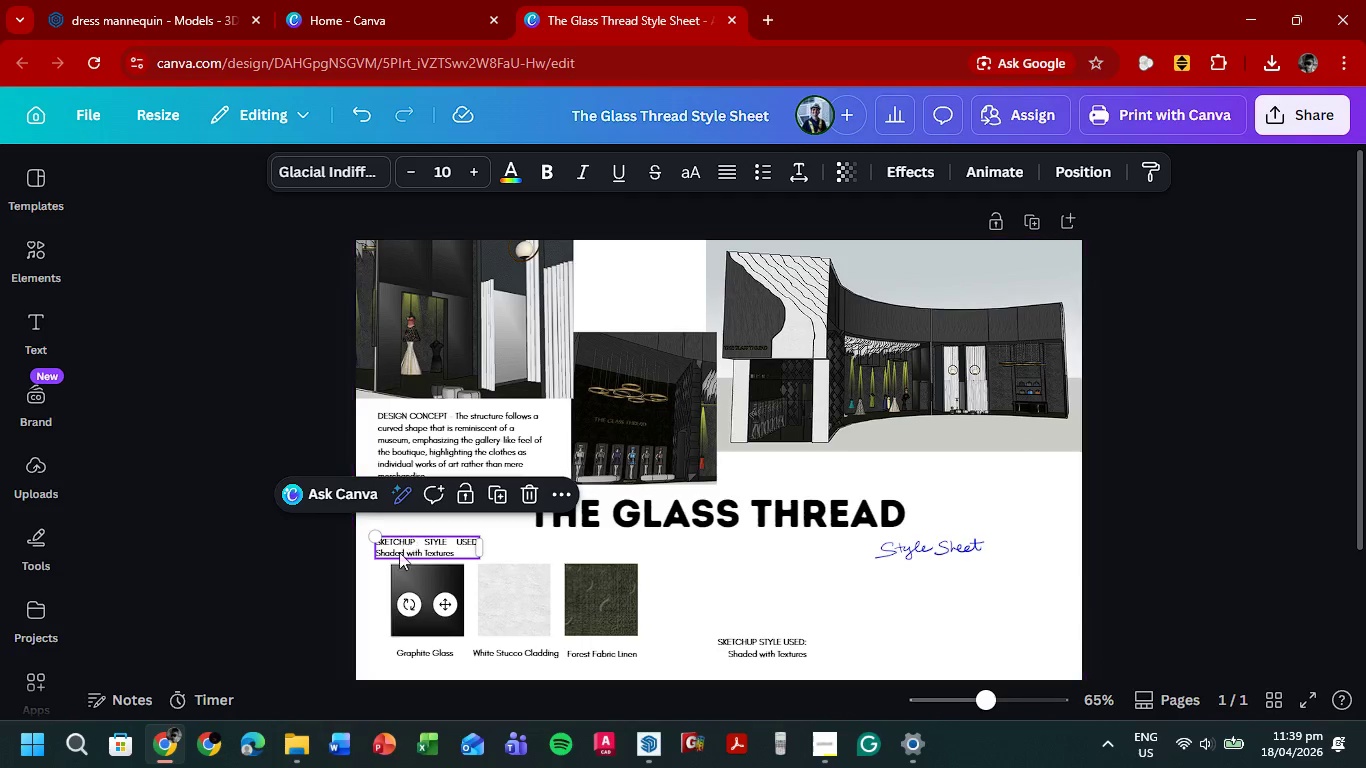 
scroll: coordinate [398, 583], scroll_direction: down, amount: 1.0
 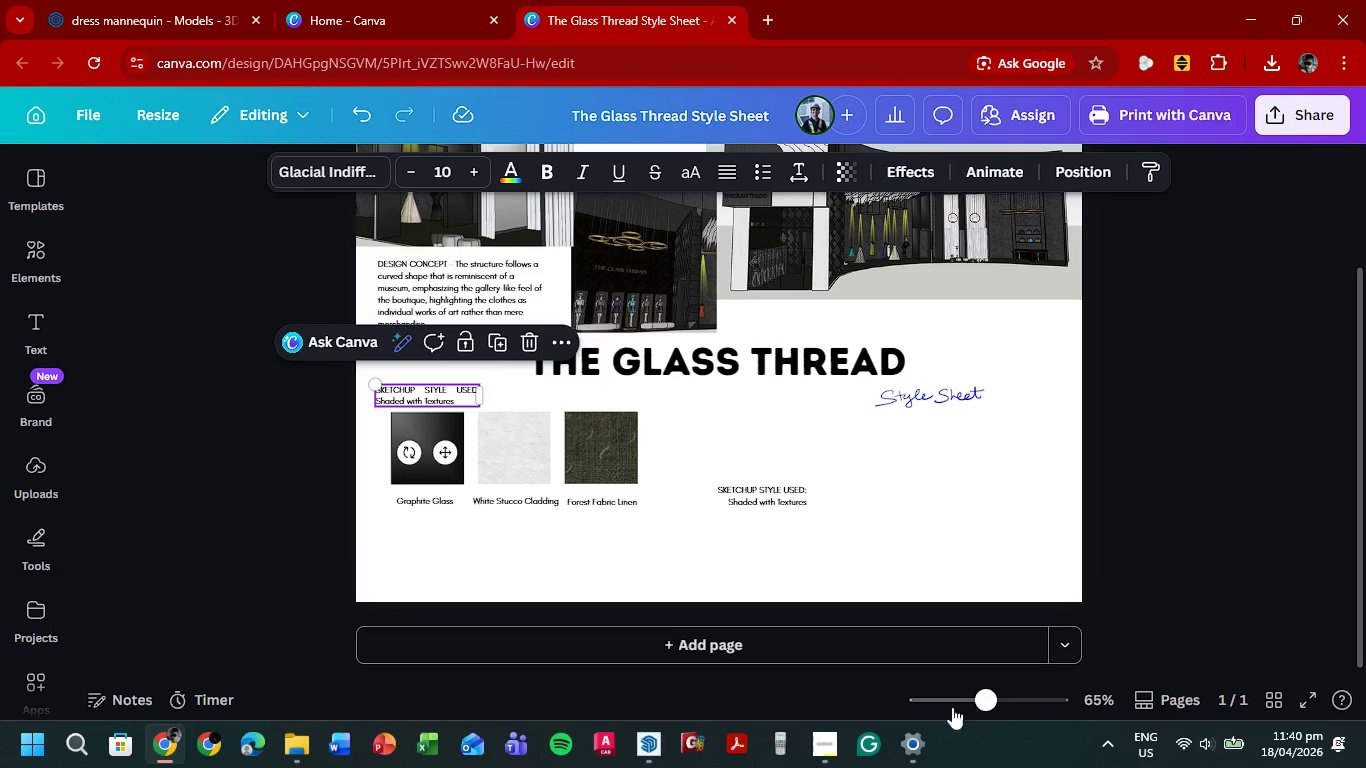 
left_click_drag(start_coordinate=[978, 704], to_coordinate=[1016, 701])
 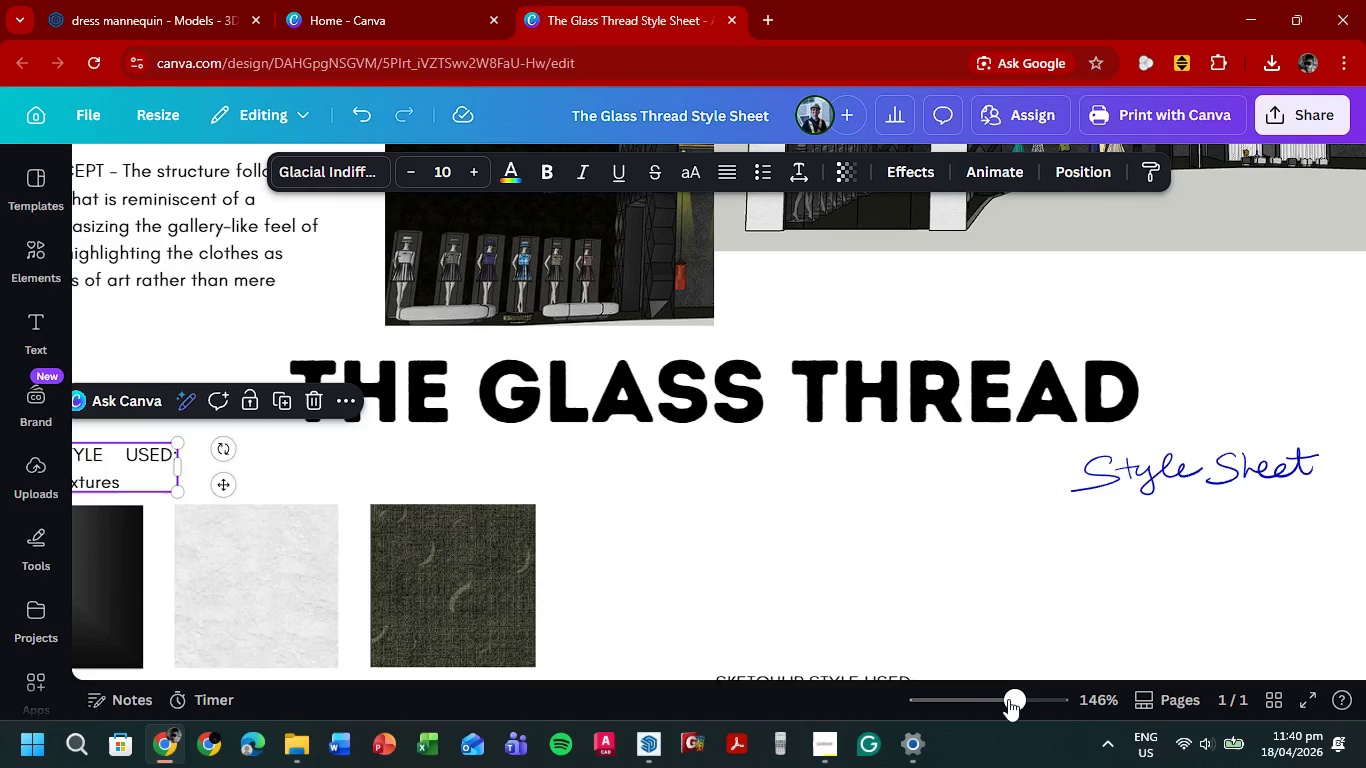 
left_click_drag(start_coordinate=[1011, 699], to_coordinate=[998, 699])
 